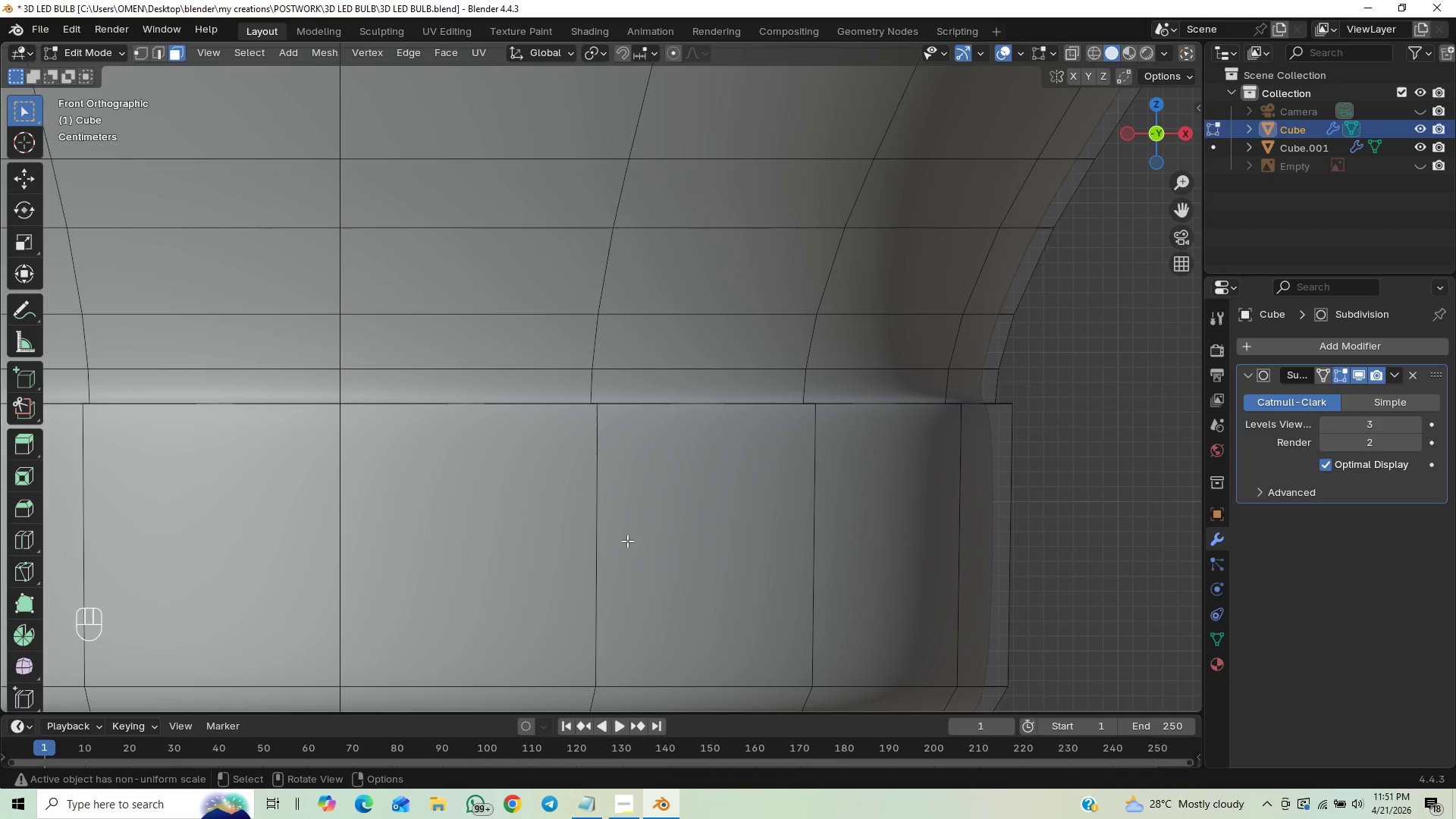 
hold_key(key=ShiftLeft, duration=0.44)
 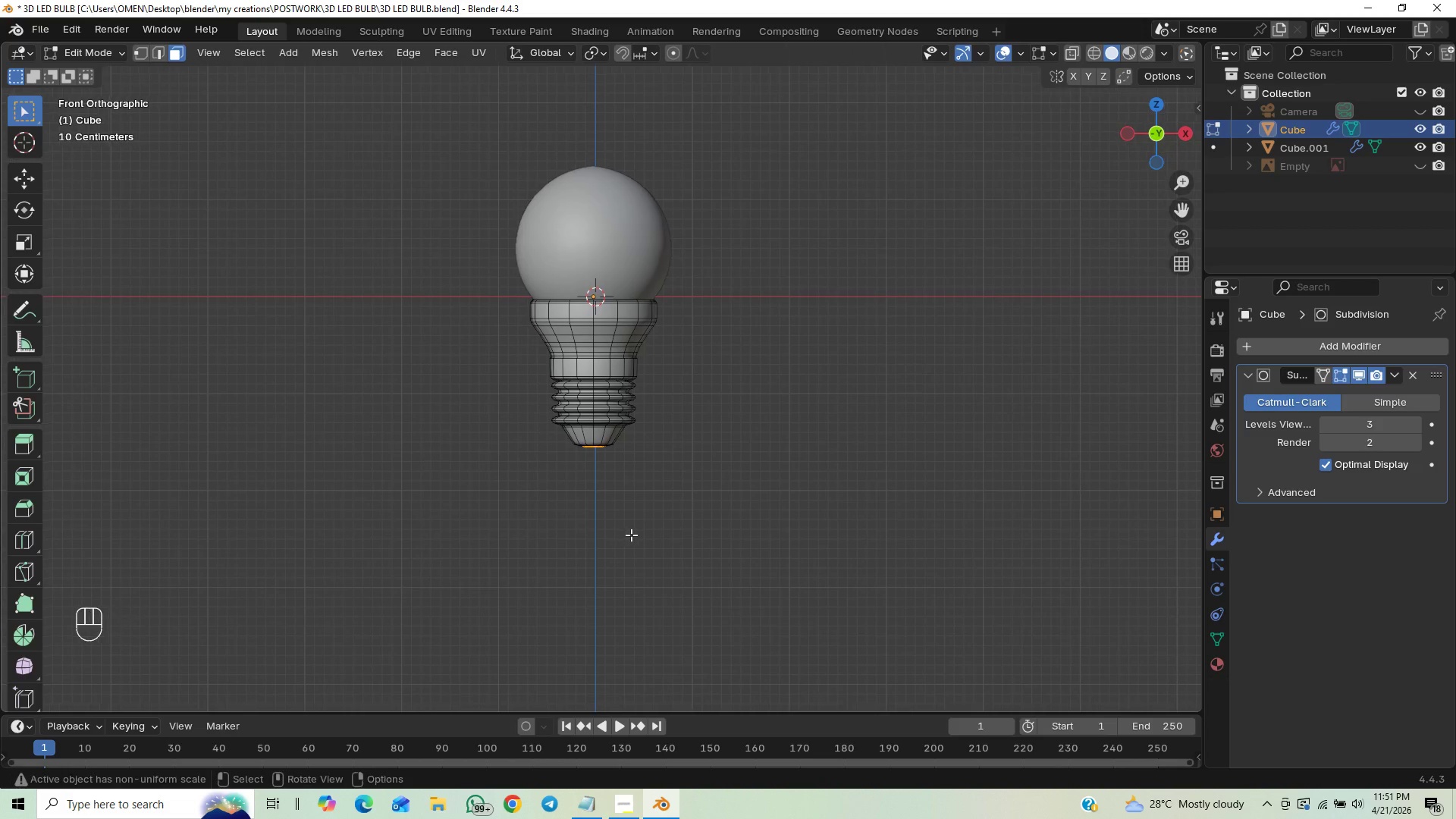 
scroll: coordinate [627, 544], scroll_direction: down, amount: 15.0
 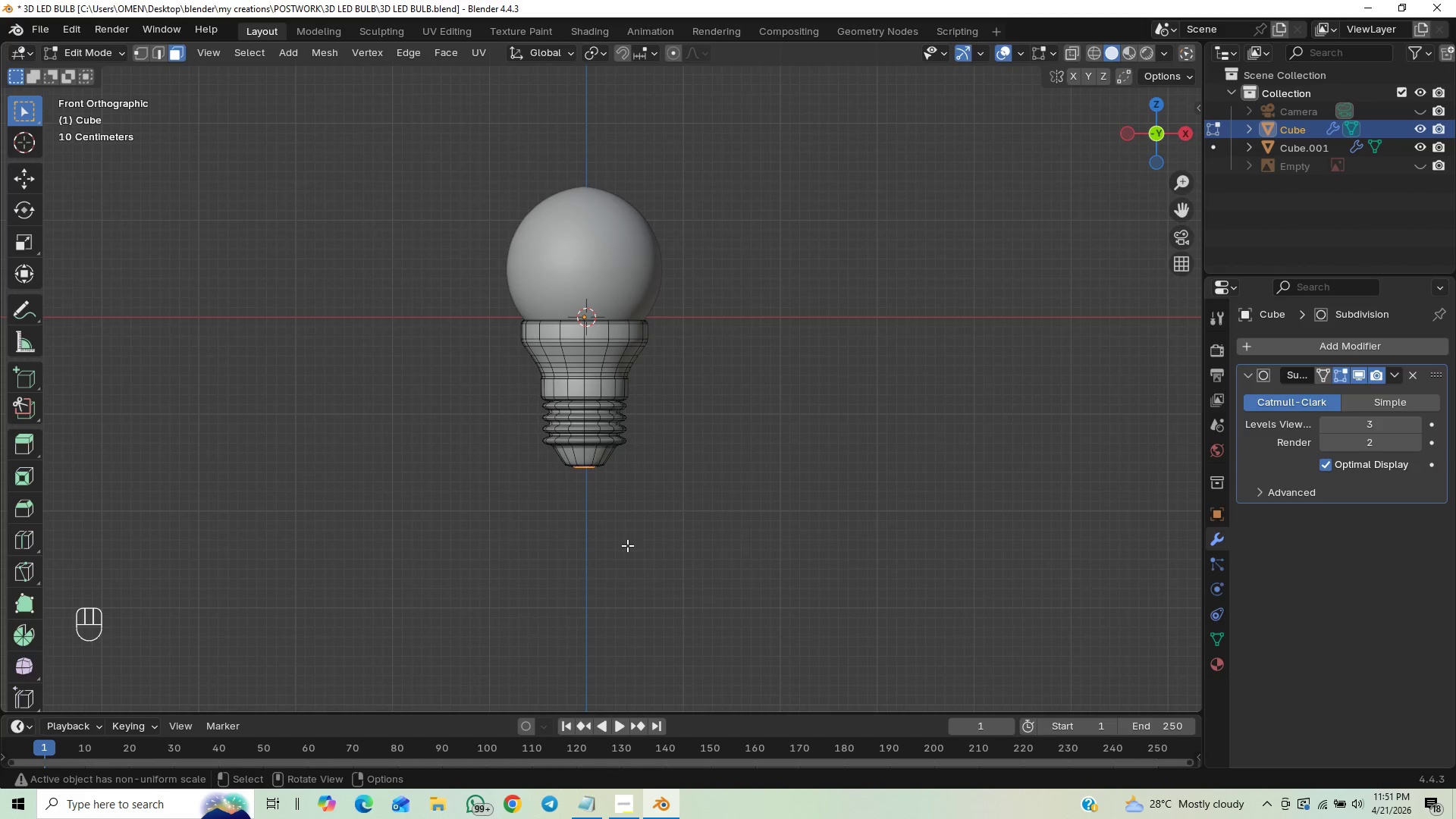 
hold_key(key=ControlLeft, duration=0.83)
 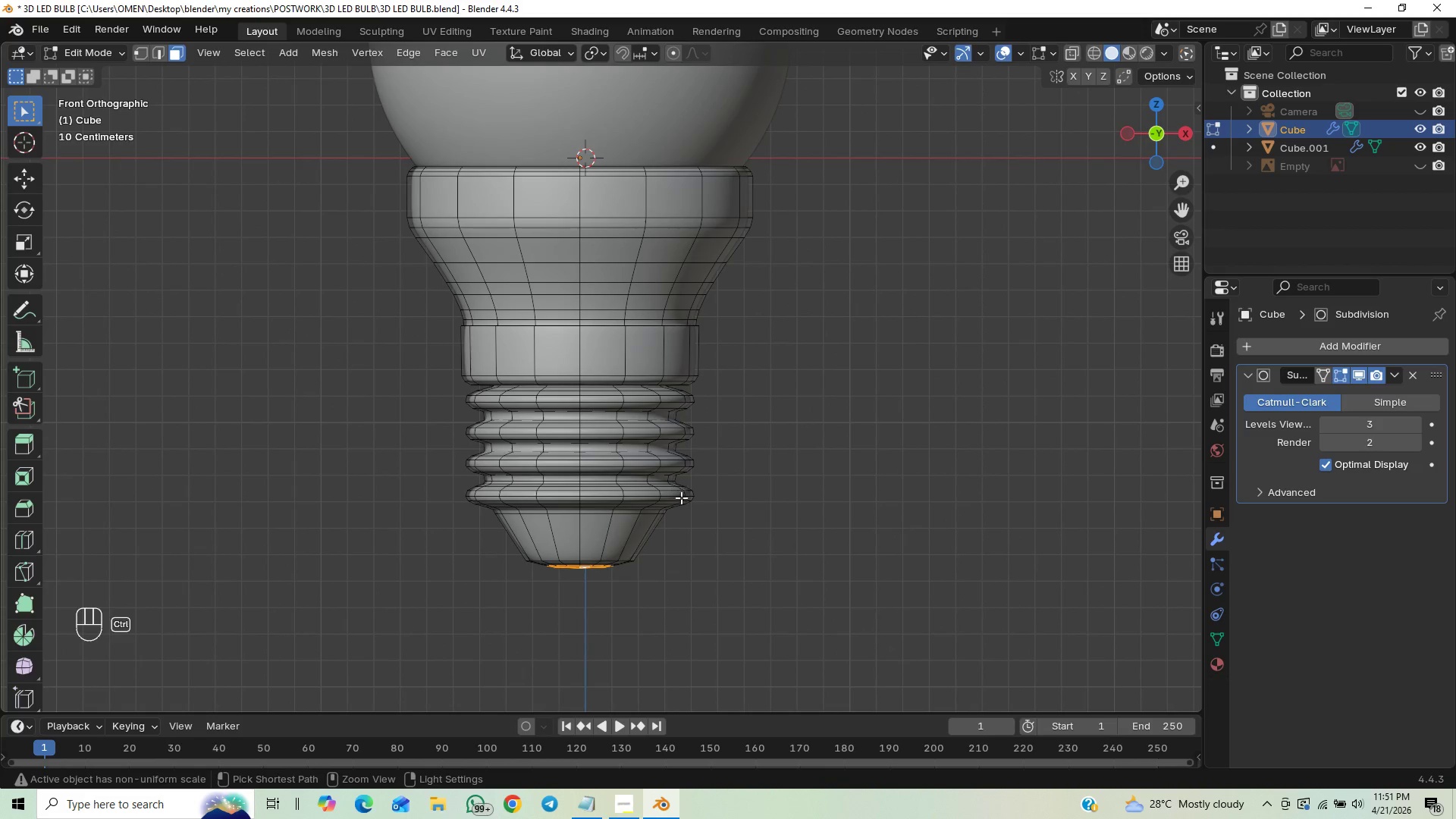 
hold_key(key=ControlLeft, duration=0.59)
 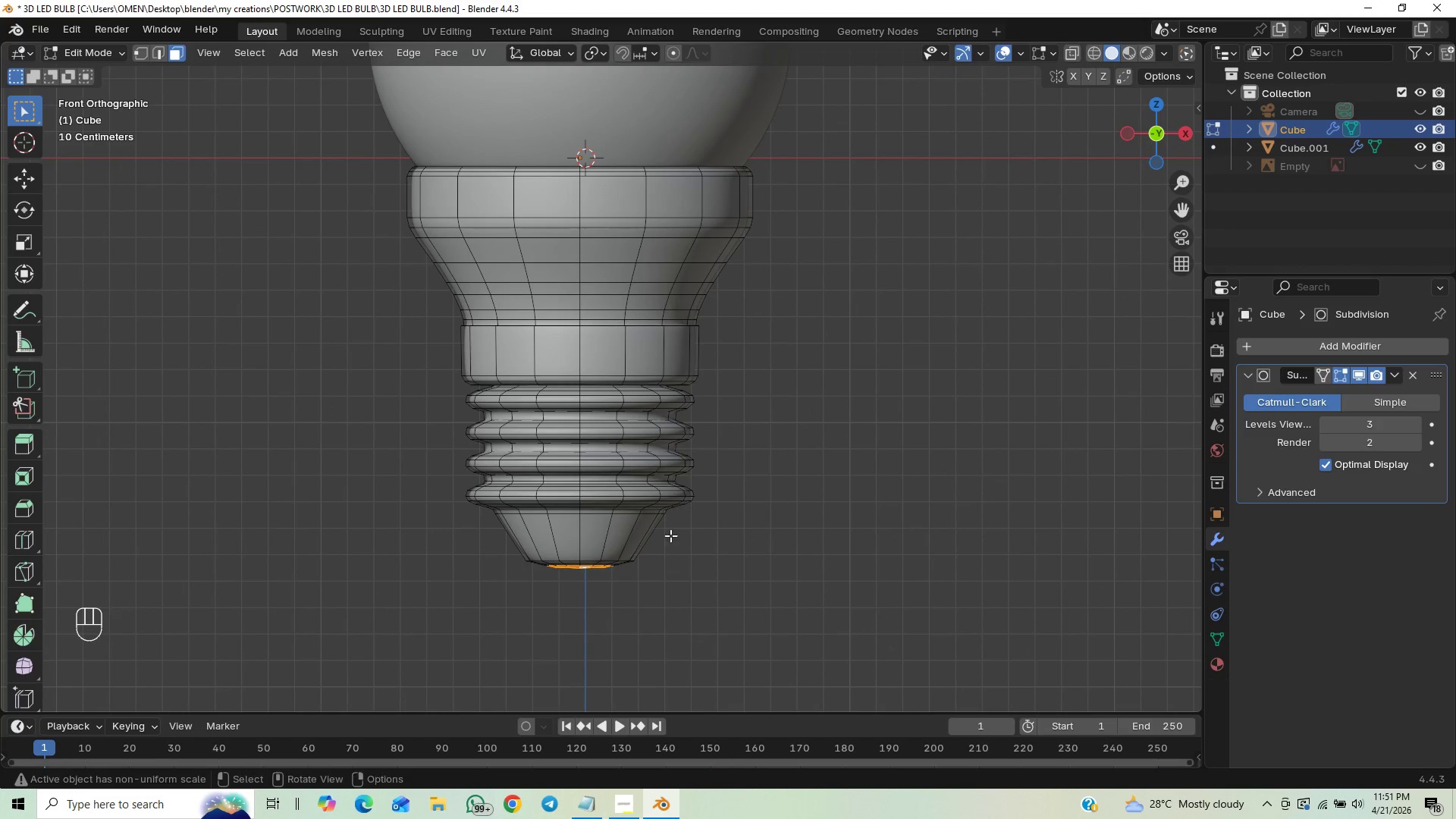 
hold_key(key=ControlLeft, duration=0.53)
scroll: coordinate [667, 503], scroll_direction: up, amount: 3.0
 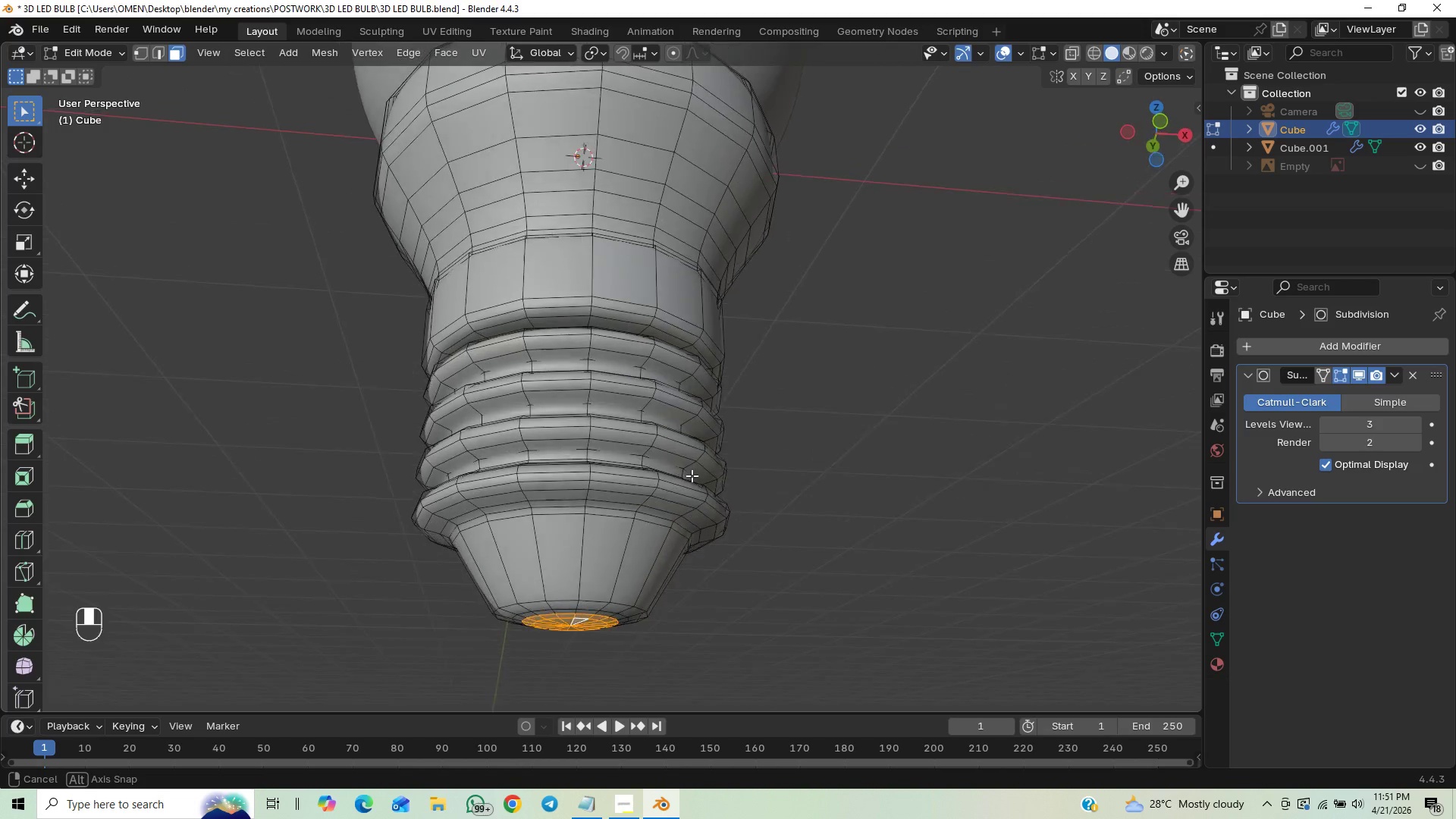 
hold_key(key=ShiftLeft, duration=0.5)
 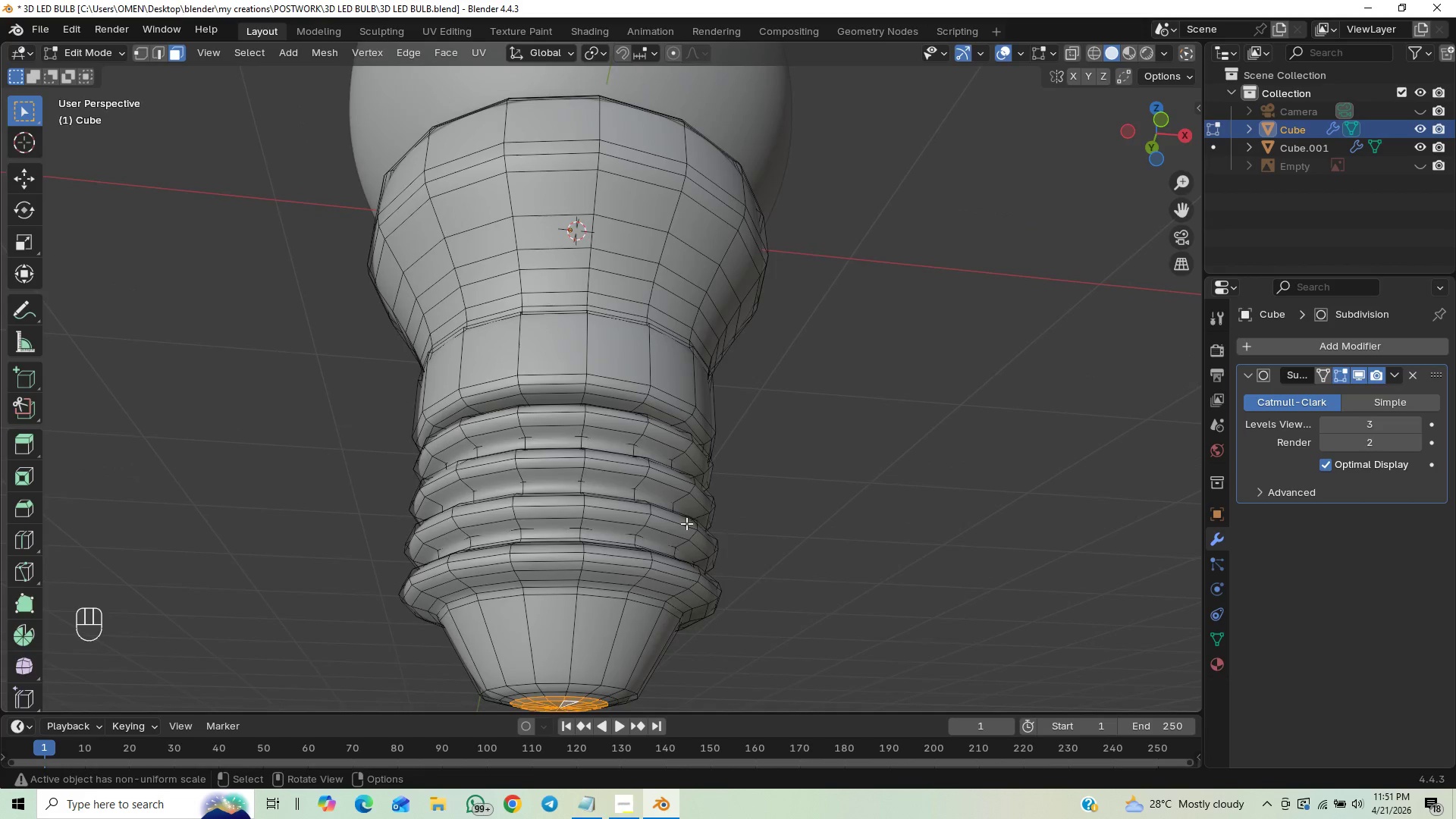 
scroll: coordinate [658, 513], scroll_direction: up, amount: 6.0
 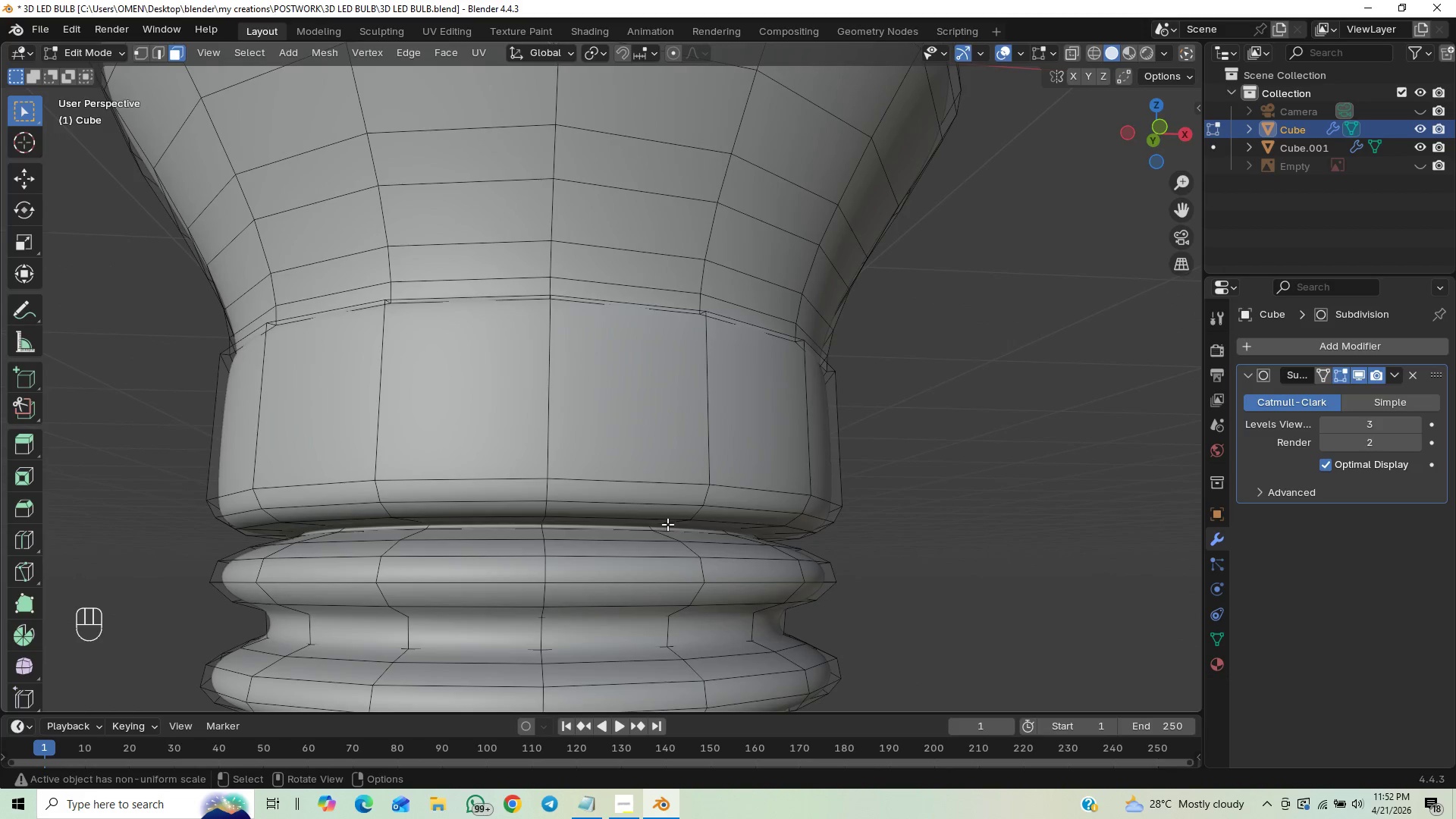 
key(End)
 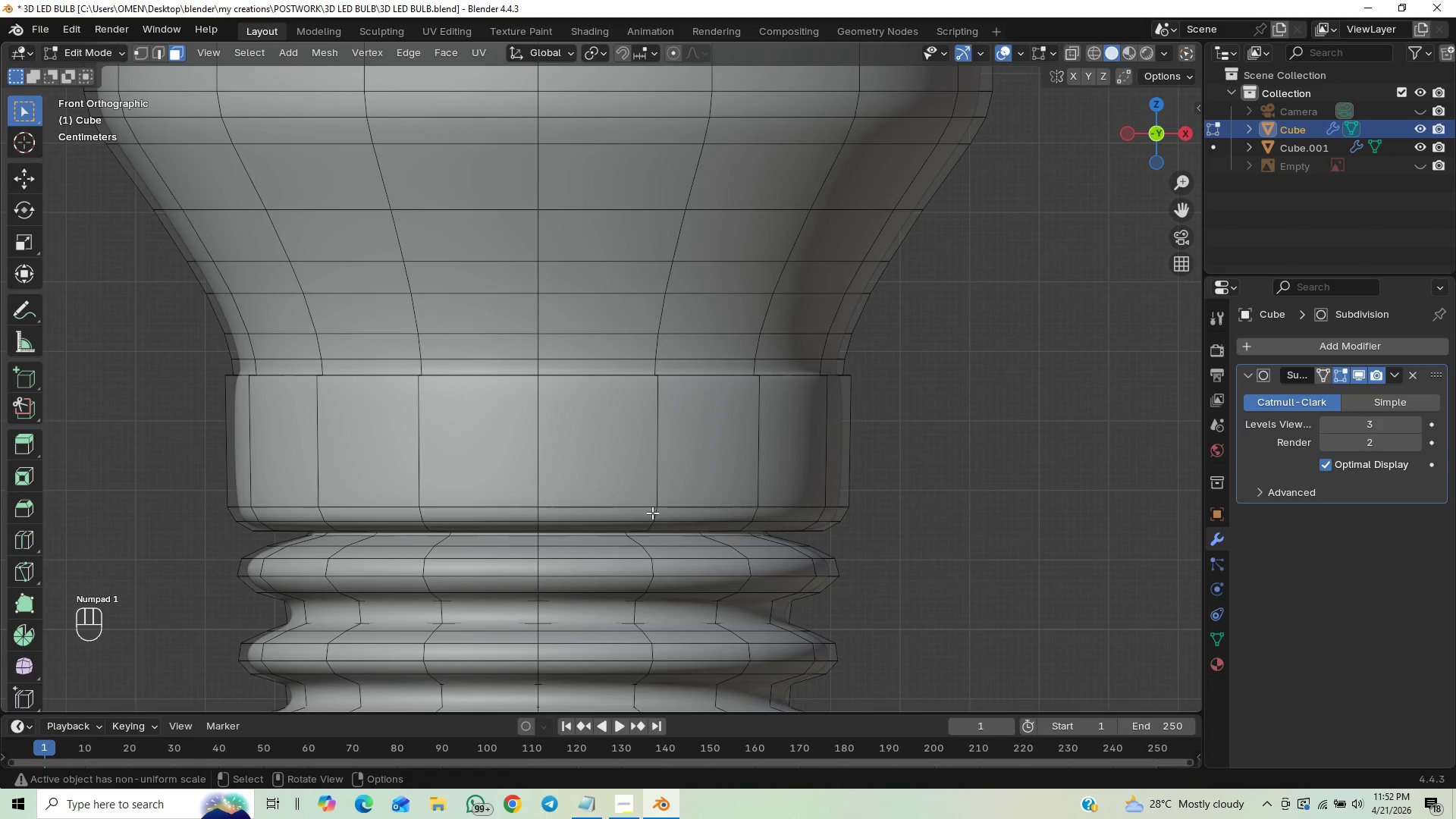 
scroll: coordinate [657, 511], scroll_direction: down, amount: 9.0
 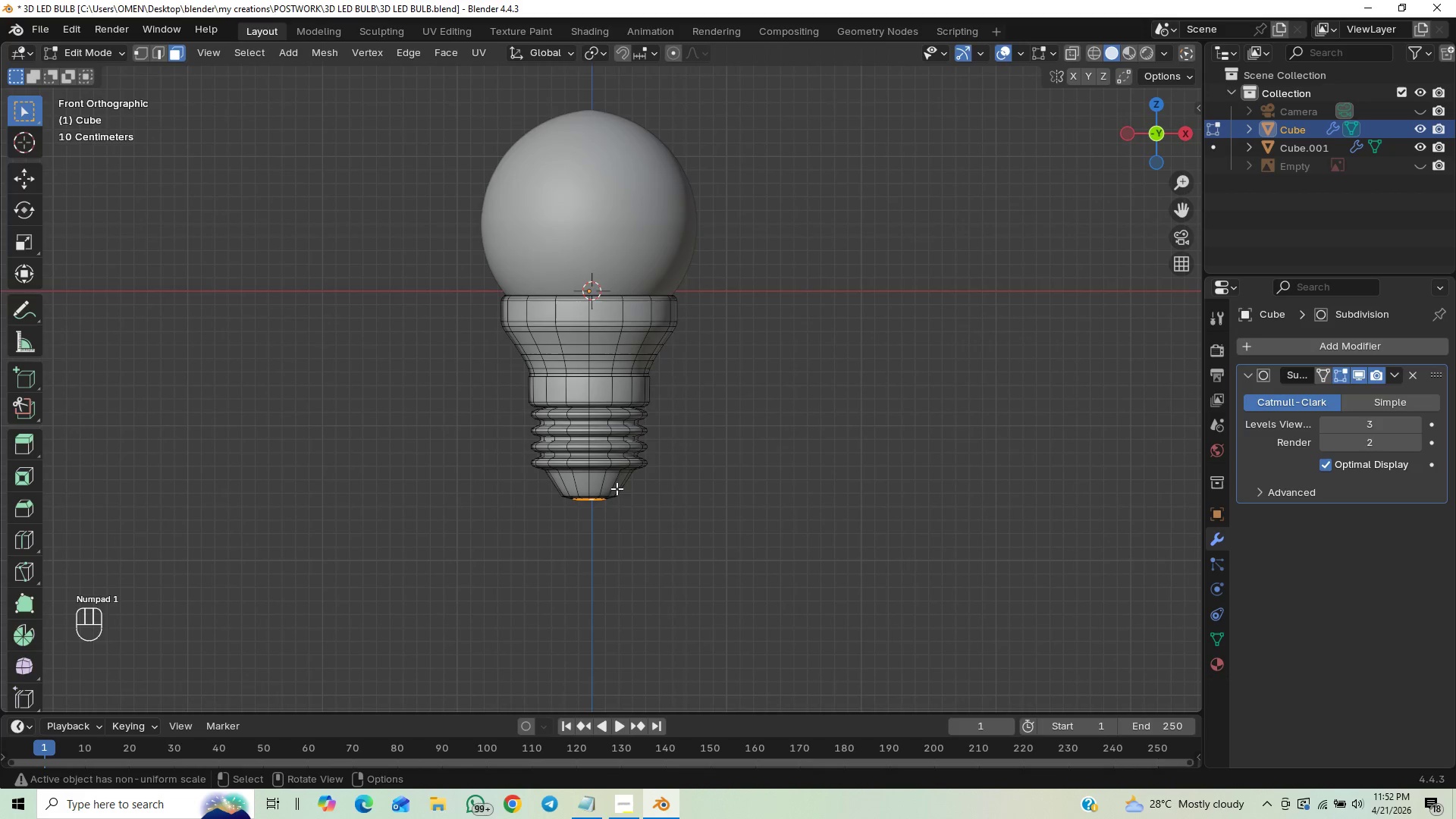 
scroll: coordinate [583, 444], scroll_direction: up, amount: 2.0
 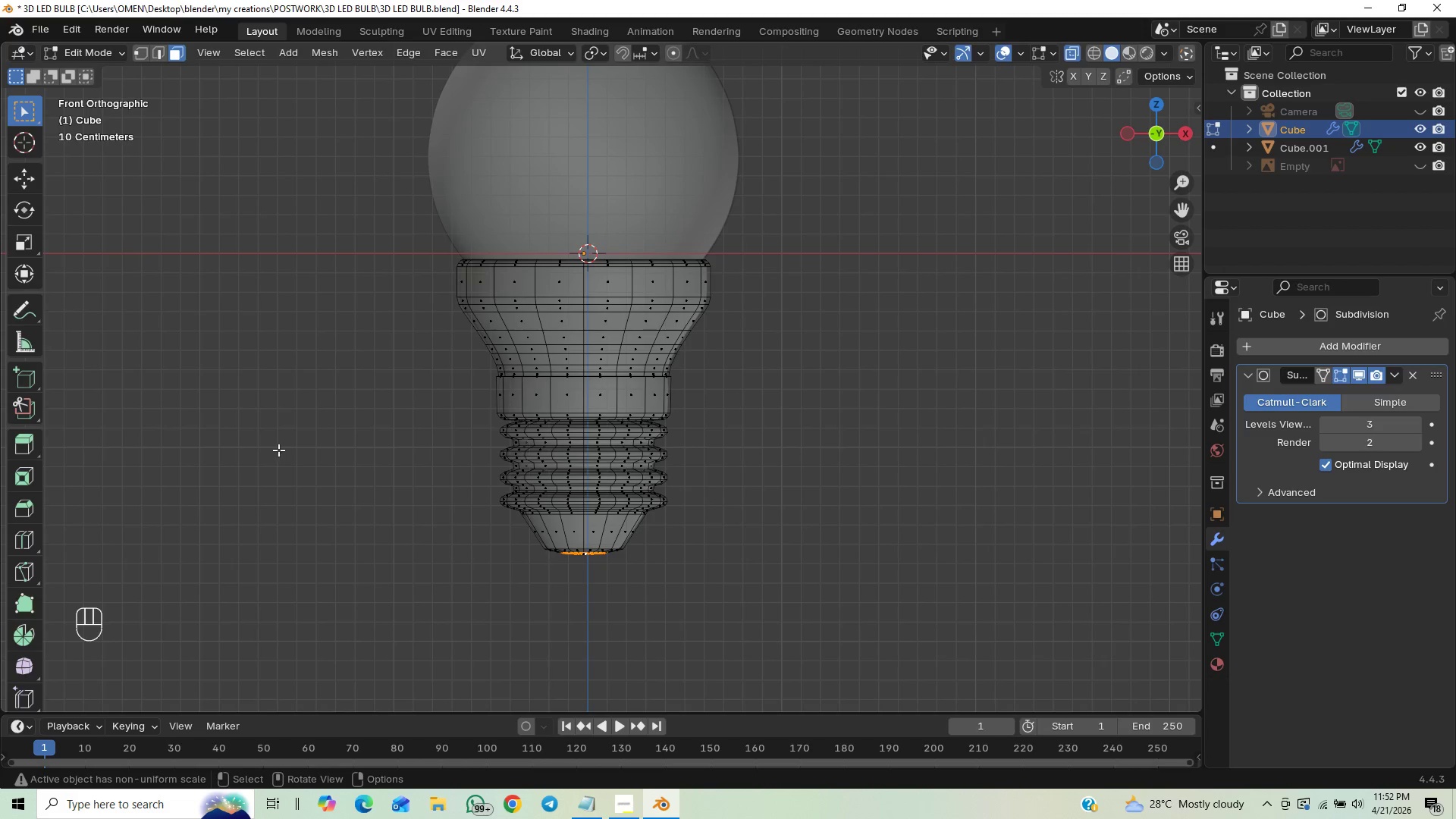 
wait(7.19)
 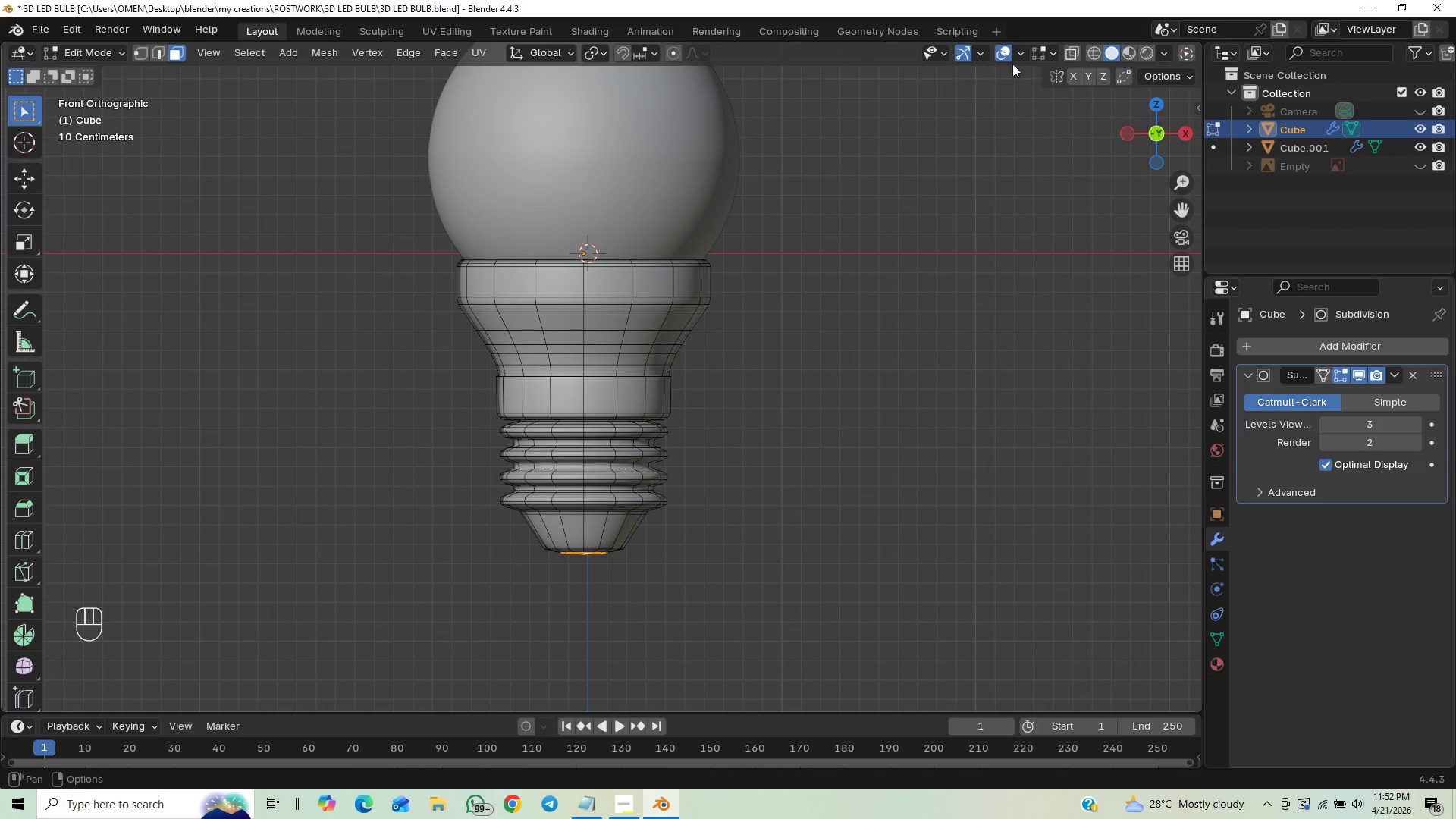 
left_click_drag(start_coordinate=[400, 168], to_coordinate=[808, 419])
 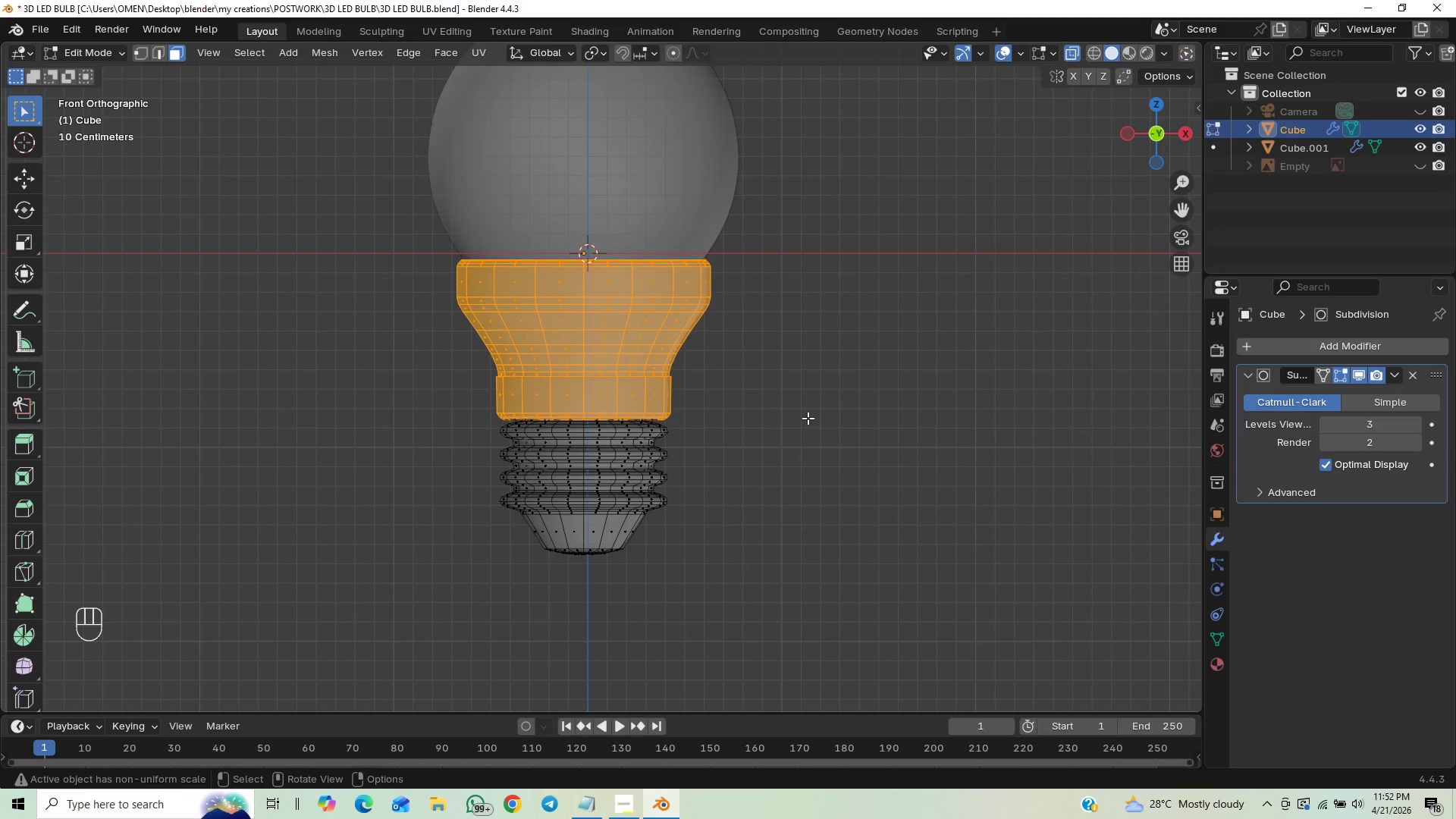 
hold_key(key=ShiftLeft, duration=1.5)
 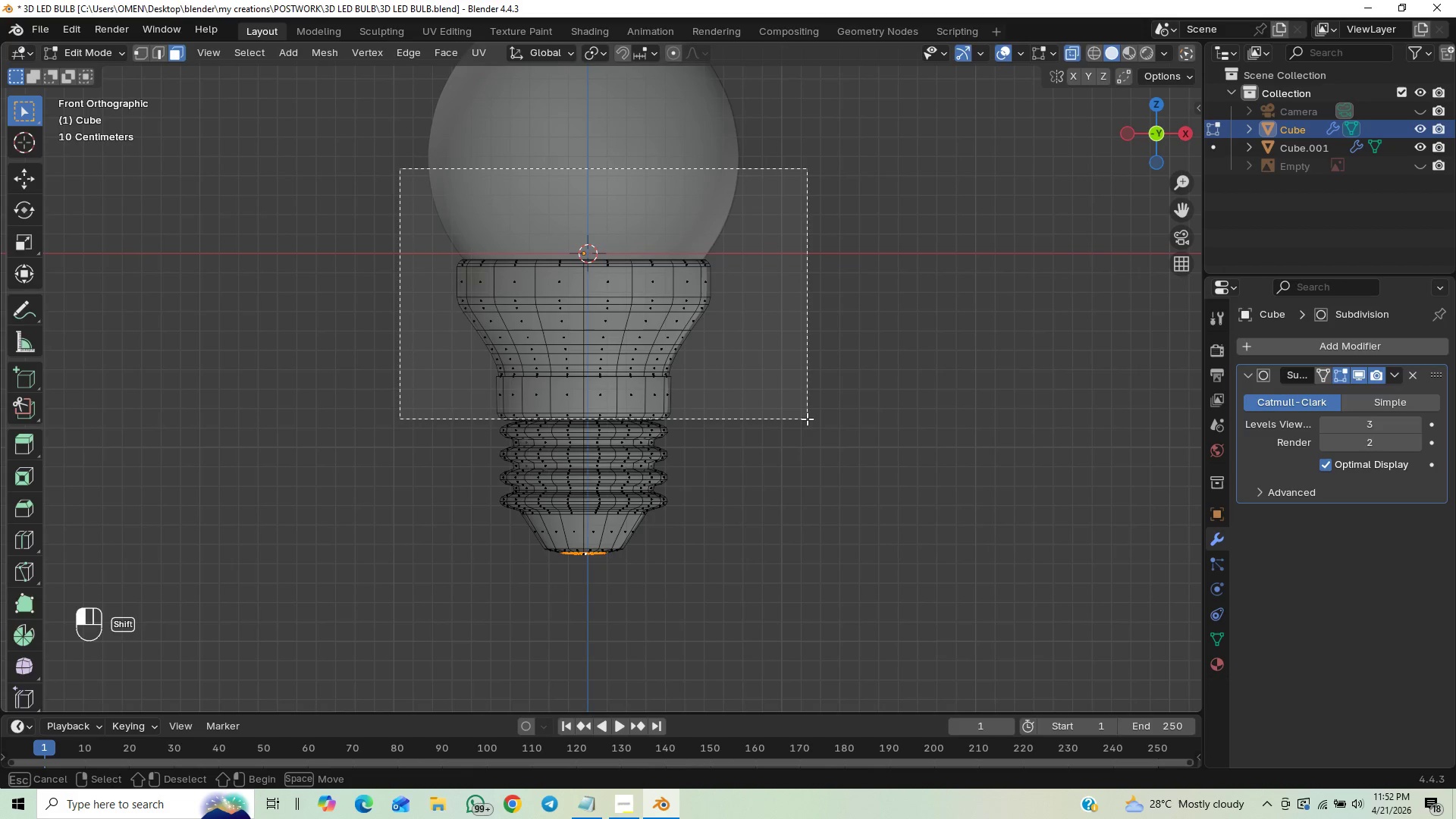 
hold_key(key=ShiftLeft, duration=0.8)
 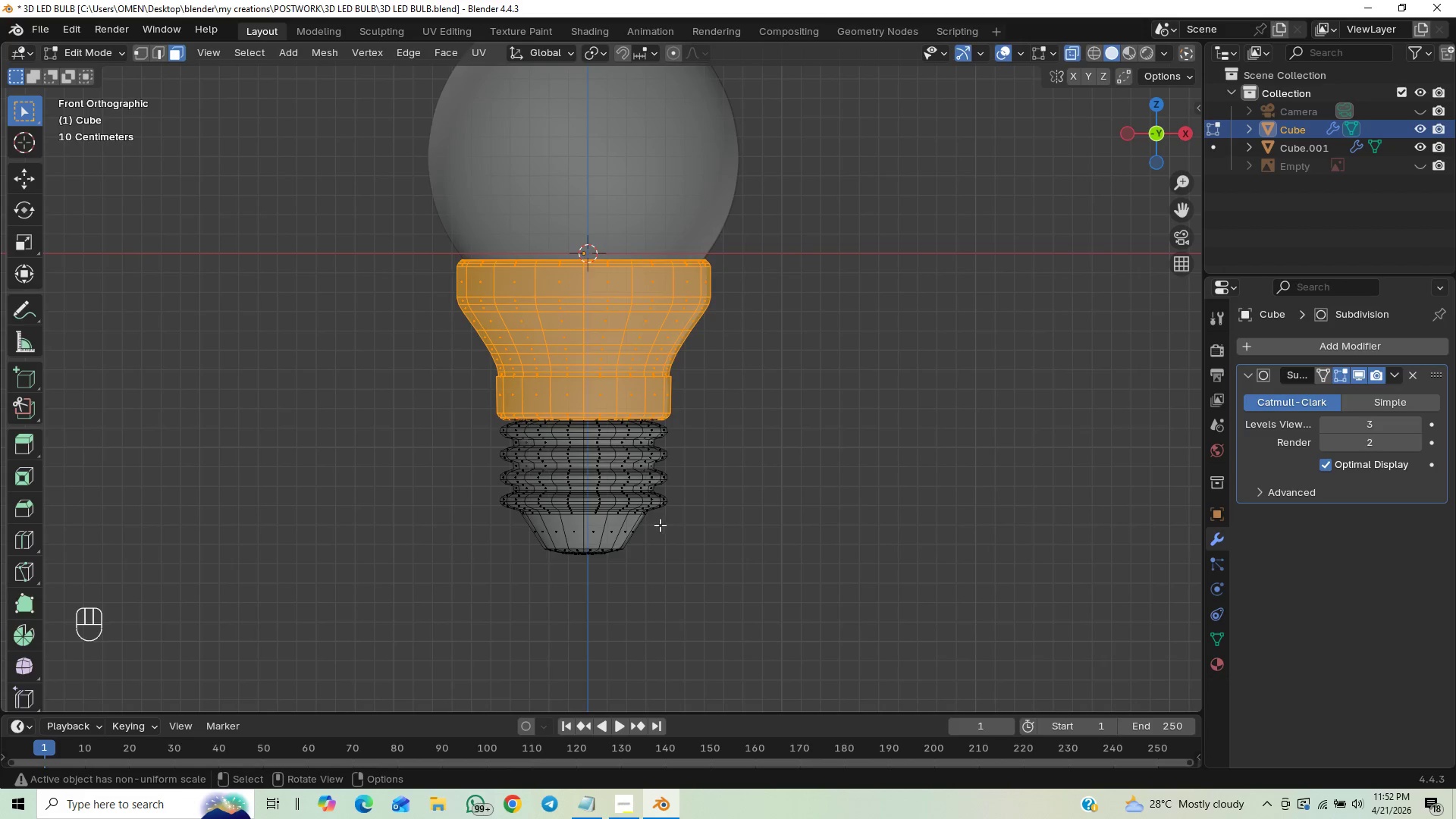 
hold_key(key=ControlLeft, duration=0.86)
 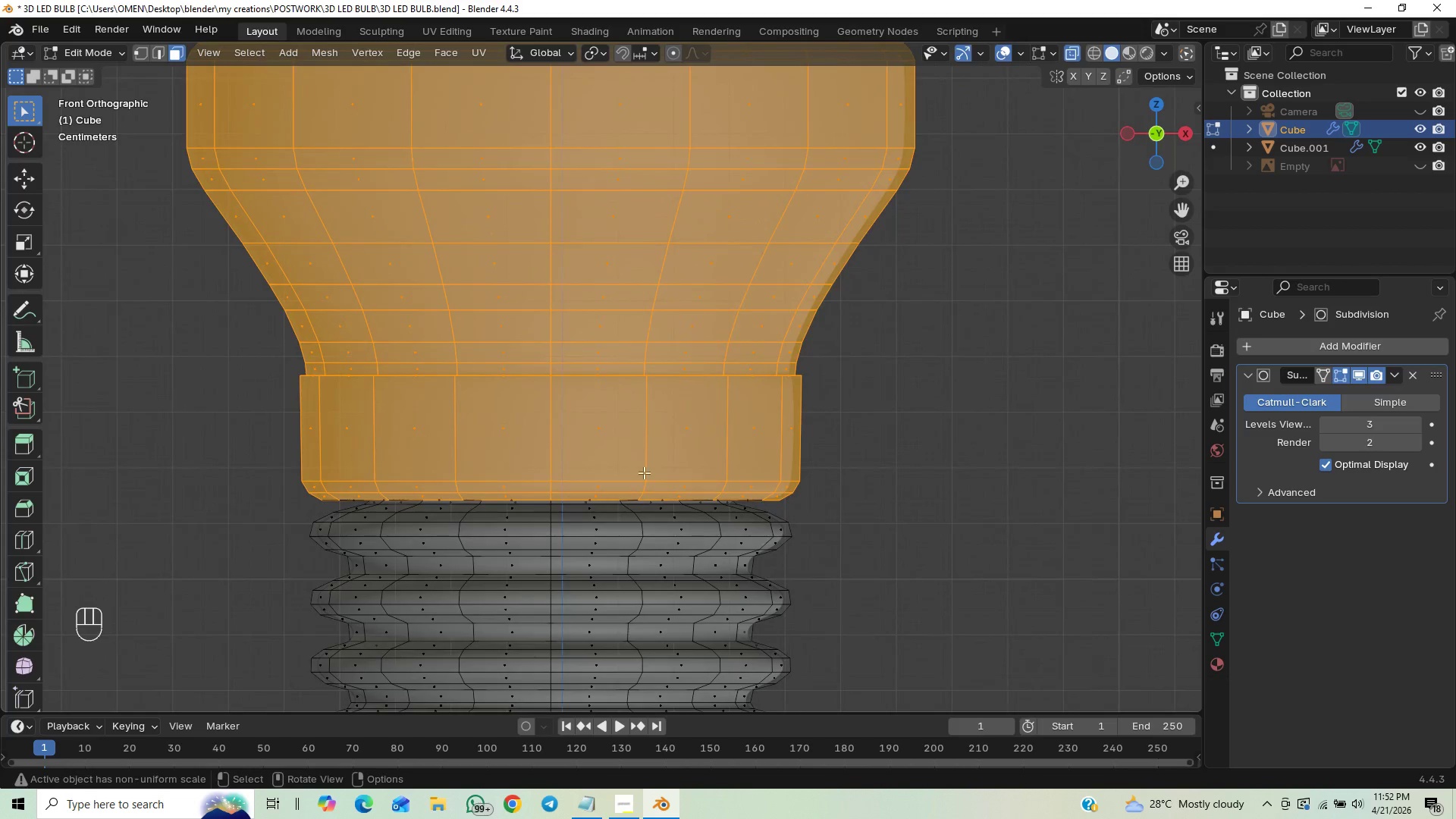 
hold_key(key=ShiftLeft, duration=0.58)
 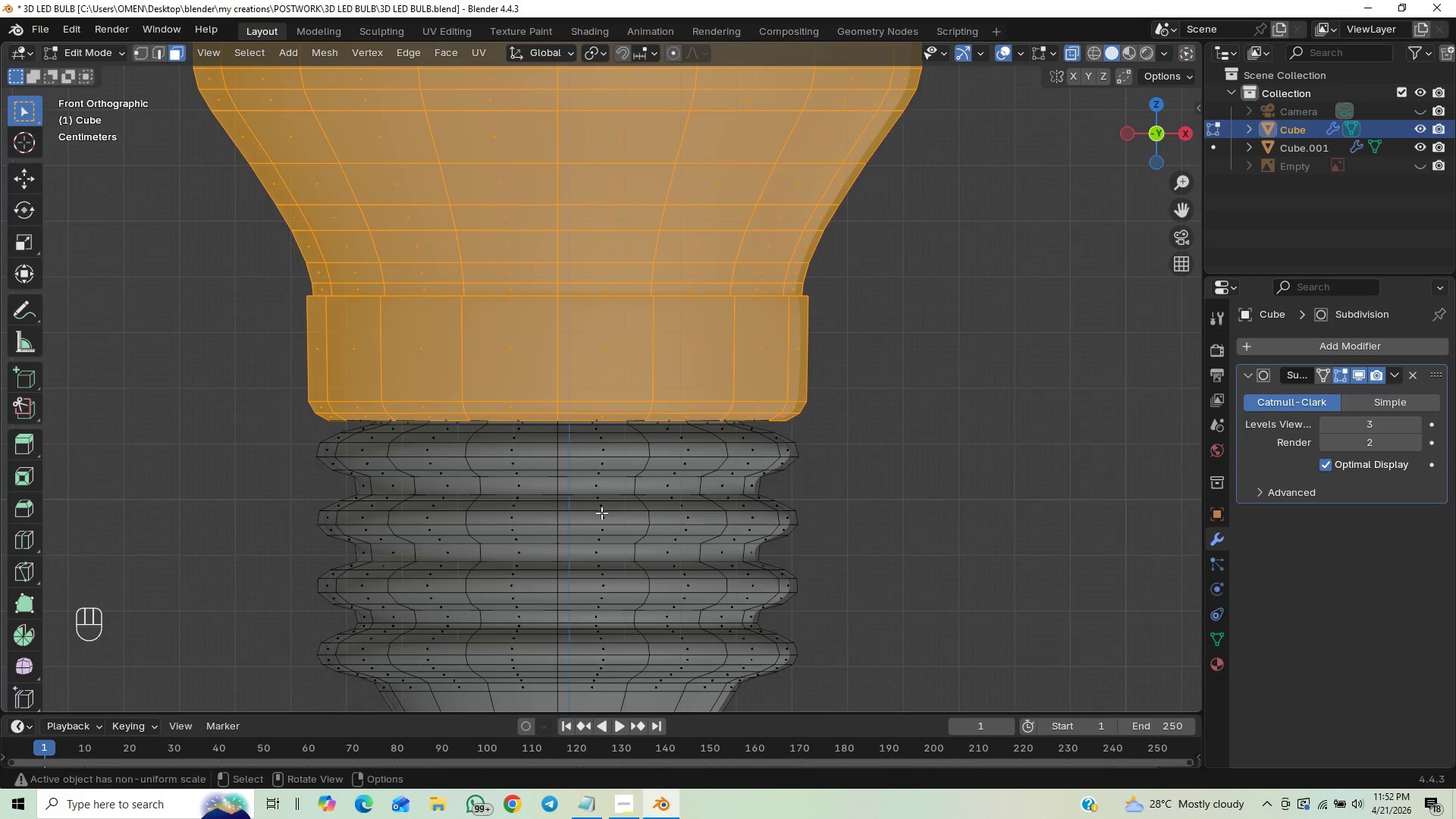 
hold_key(key=ControlLeft, duration=0.48)
 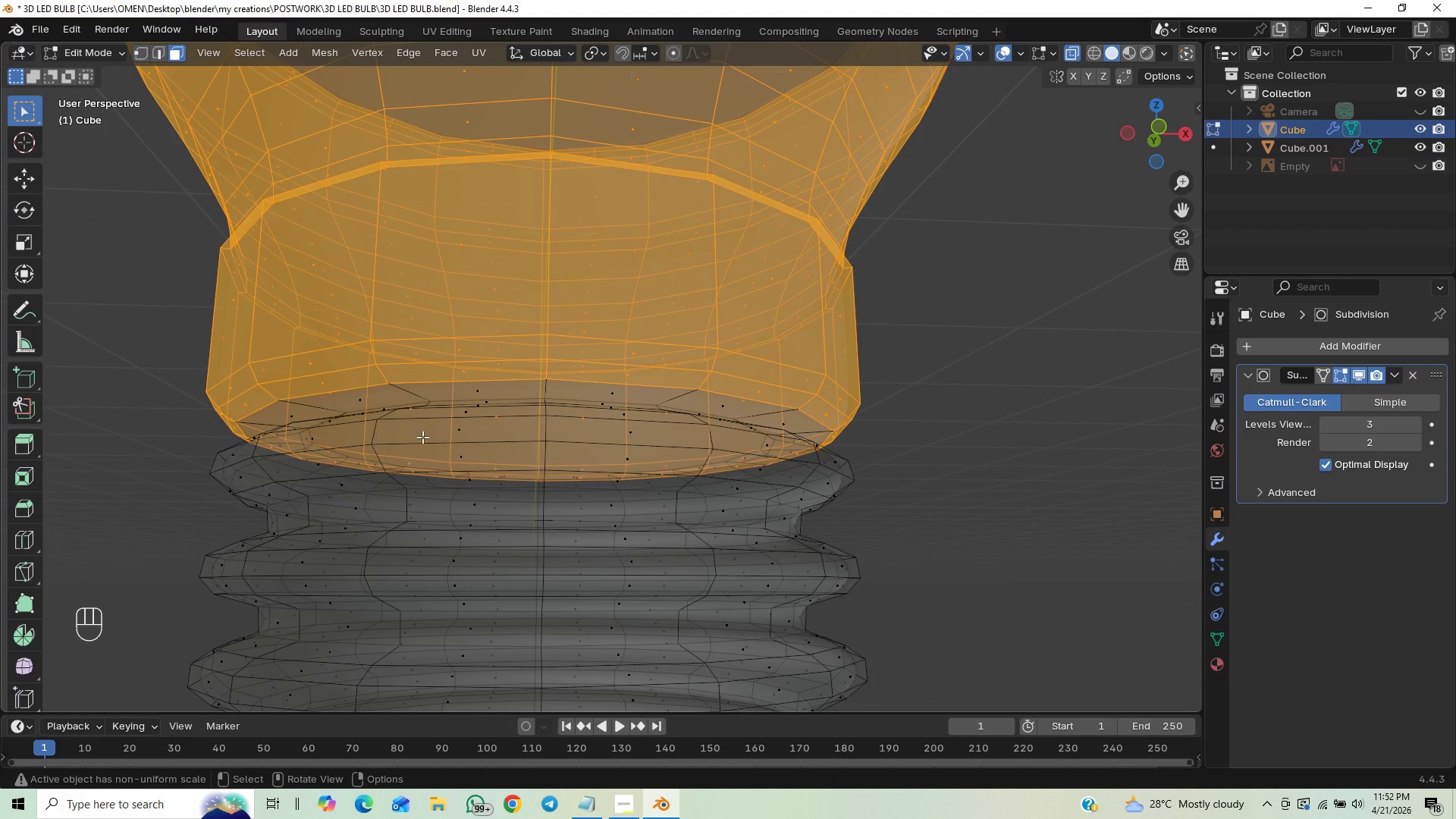 
hold_key(key=ShiftLeft, duration=3.06)
 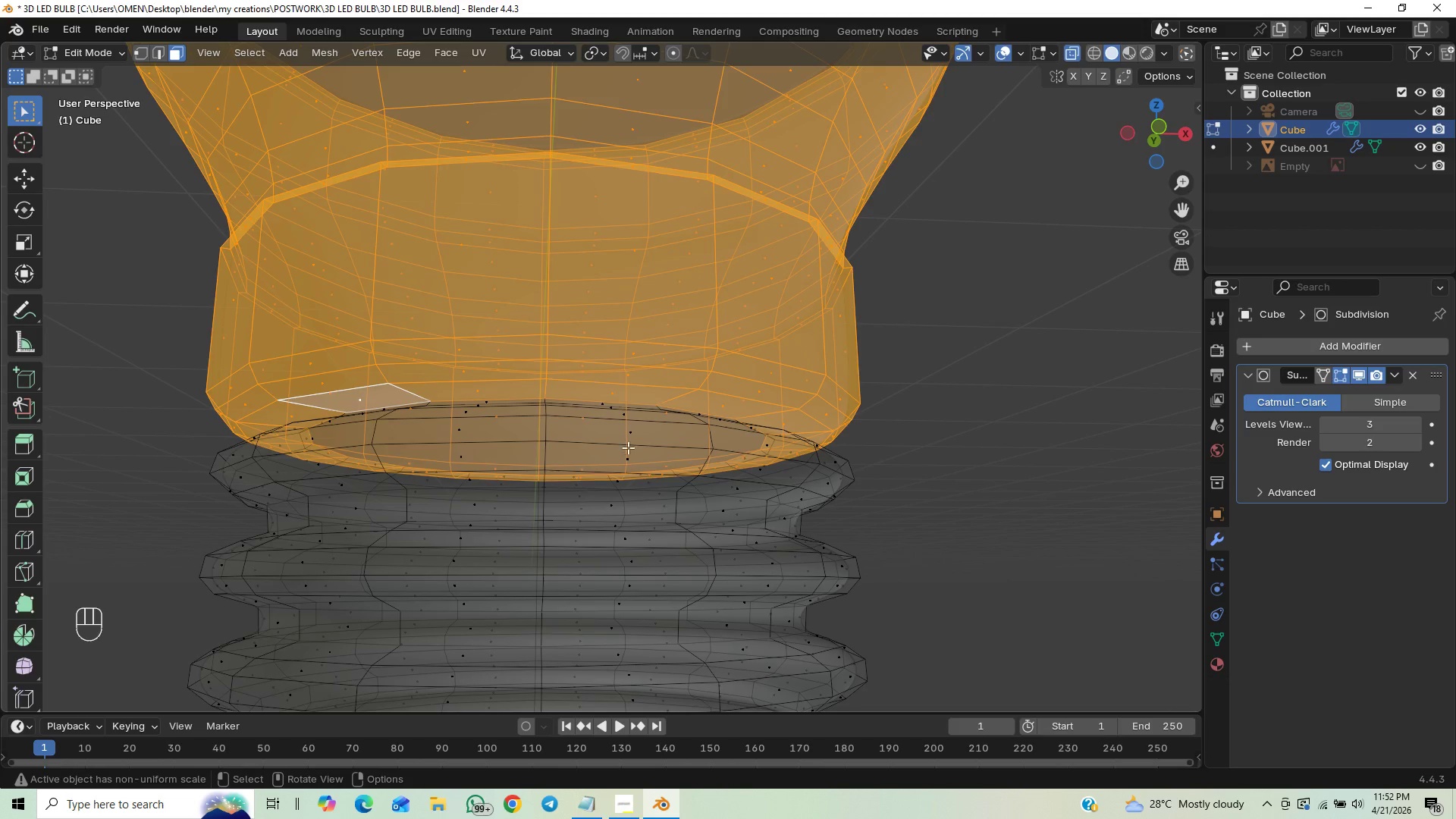 
hold_key(key=AltLeft, duration=1.5)
 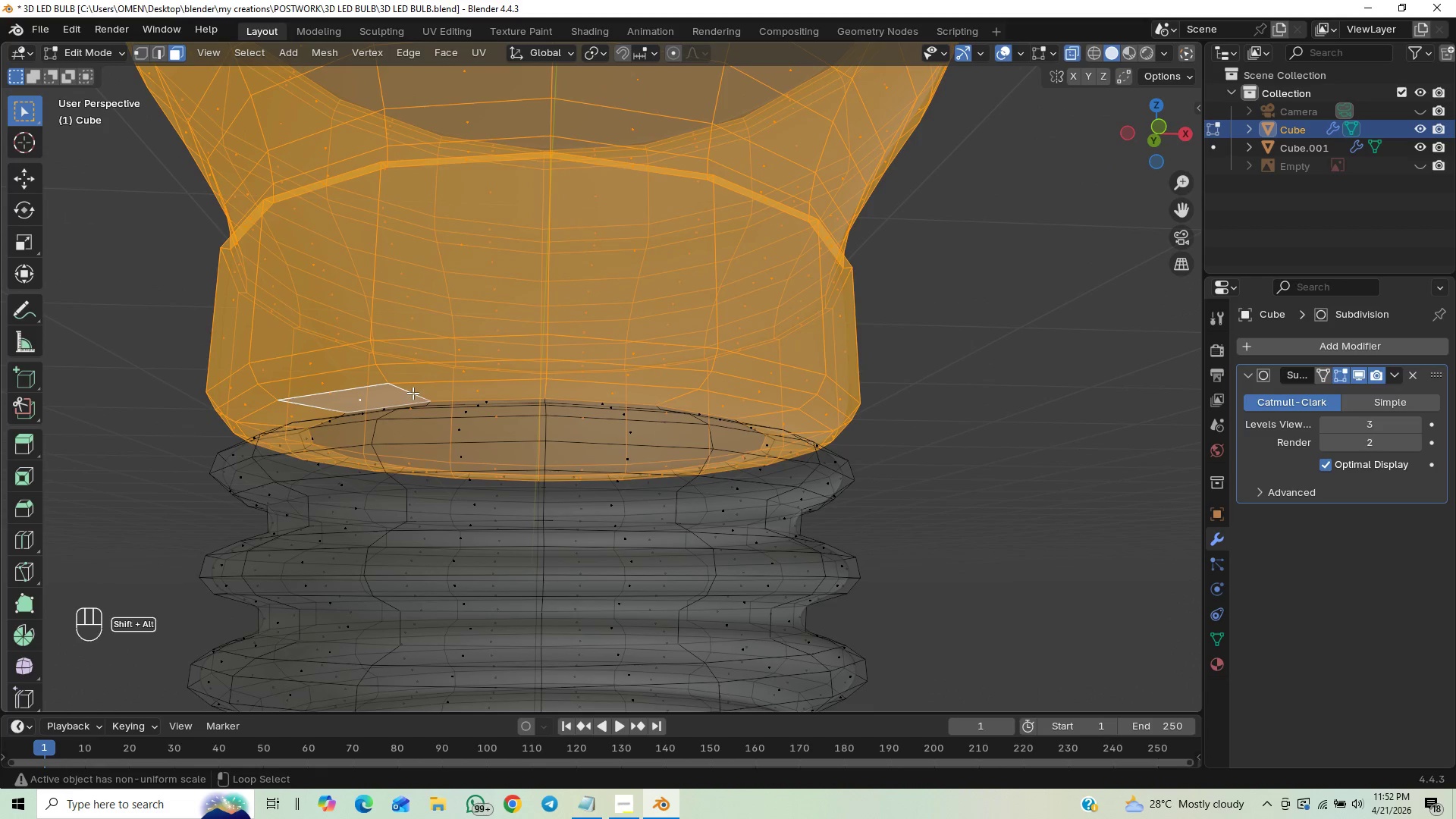 
hold_key(key=AltLeft, duration=0.86)
left_click([413, 393])
 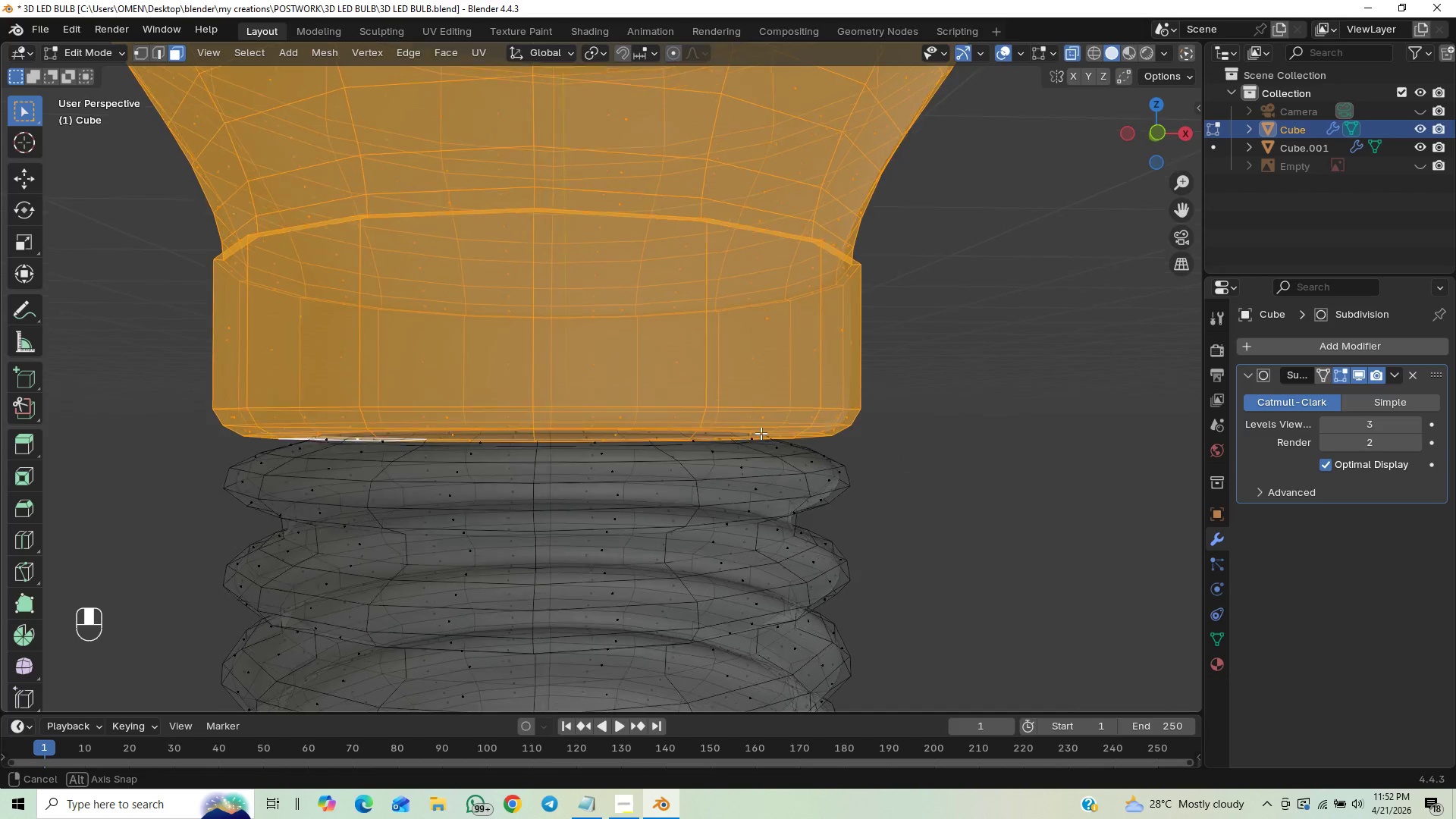 
key(Control+S)
 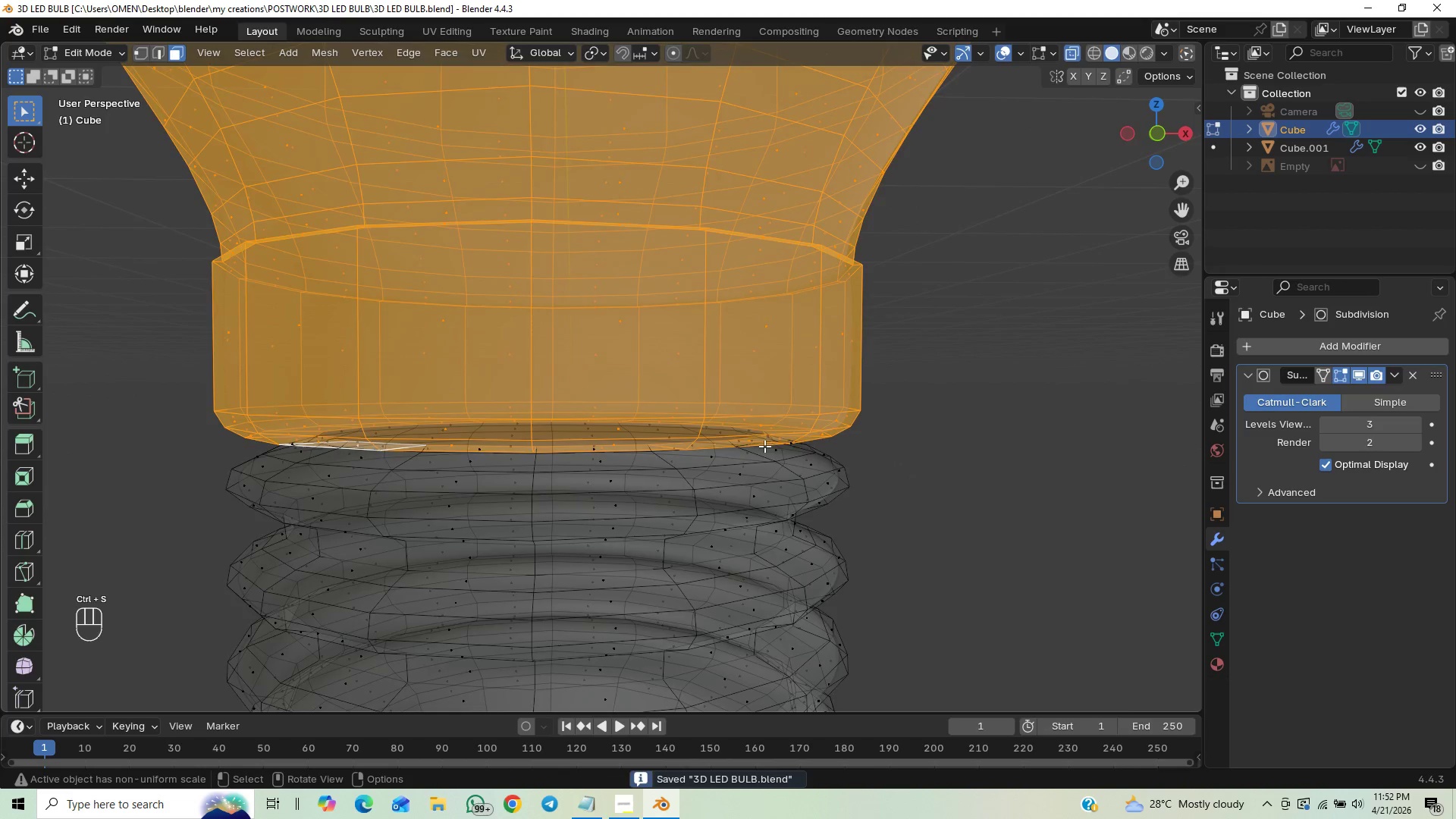 
scroll: coordinate [764, 446], scroll_direction: down, amount: 9.0
 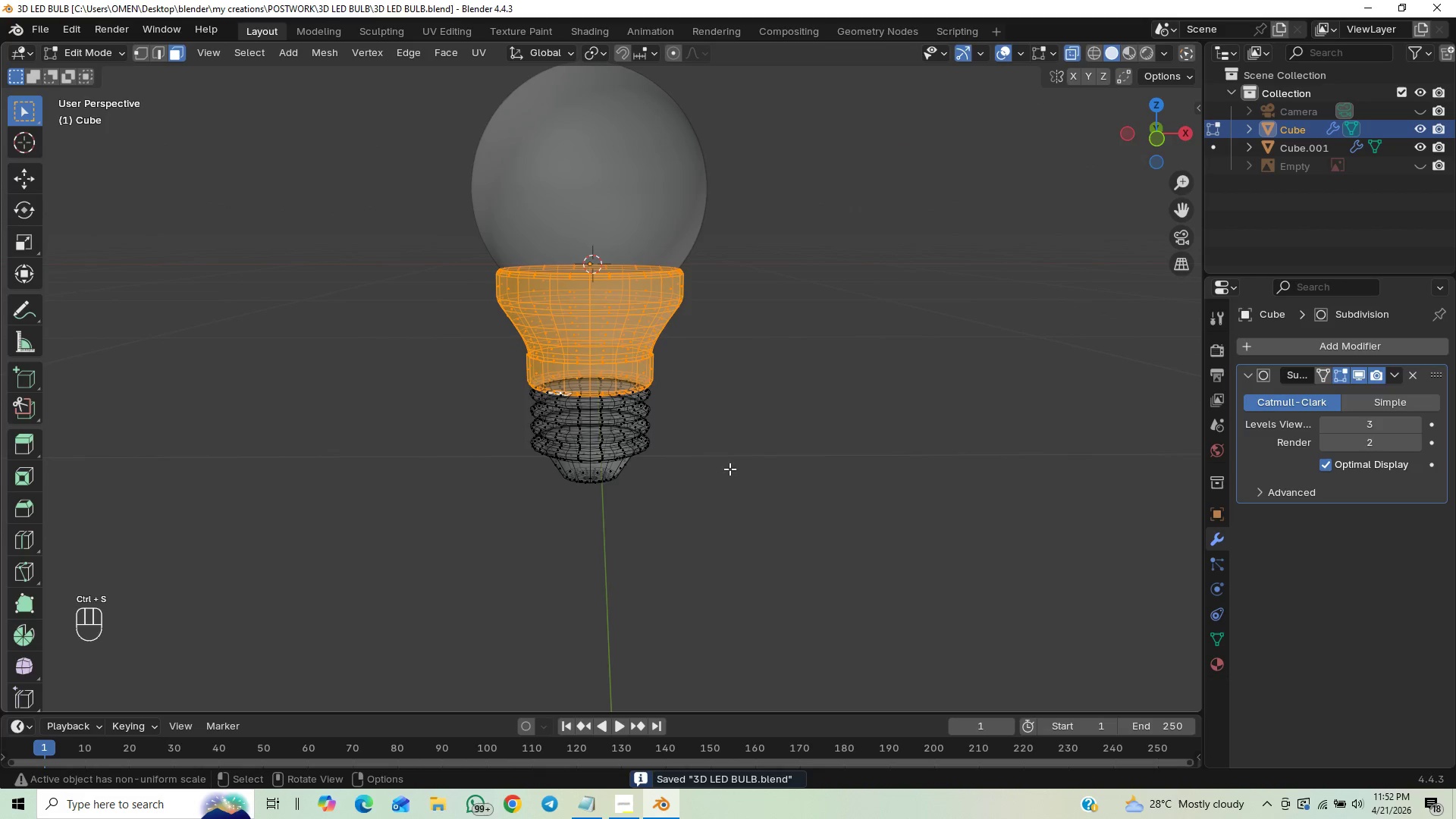 
key(End)
 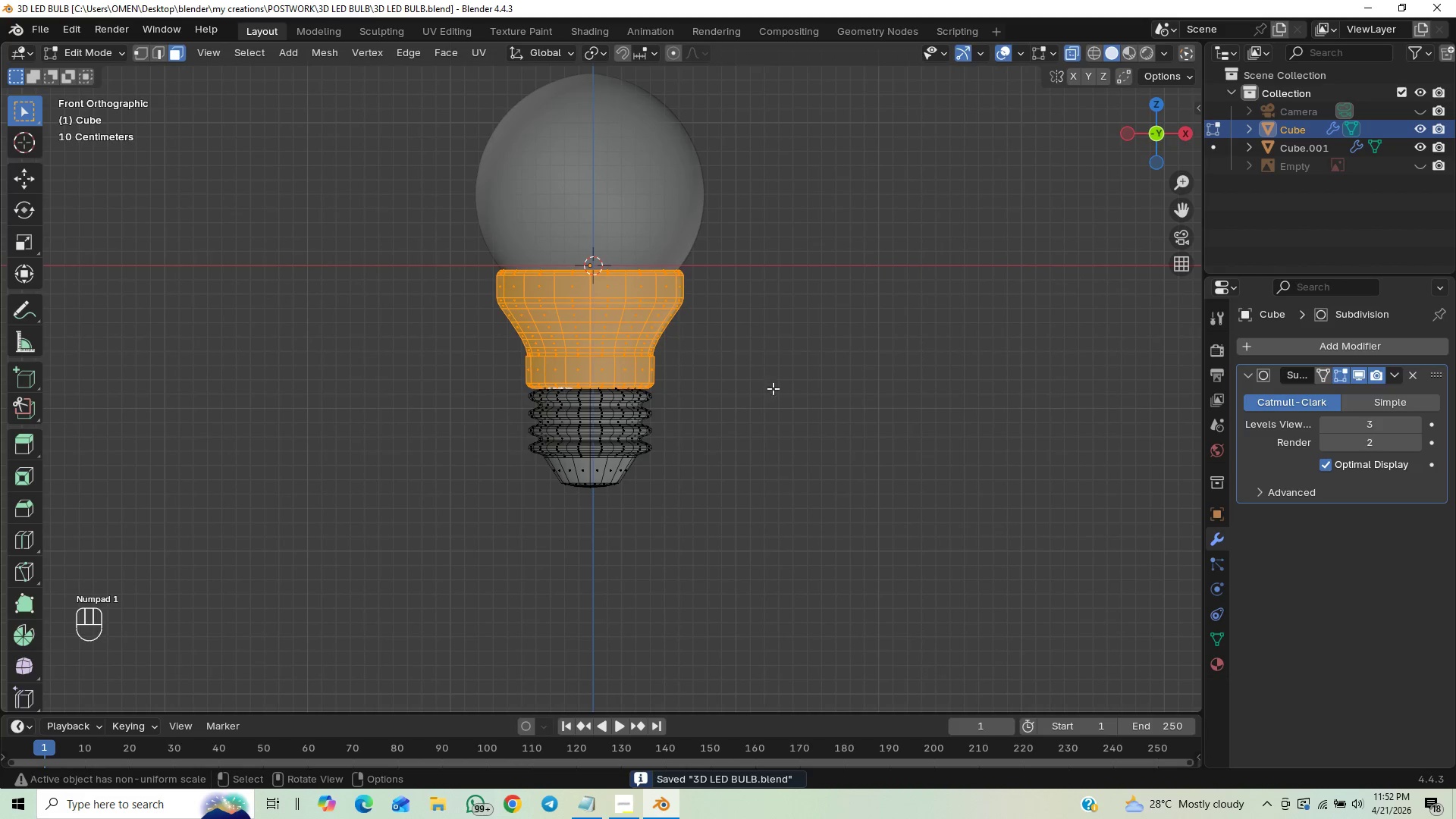 
key(P)
 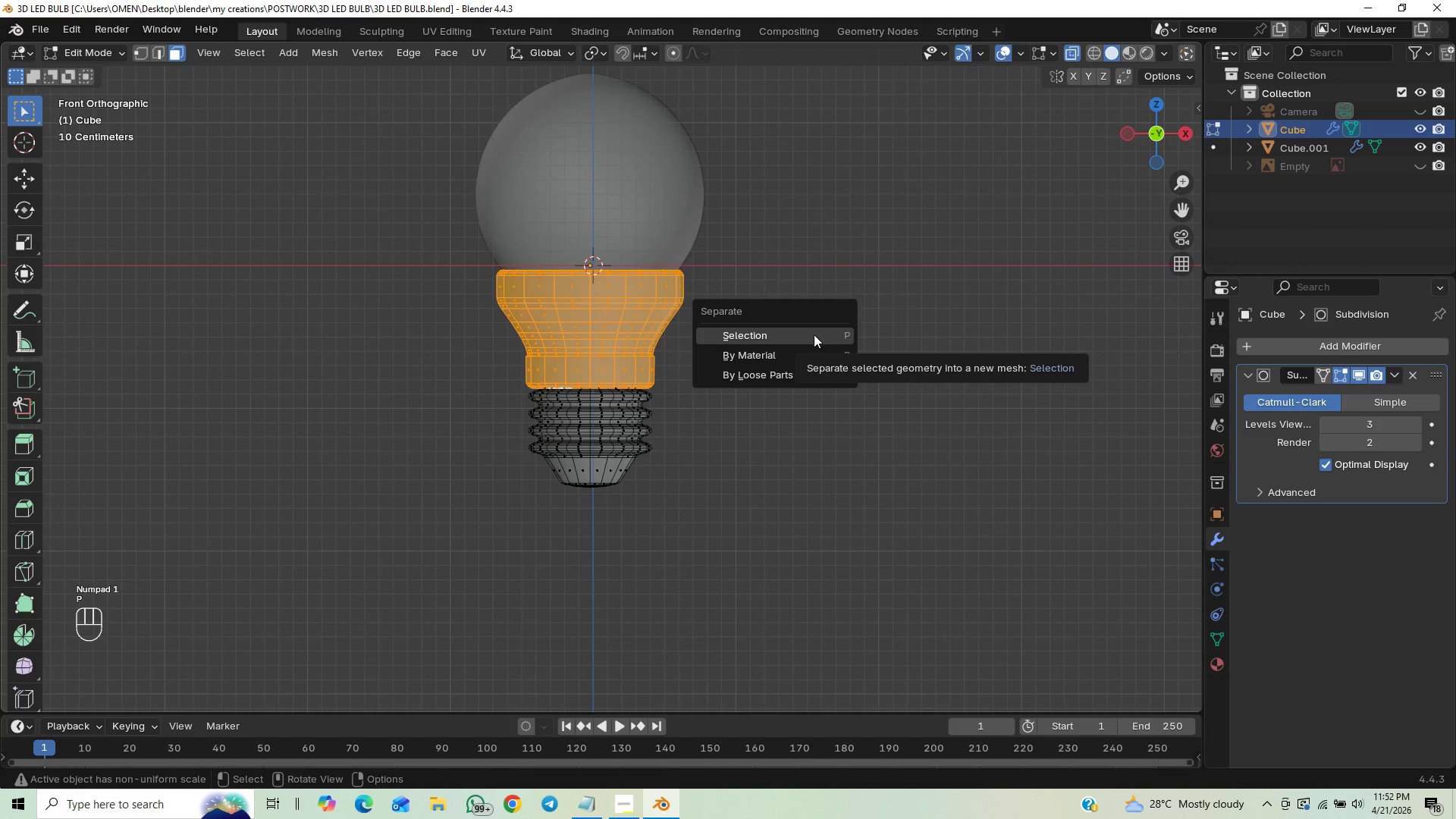 
left_click([800, 337])
 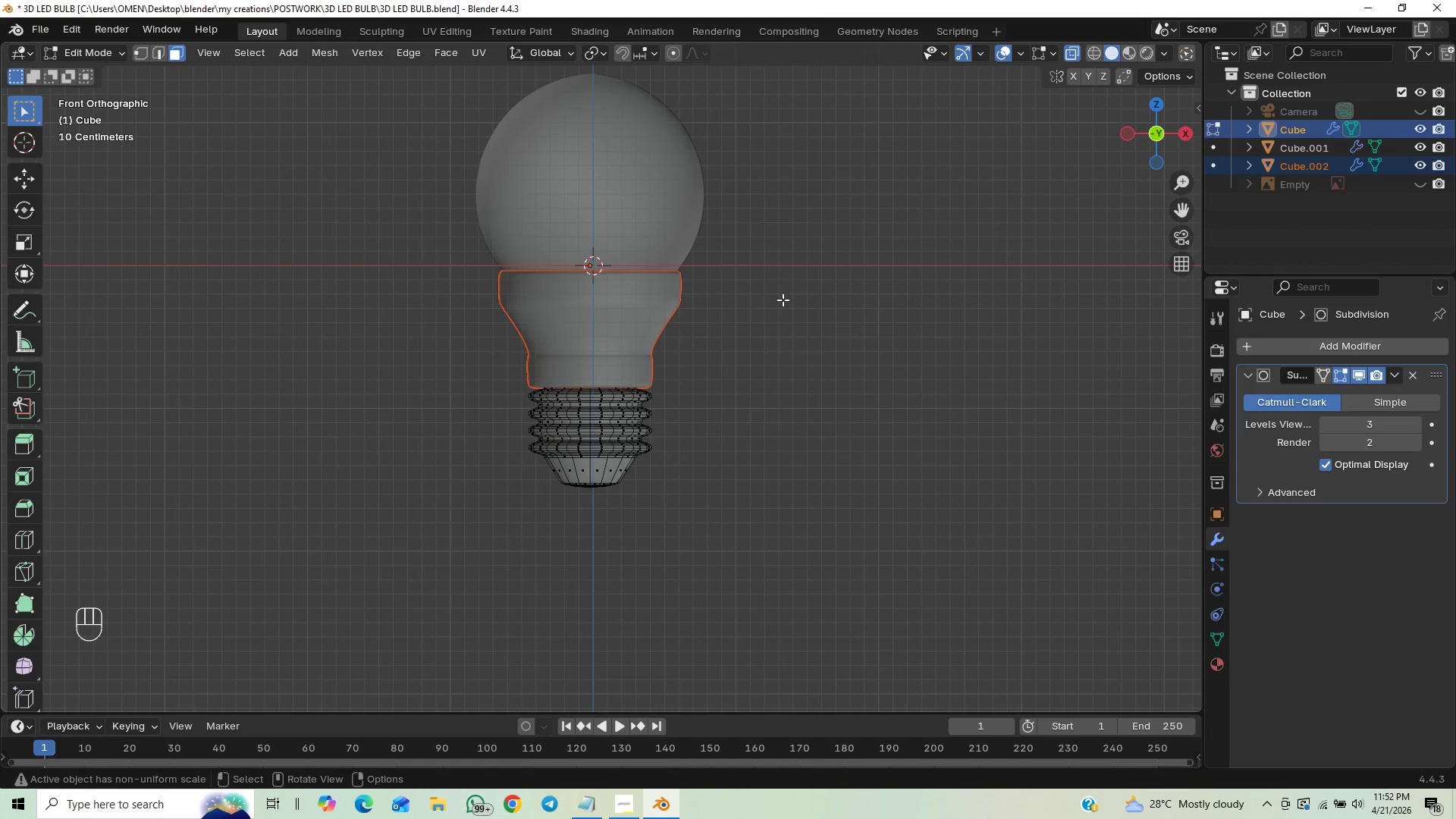 
key(Tab)
 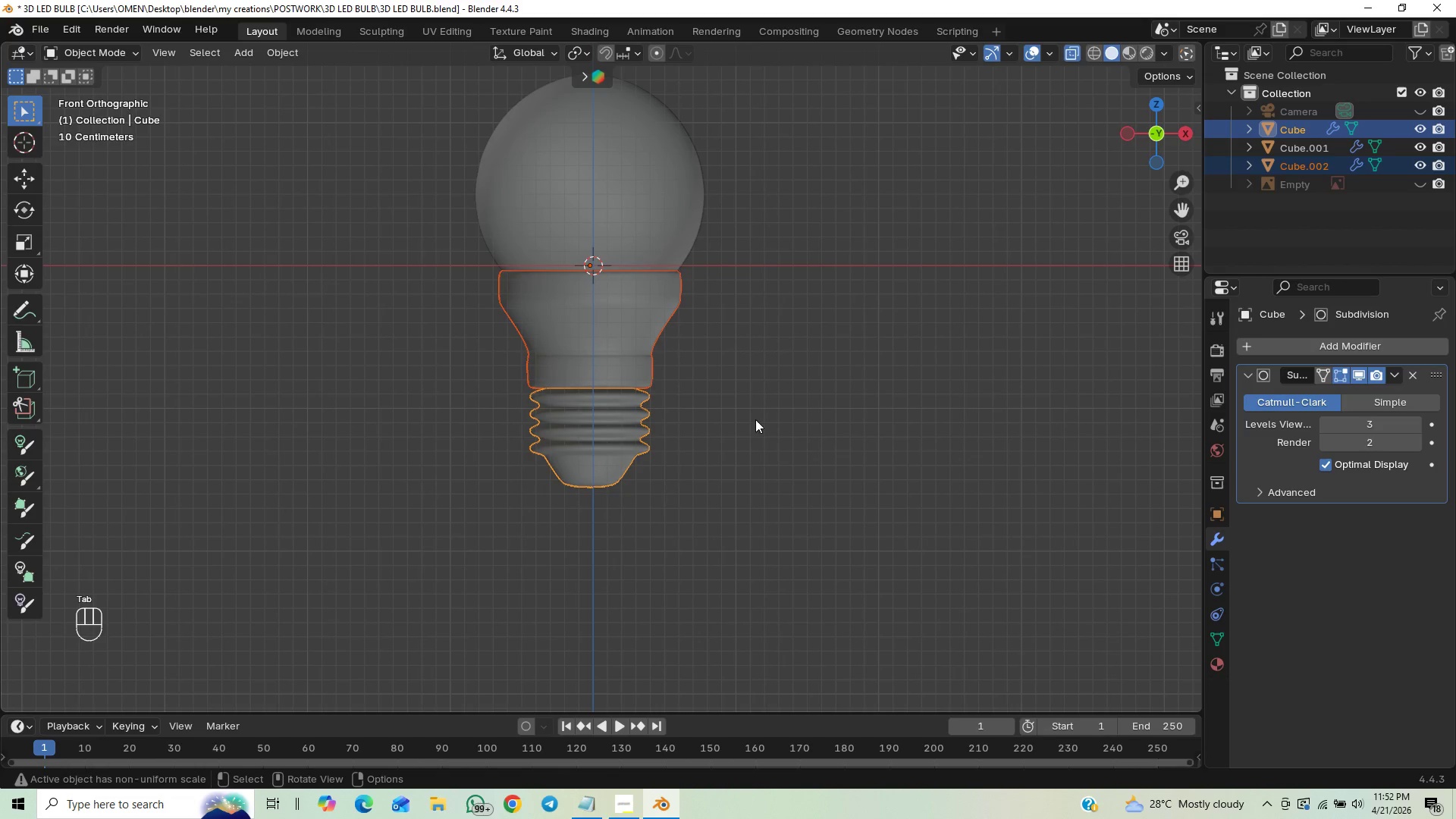 
left_click([754, 431])
 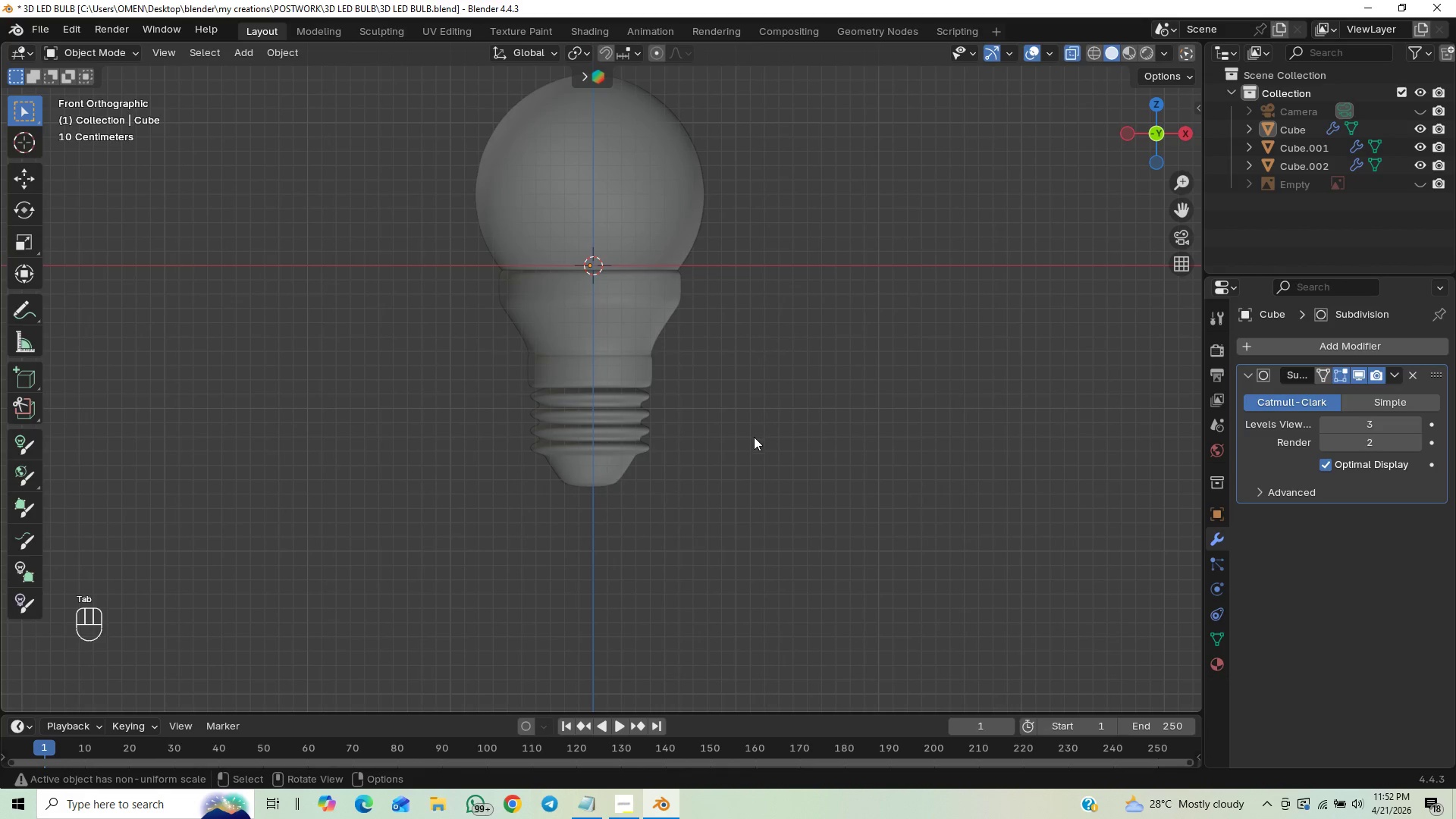 
hold_key(key=ControlLeft, duration=0.61)
 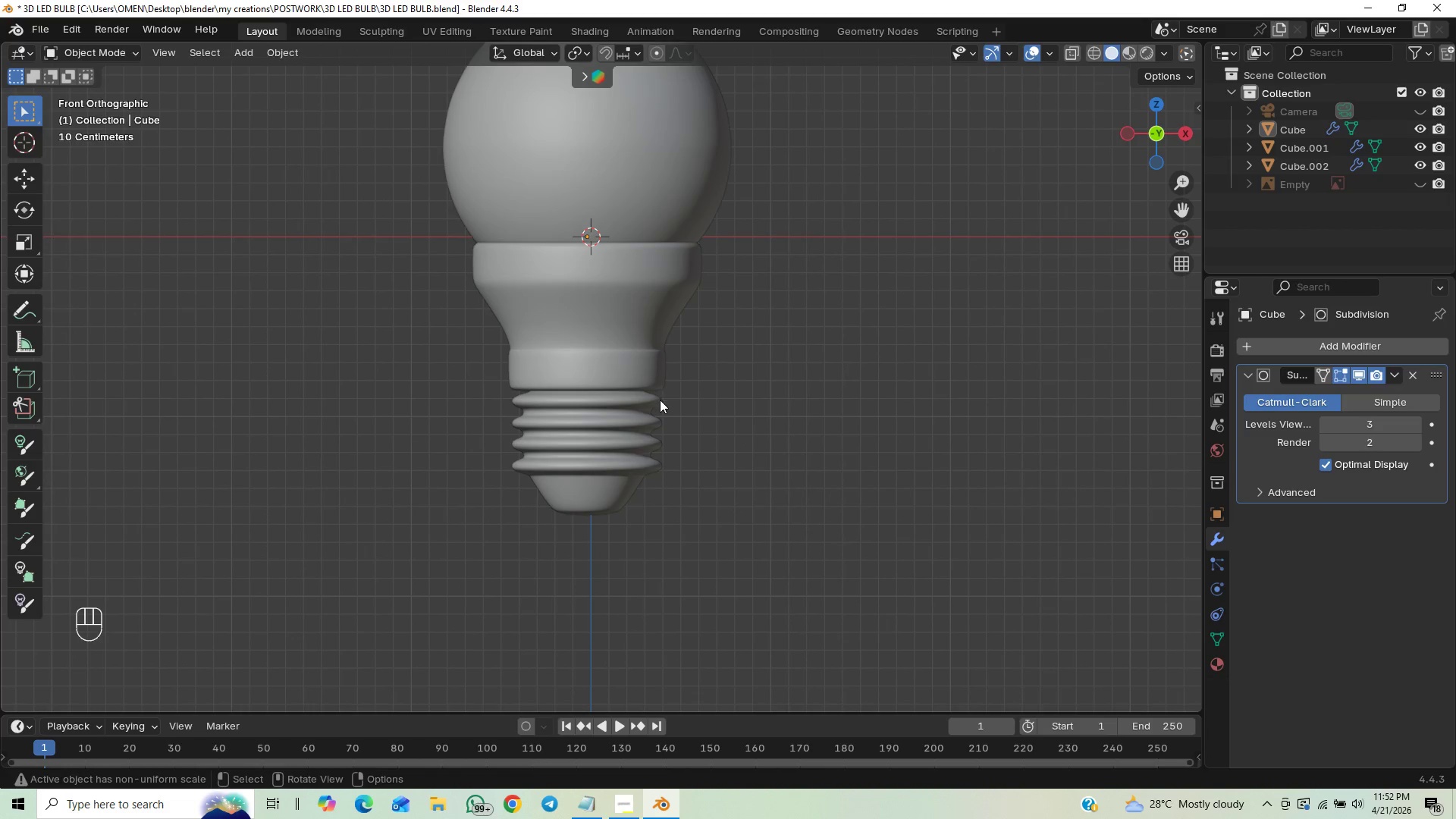 
key(Control+ControlLeft)
 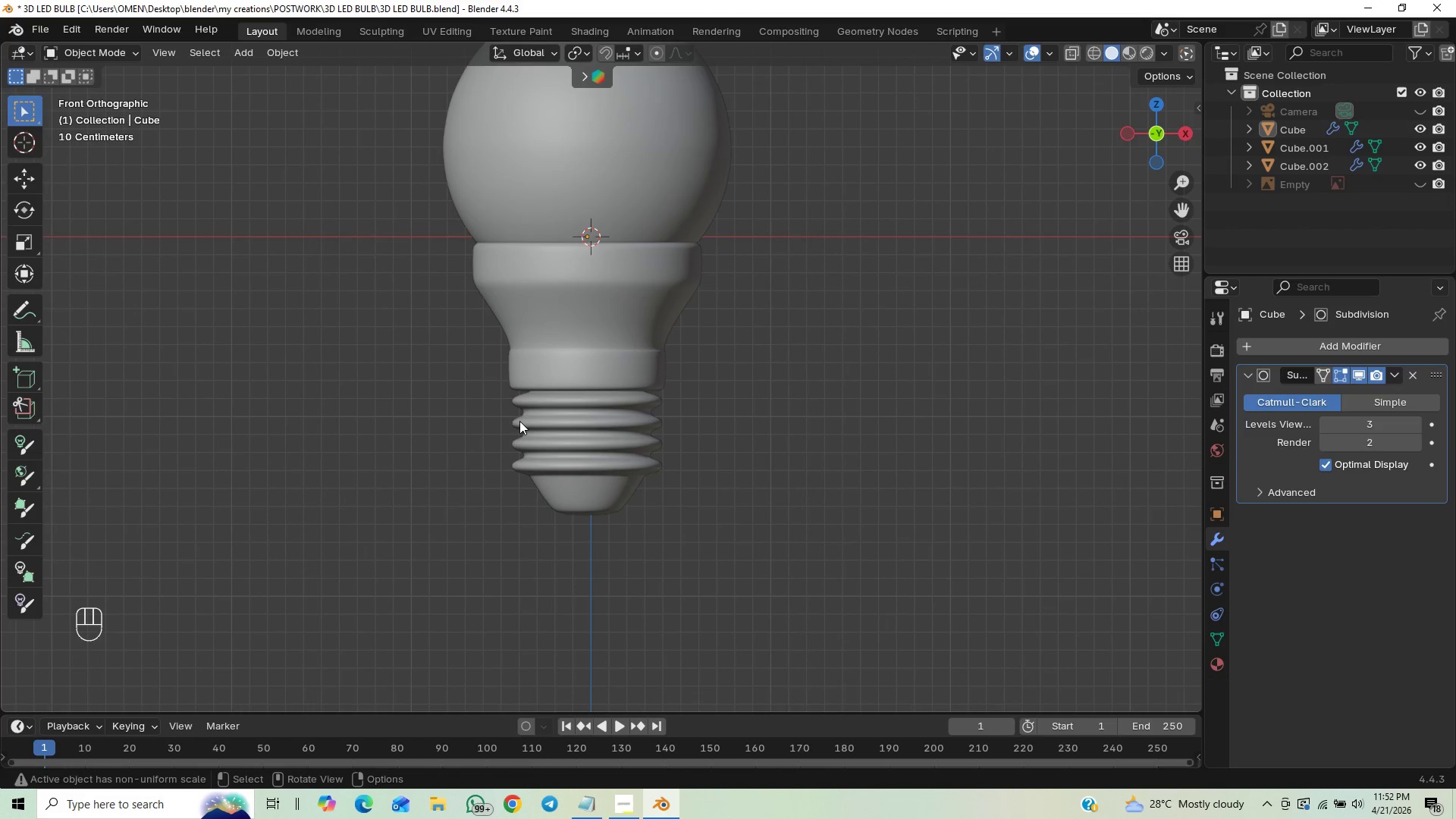 
hold_key(key=ControlLeft, duration=0.59)
 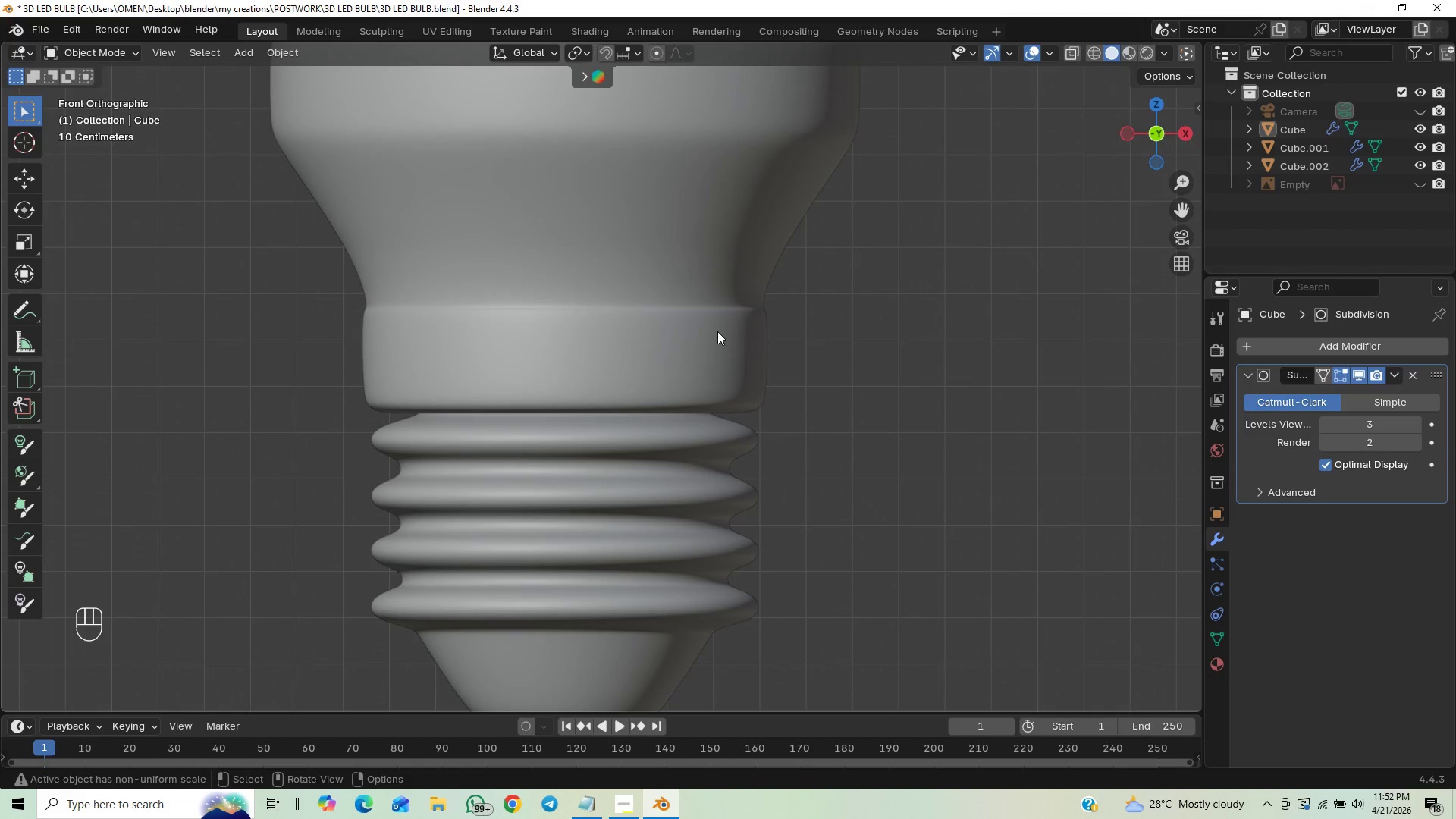 
hold_key(key=ControlLeft, duration=0.44)
 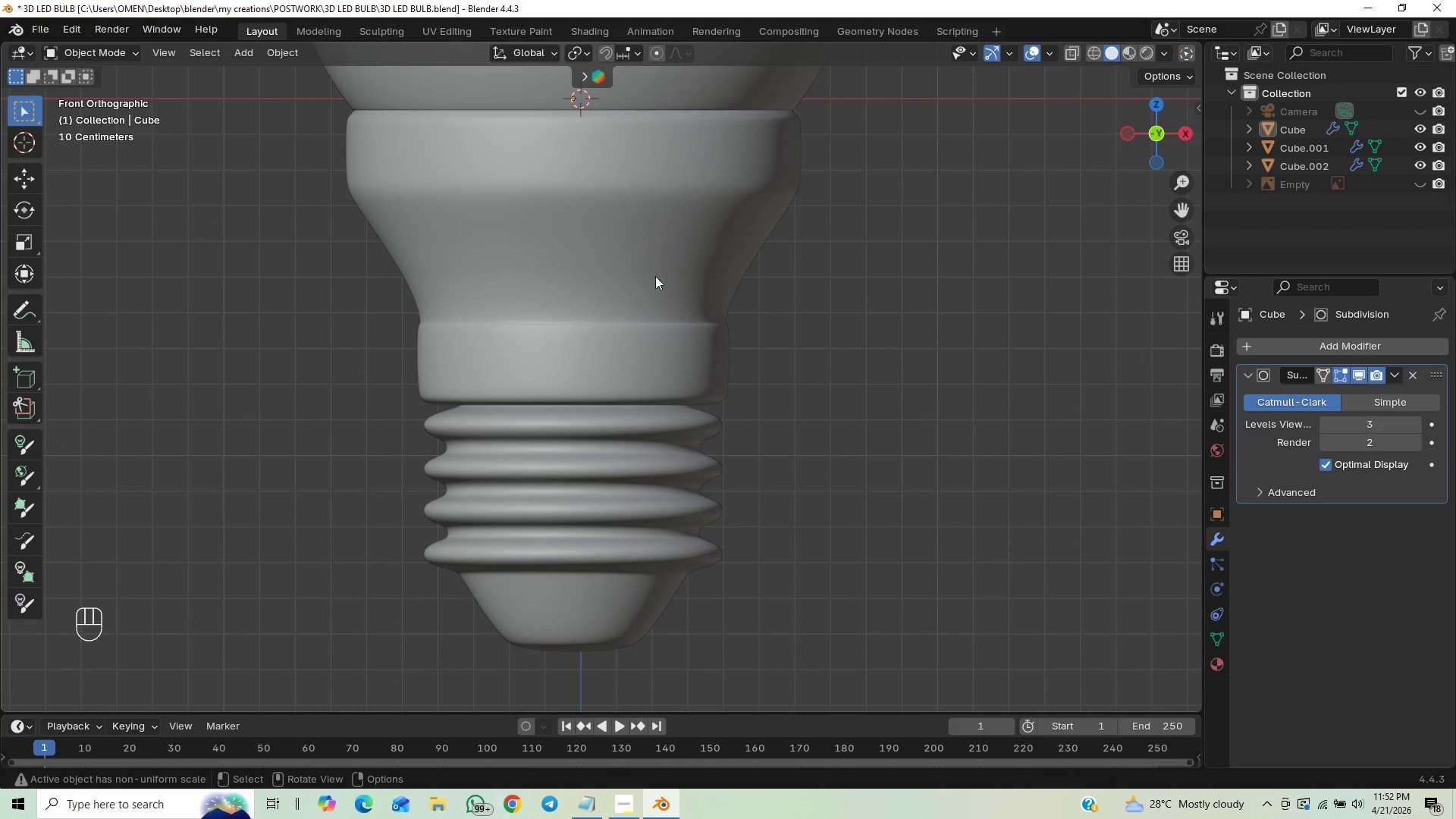 
left_click([654, 270])
 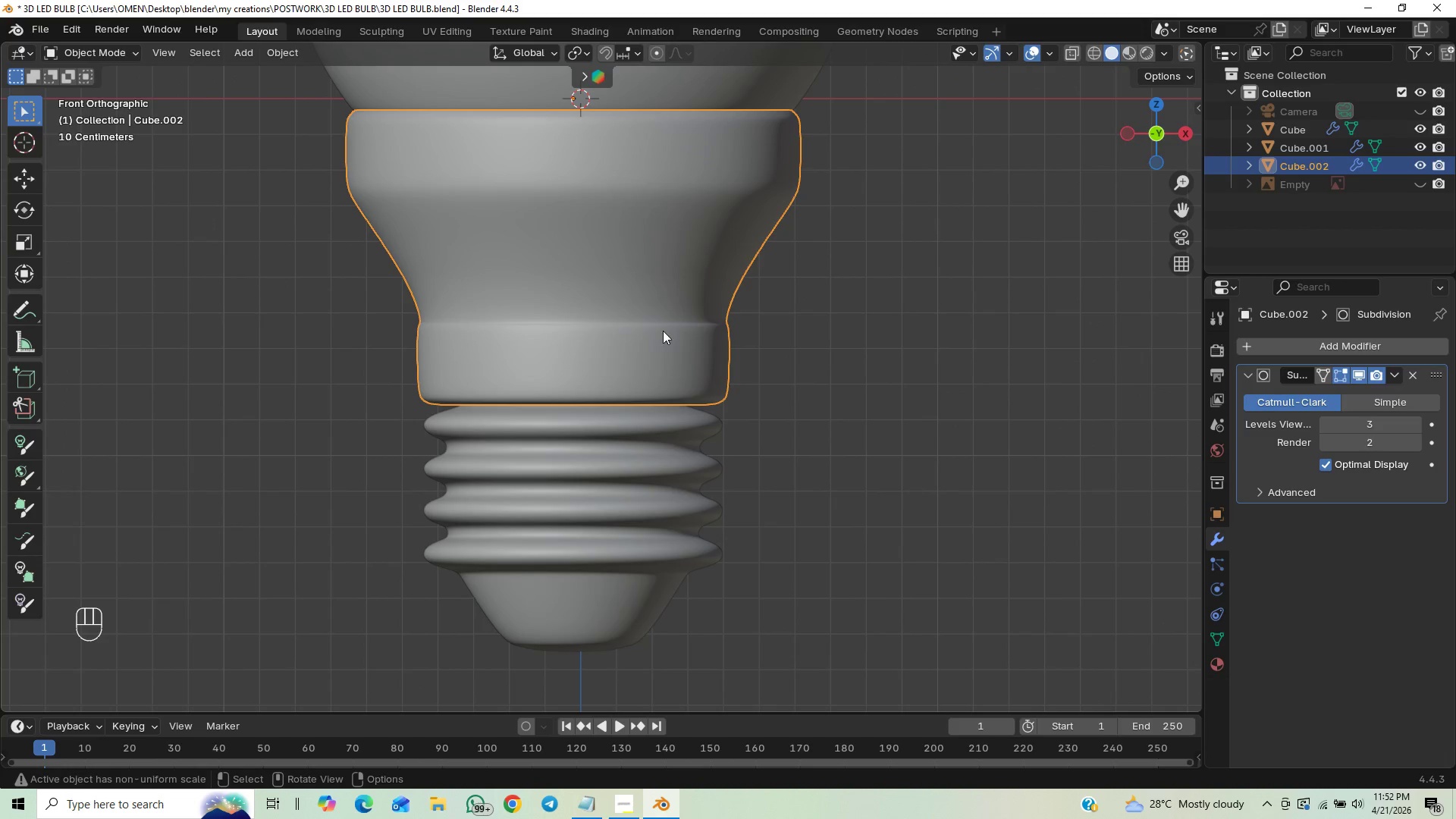 
key(G)
 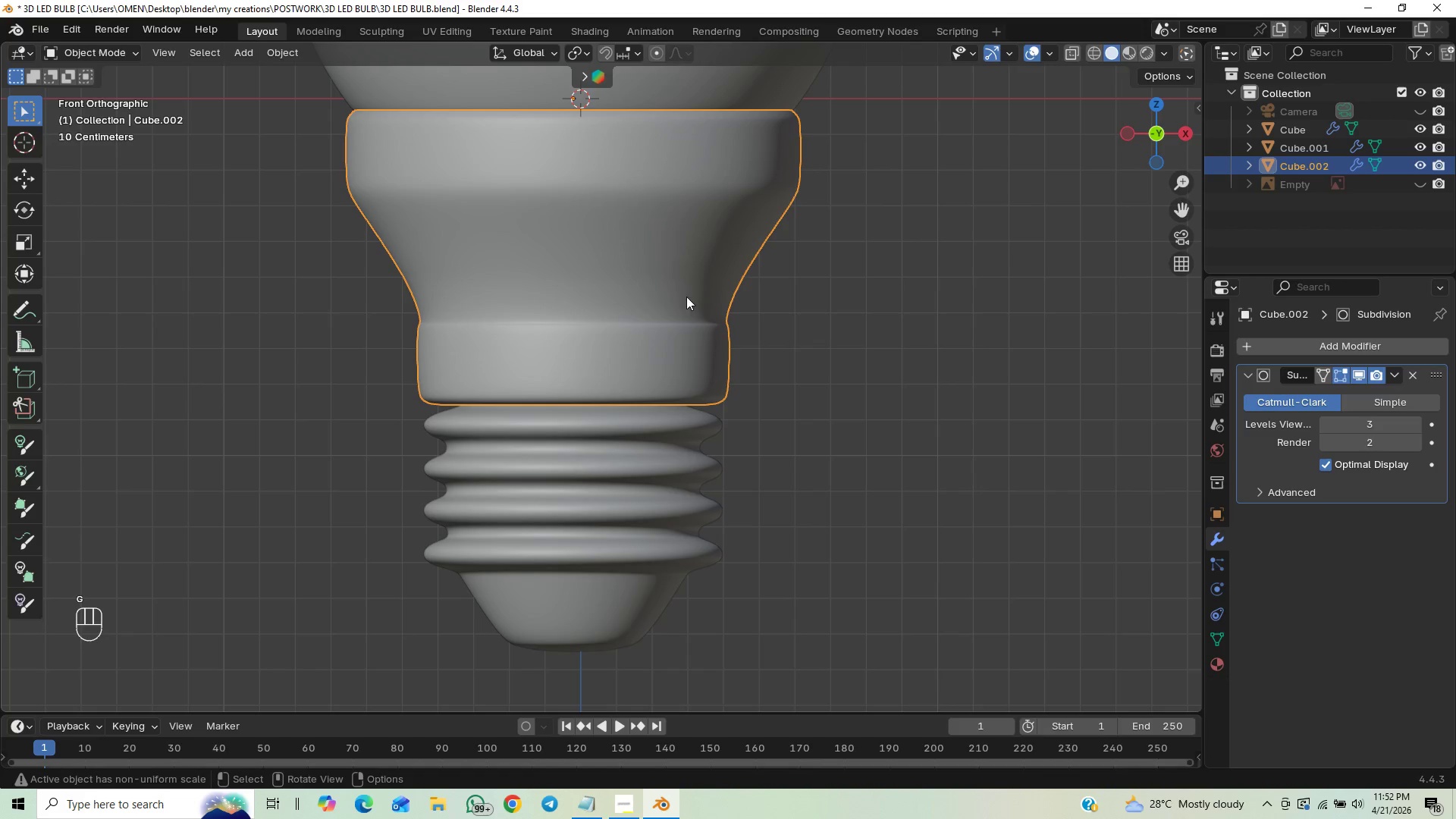 
scroll: coordinate [734, 391], scroll_direction: up, amount: 37.0
 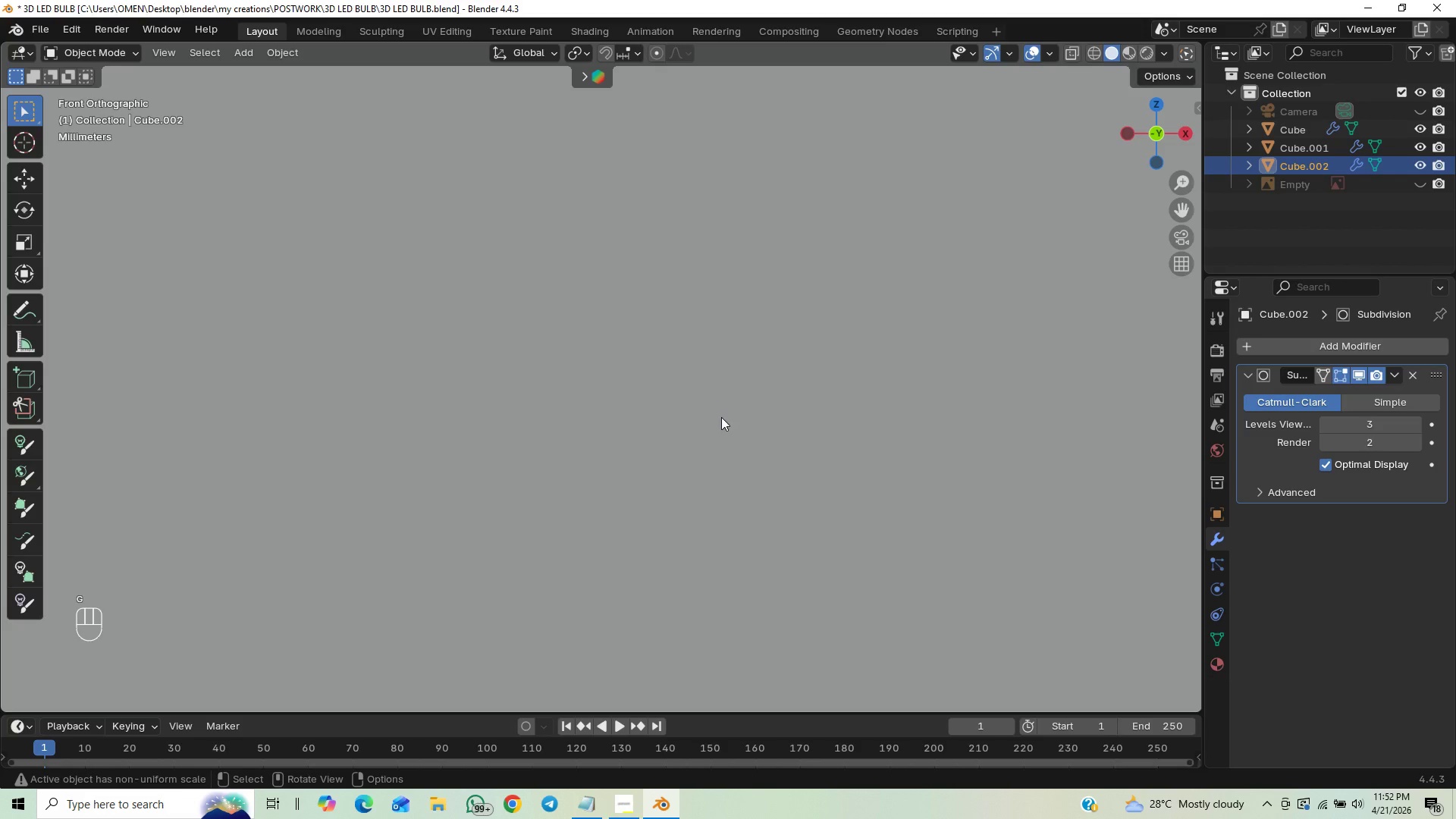 
scroll: coordinate [726, 419], scroll_direction: down, amount: 45.0
 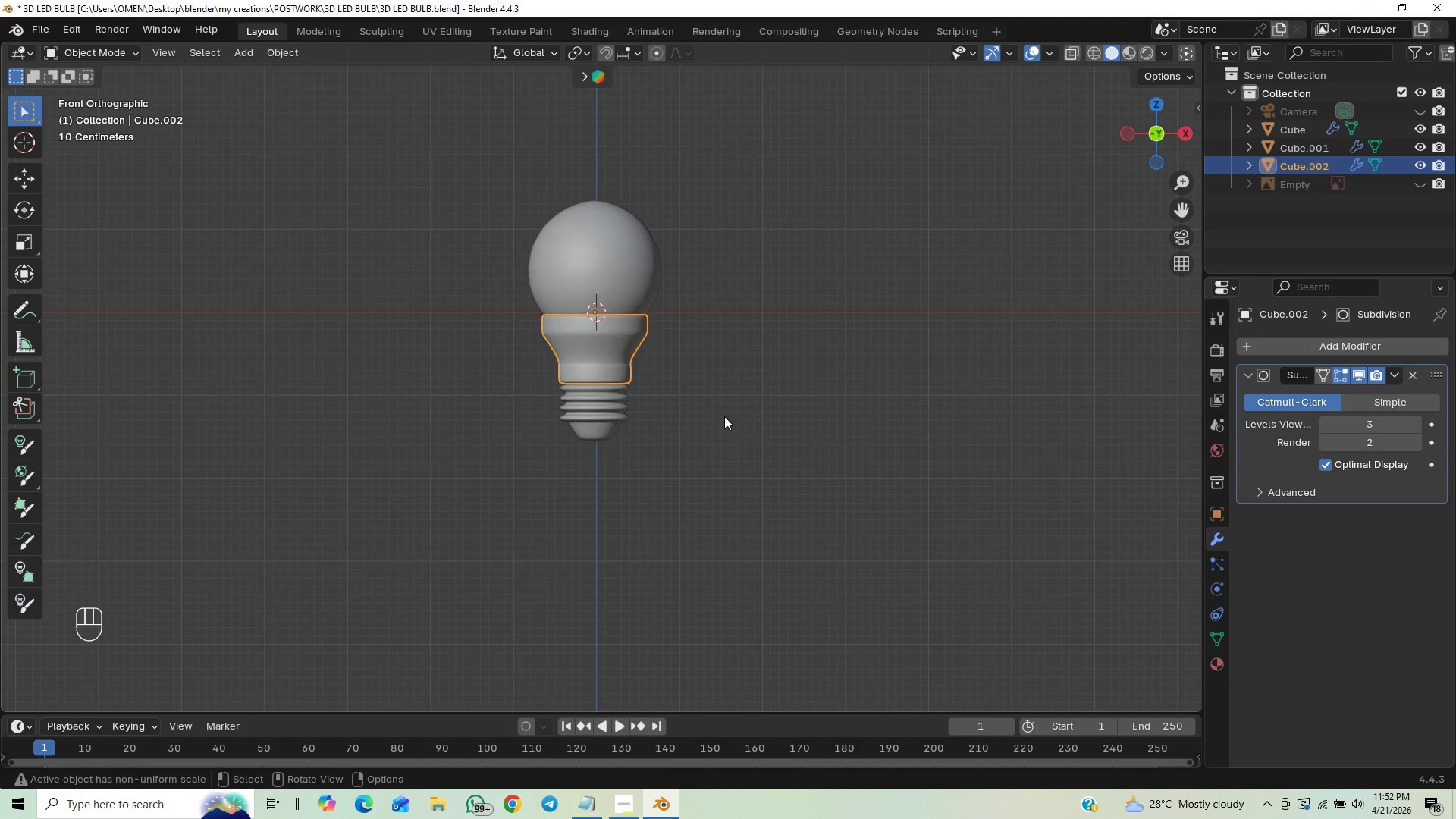 
scroll: coordinate [712, 415], scroll_direction: up, amount: 10.0
 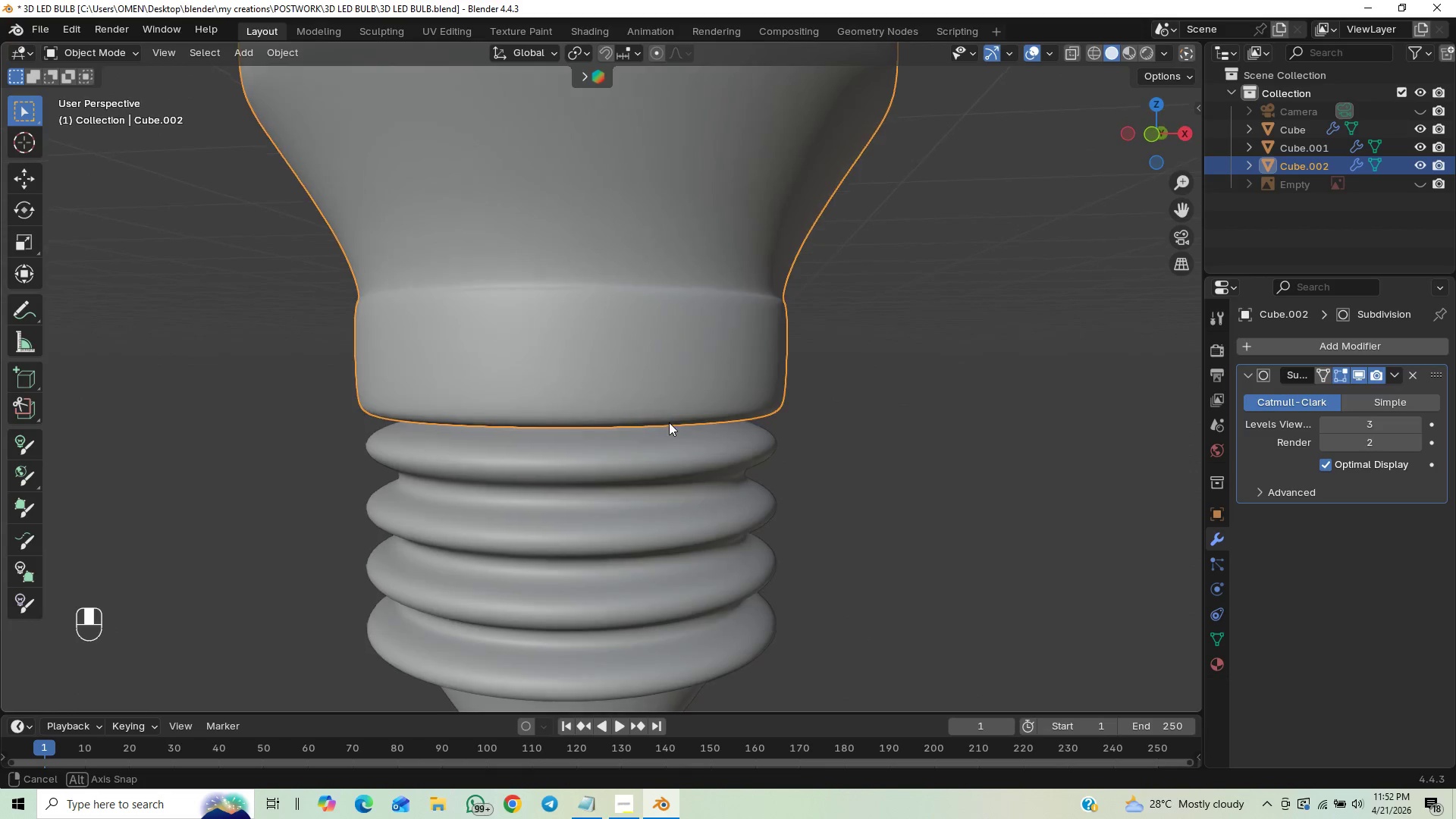 
scroll: coordinate [750, 342], scroll_direction: down, amount: 5.0
 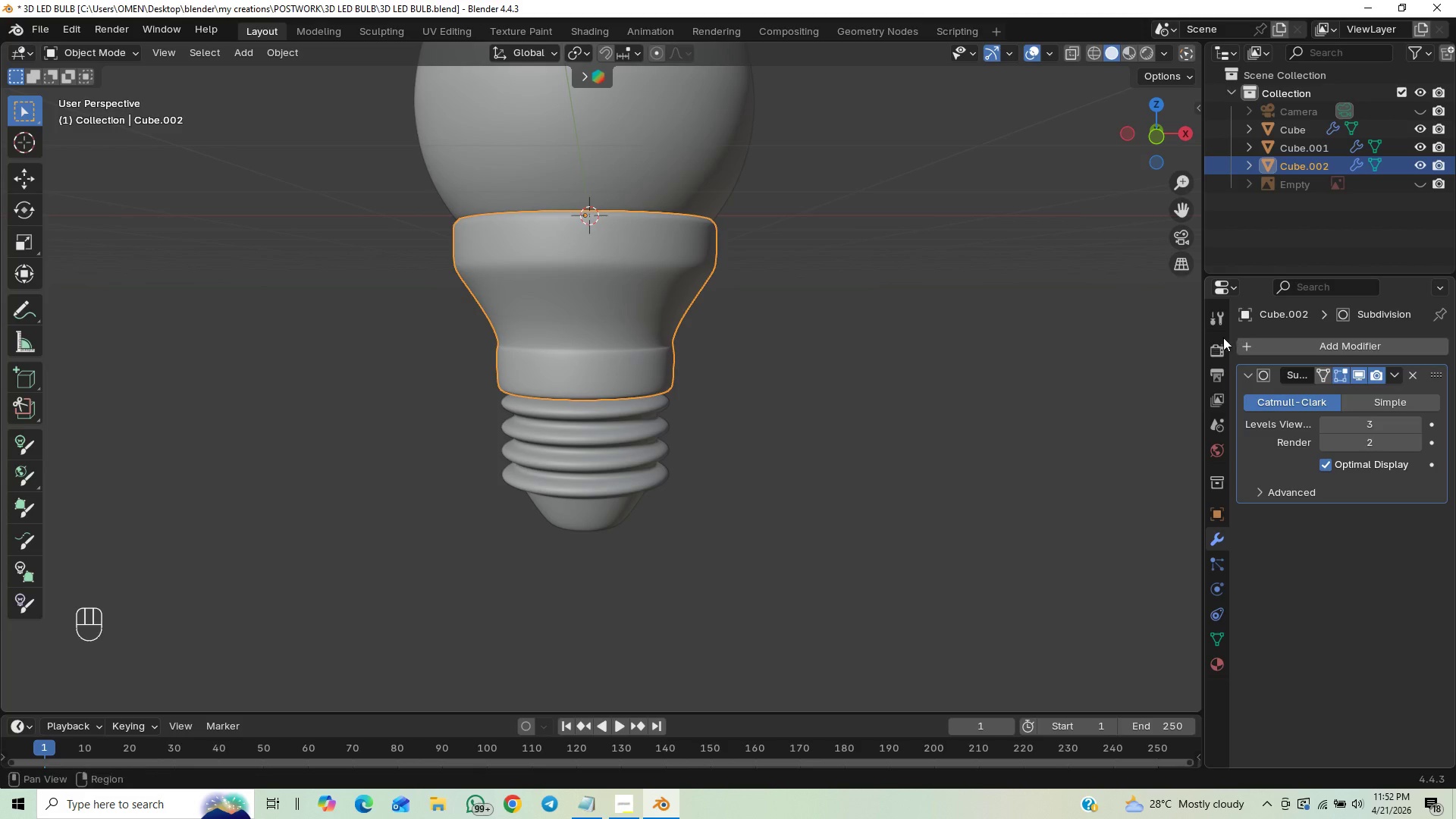 
left_click([657, 119])
 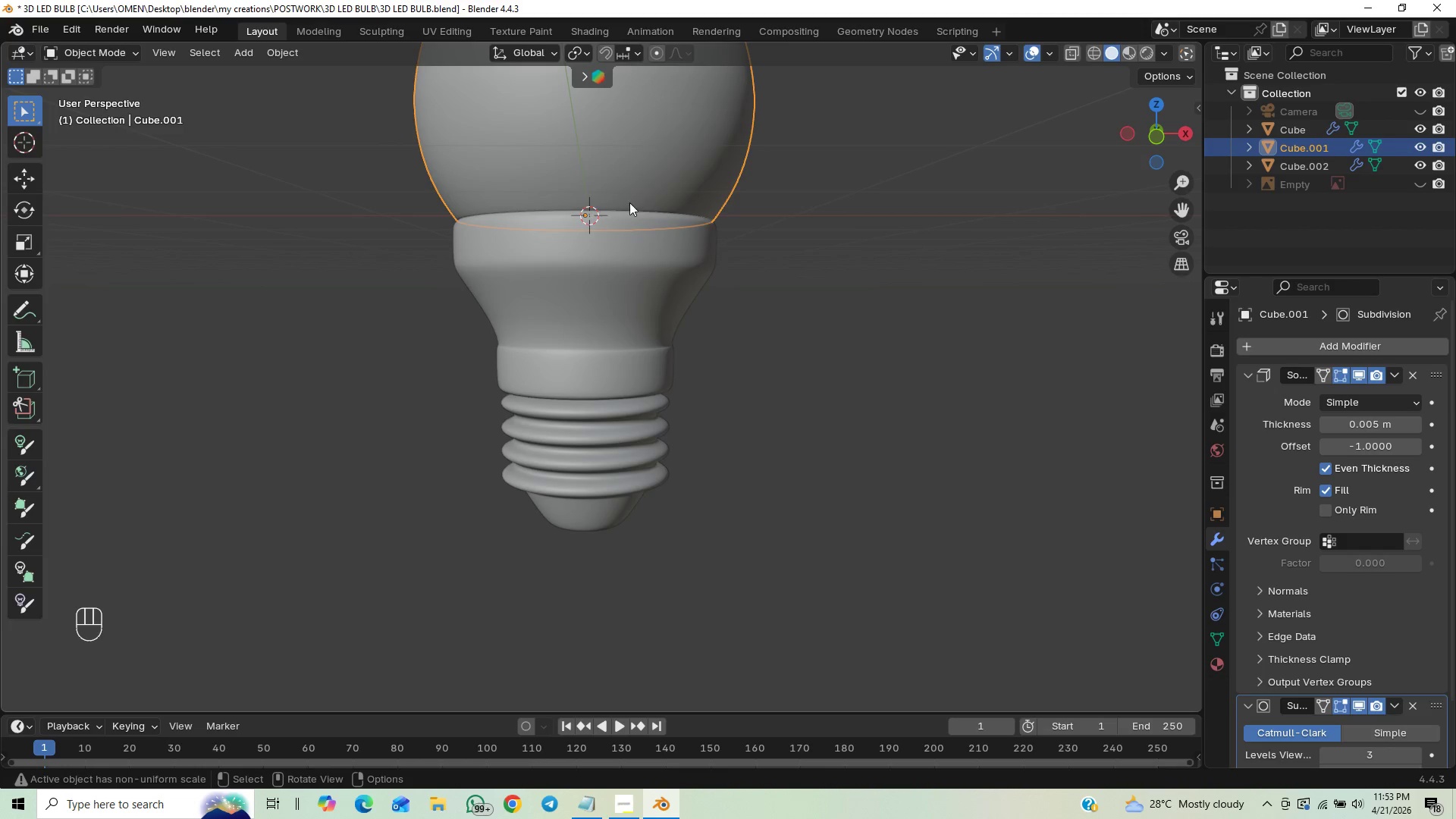 
left_click([645, 268])
 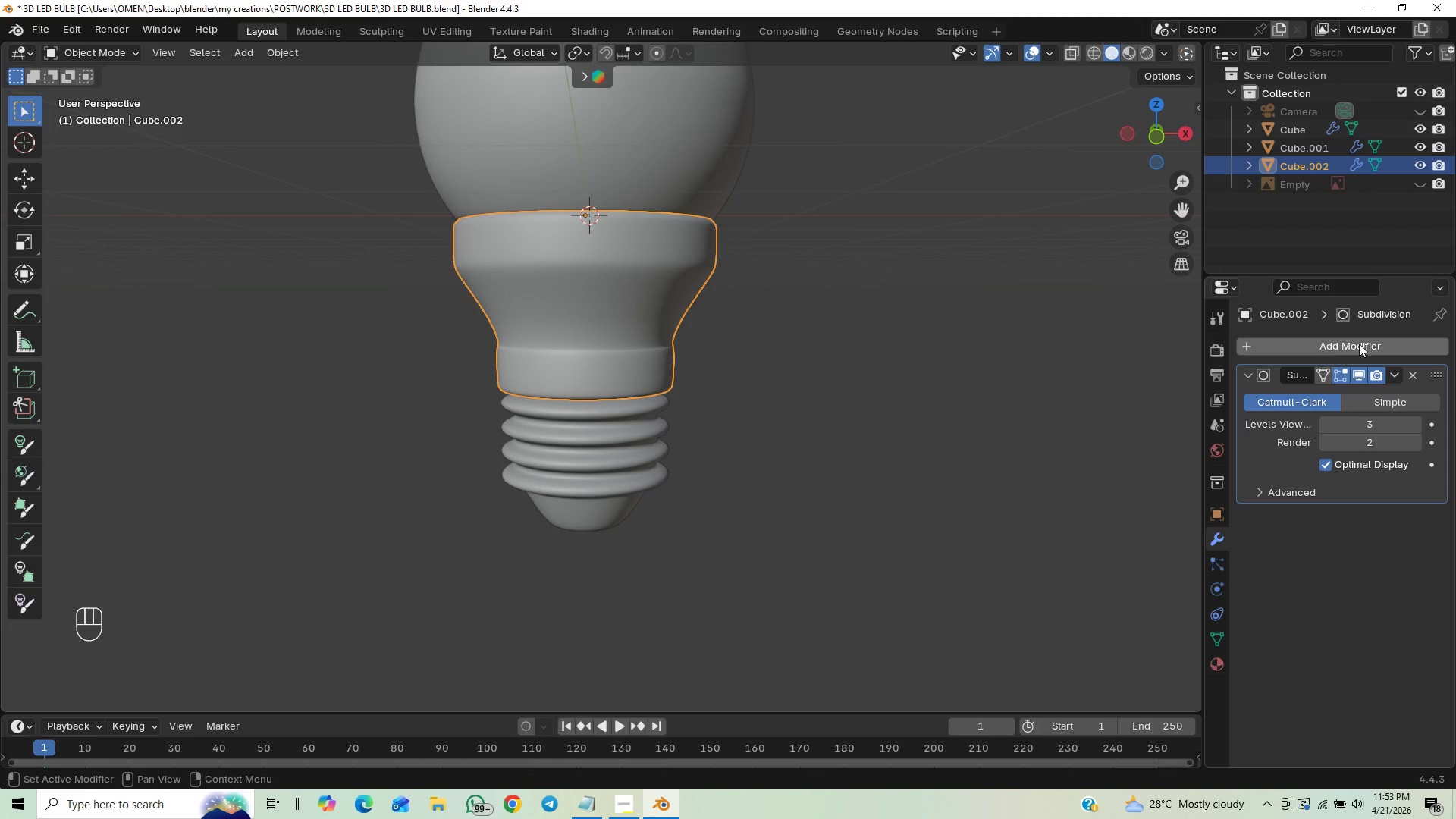 
left_click([1358, 349])
 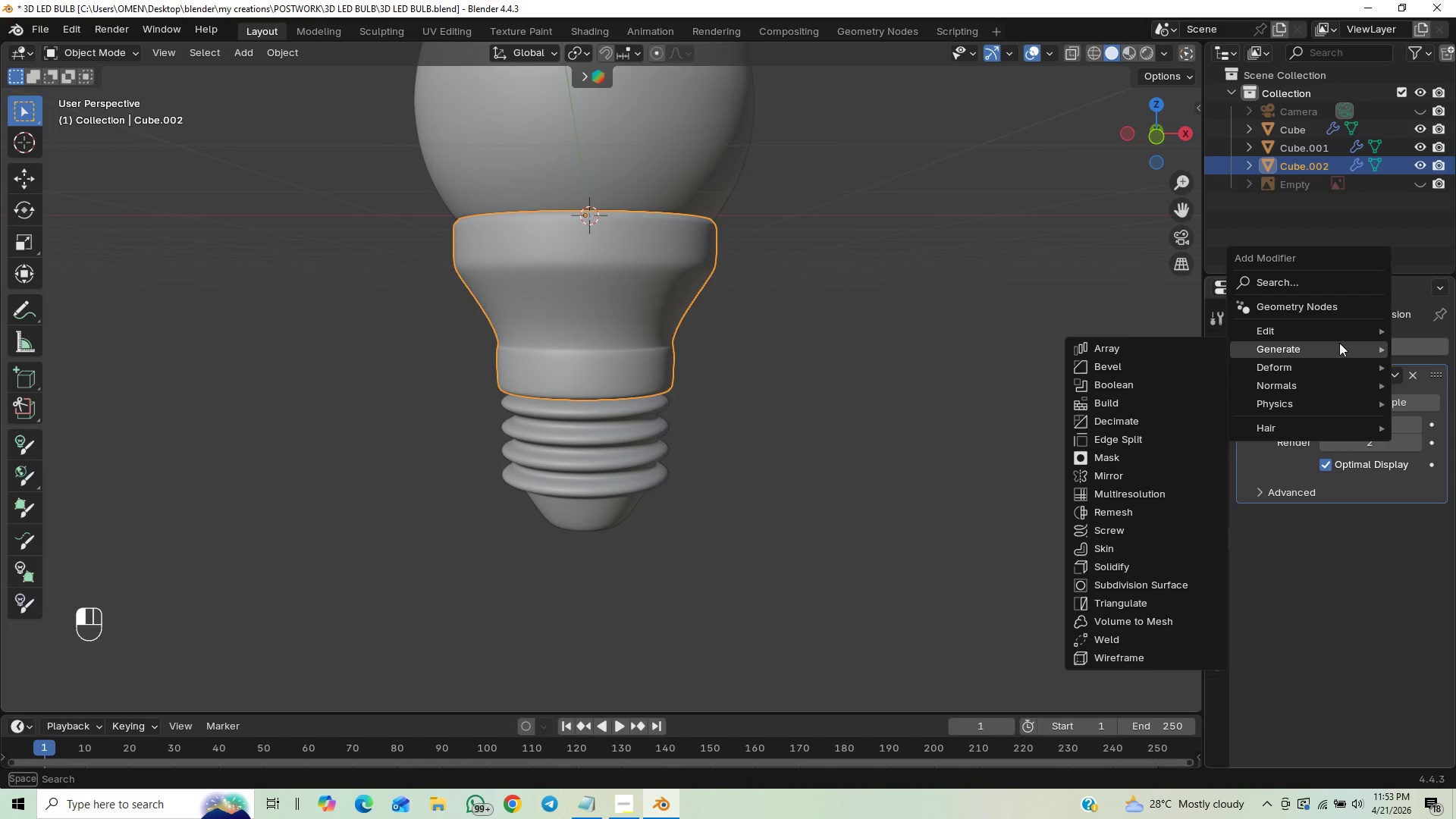 
mouse_move([1270, 350])
 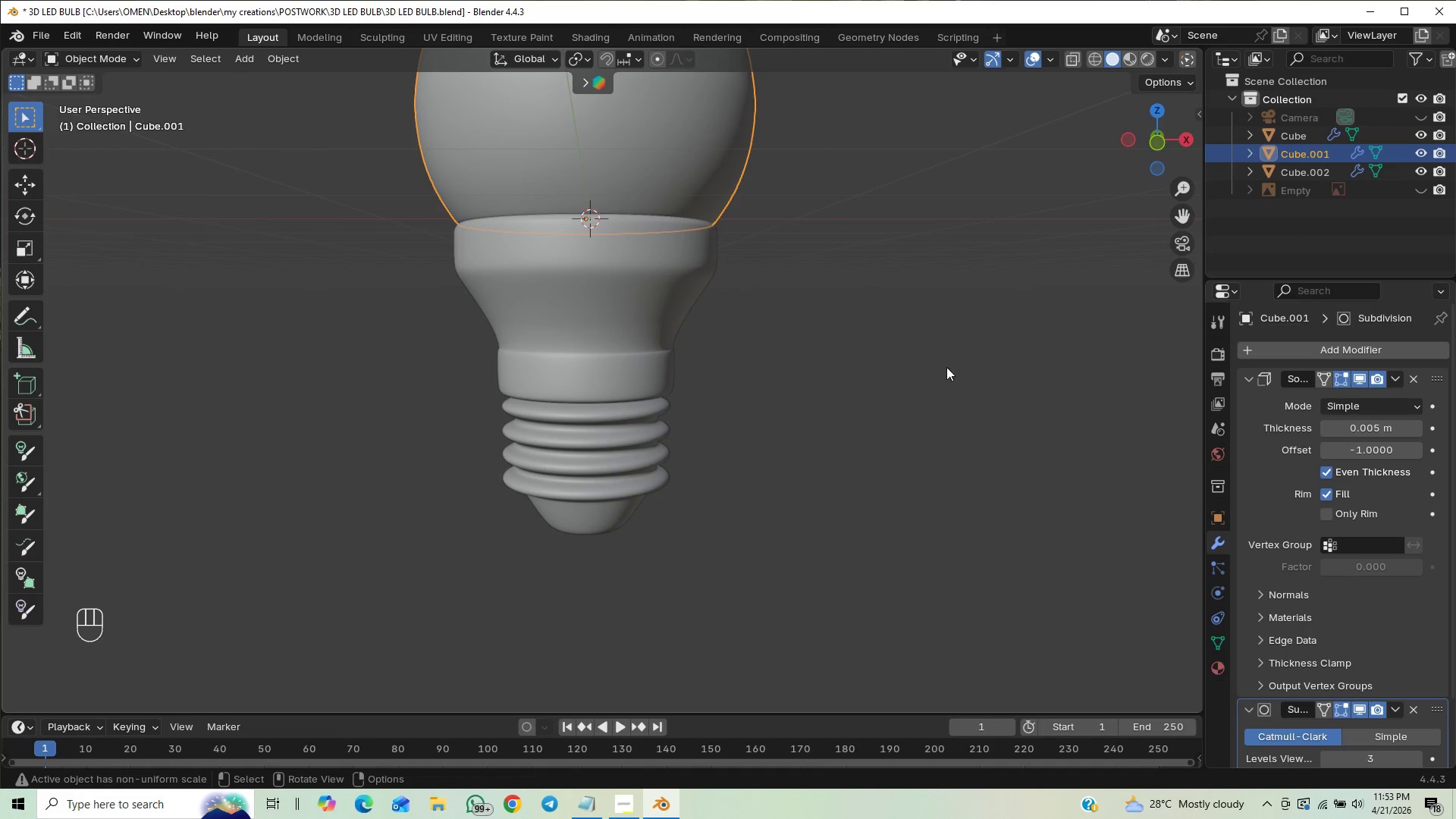 
wait(12.34)
 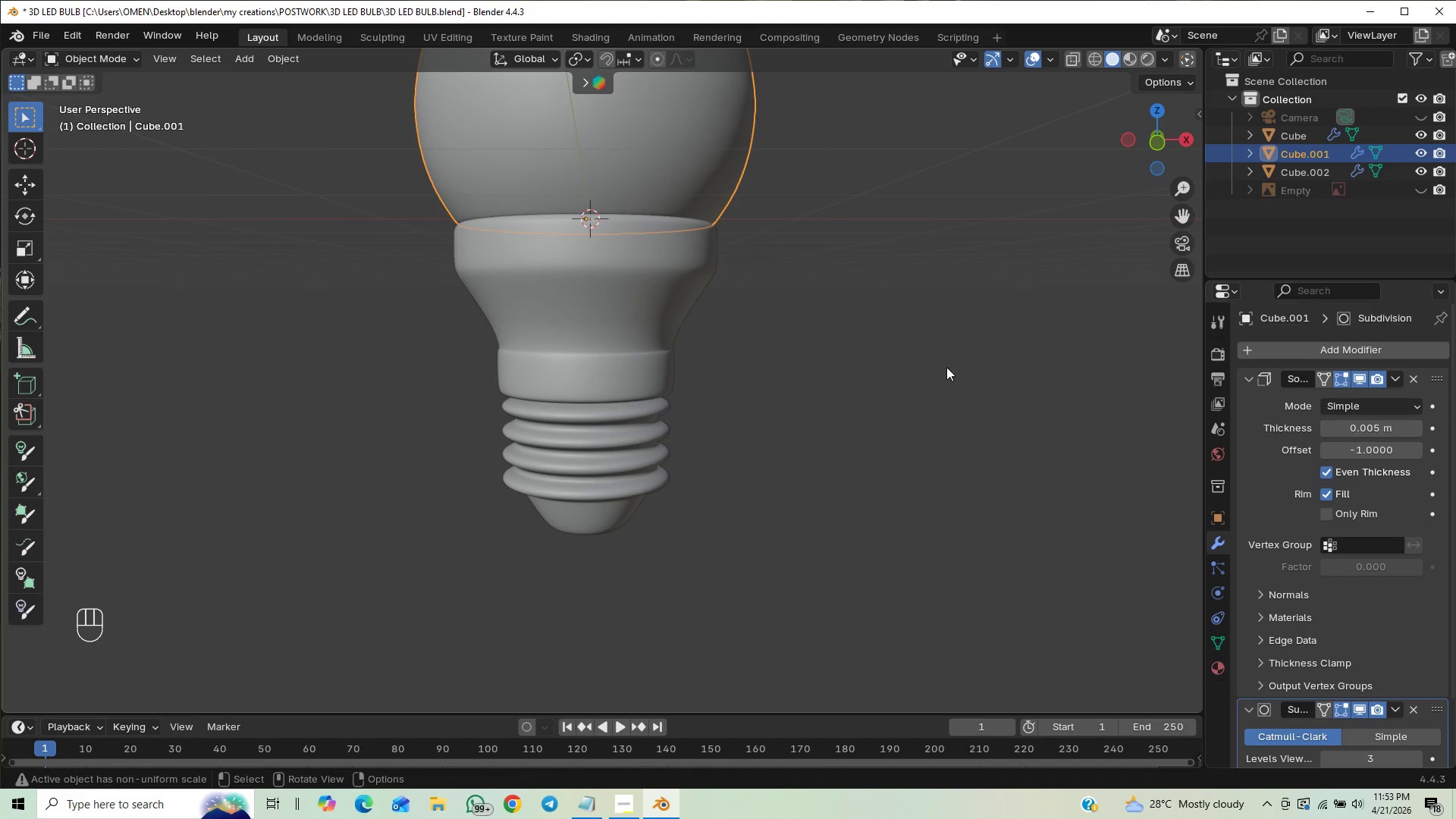 
left_click([1416, 450])
 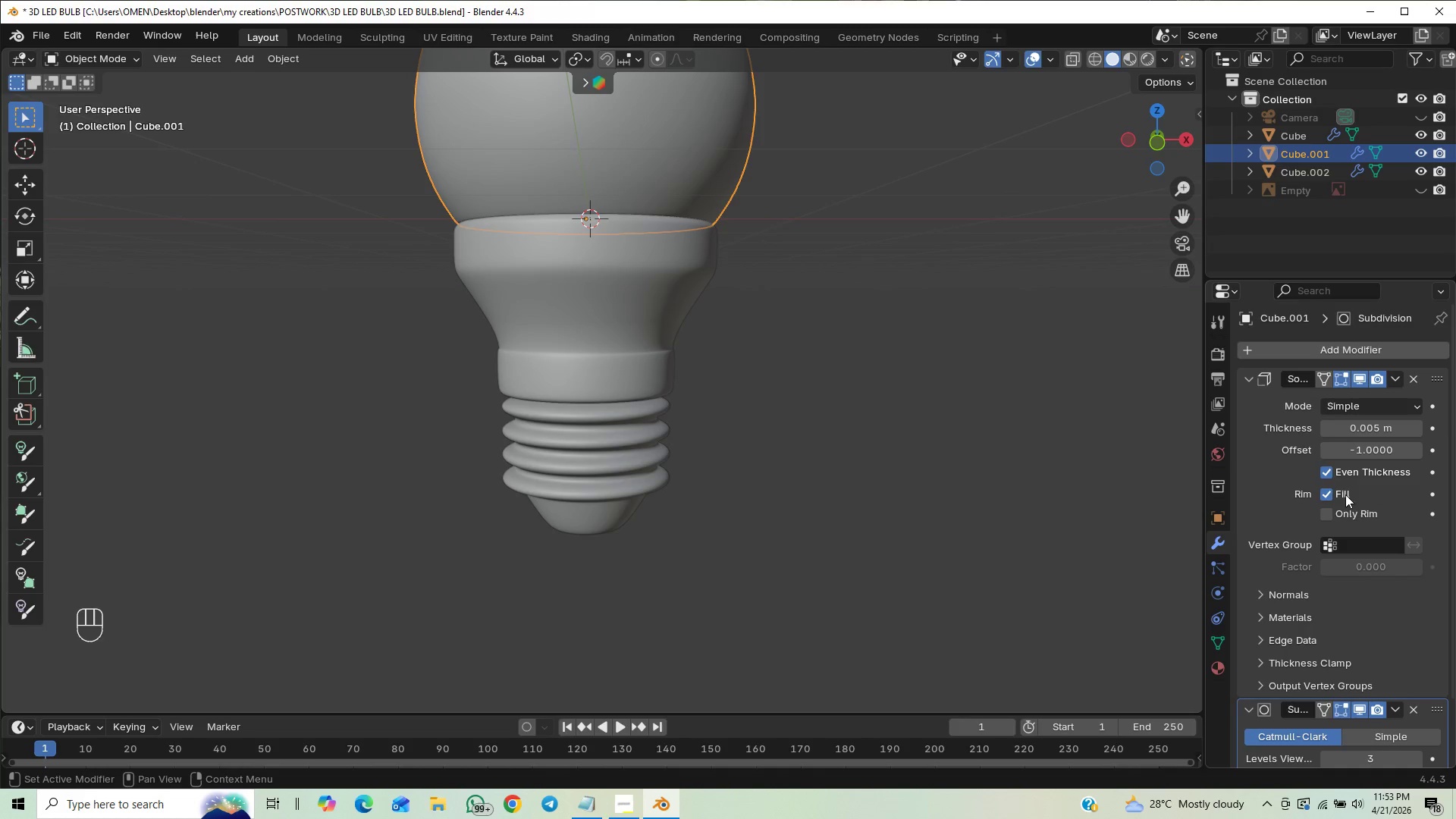 
scroll: coordinate [1360, 639], scroll_direction: down, amount: 18.0
 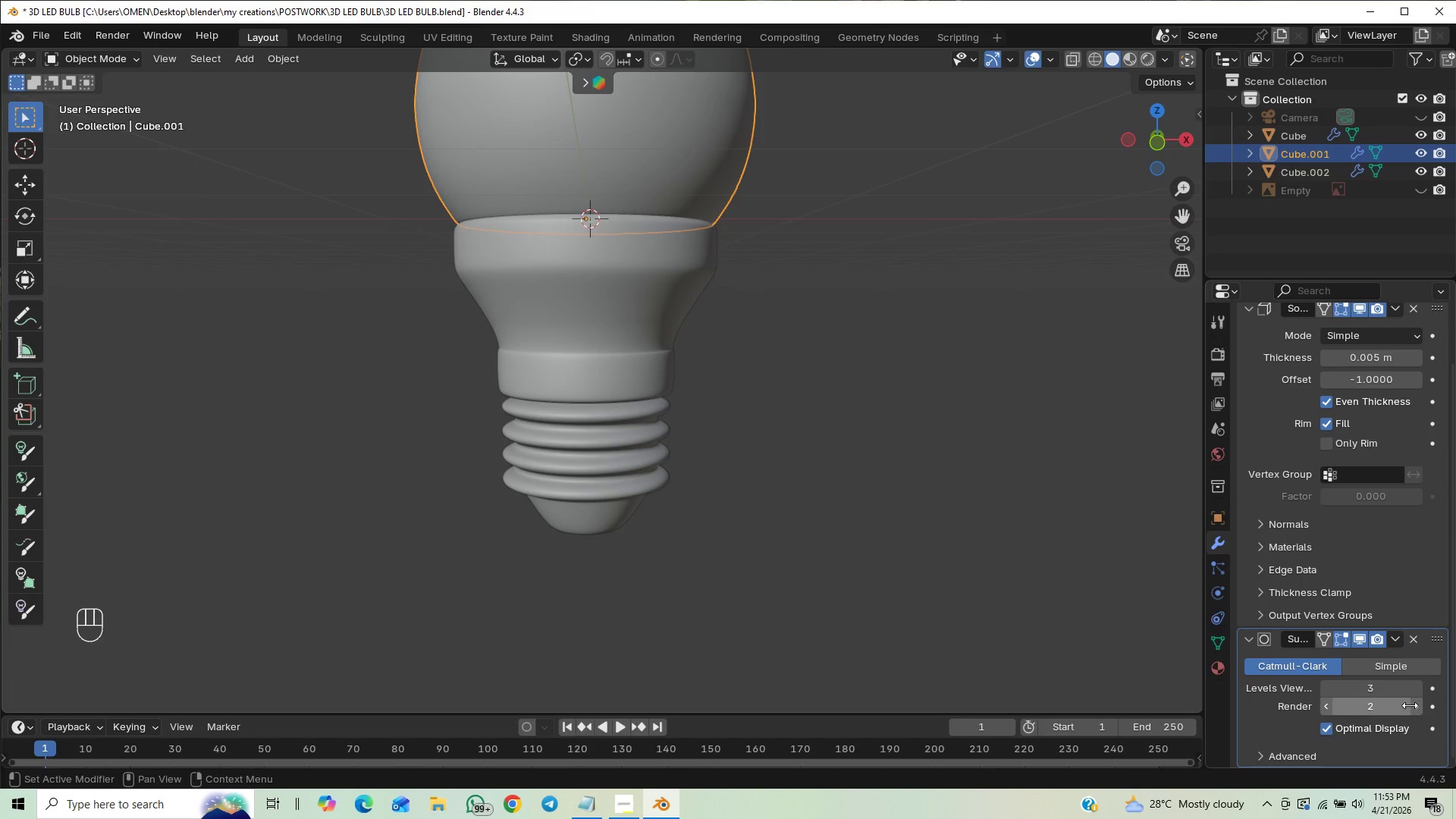 
left_click([1417, 708])
 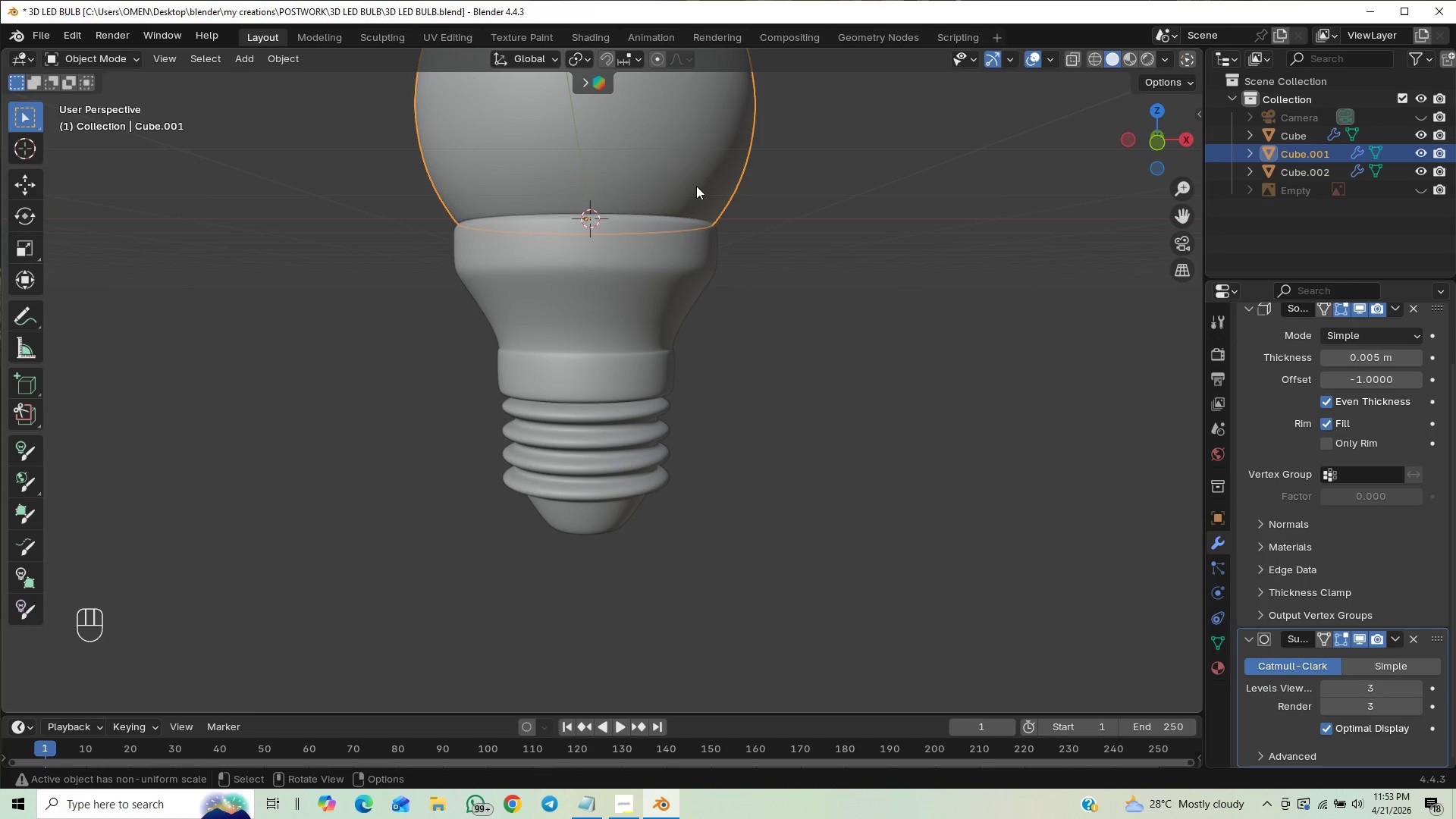 
left_click([671, 245])
 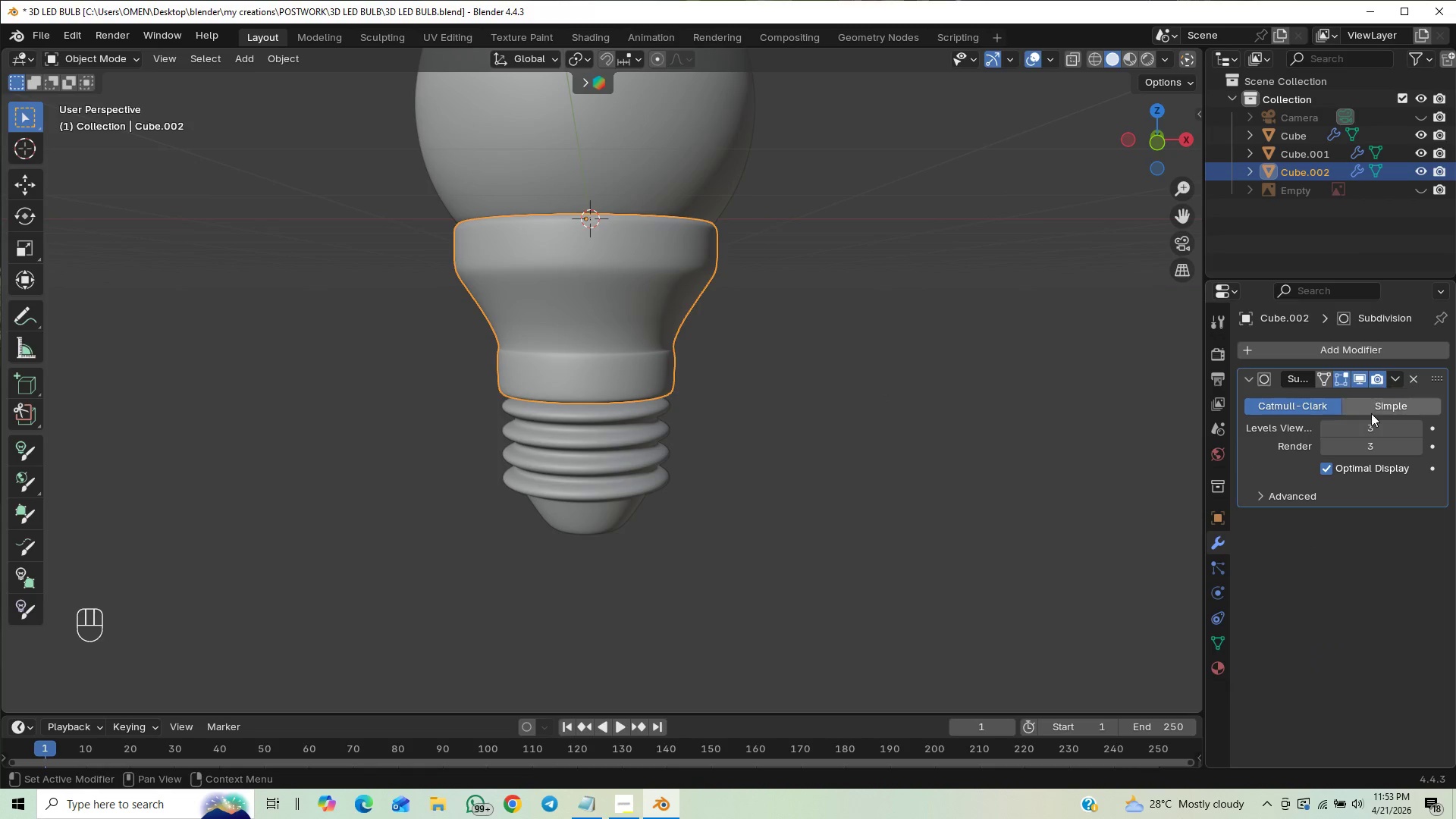 
left_click([1332, 352])
 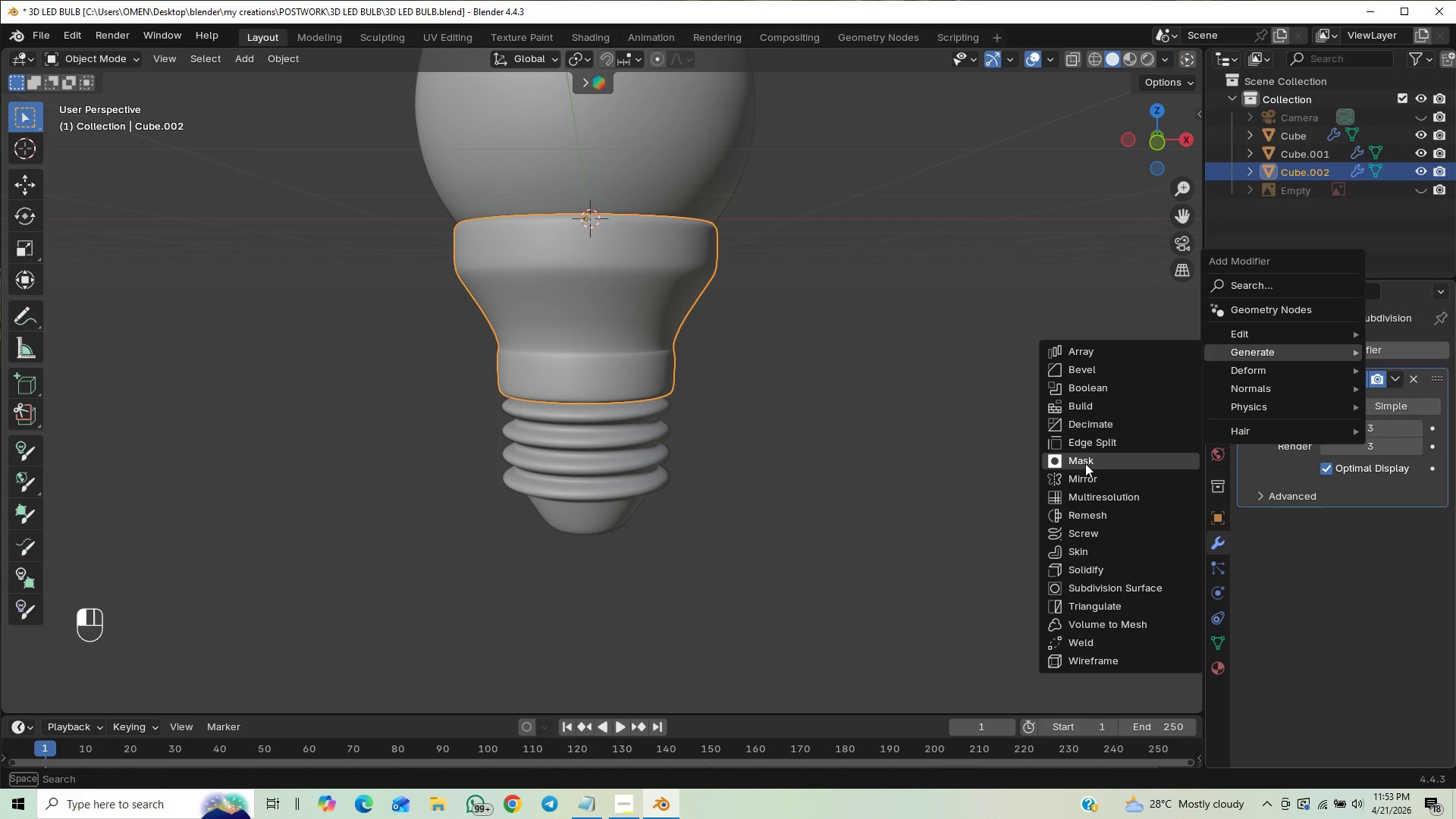 
wait(11.08)
 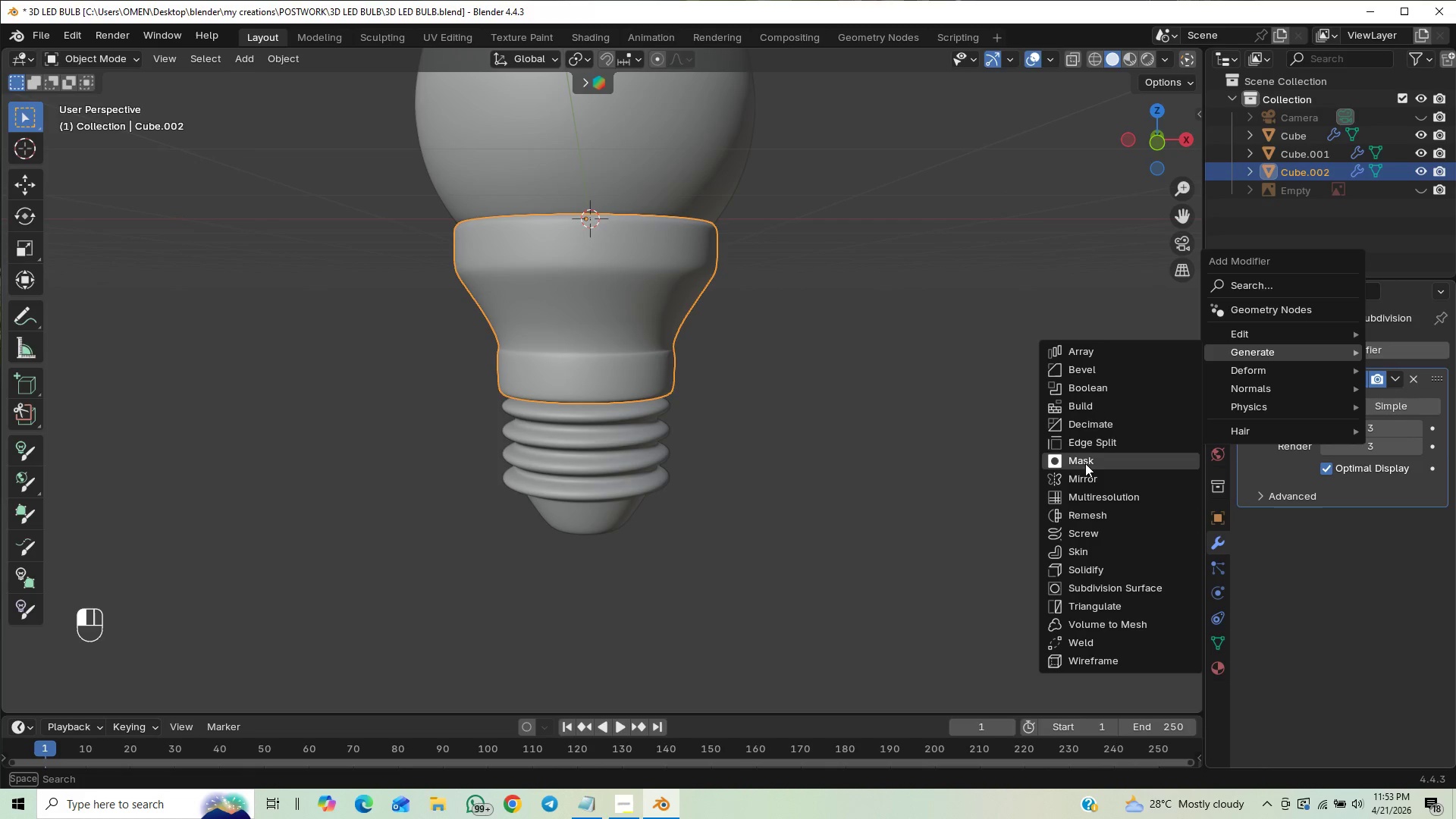 
left_click([1084, 573])
 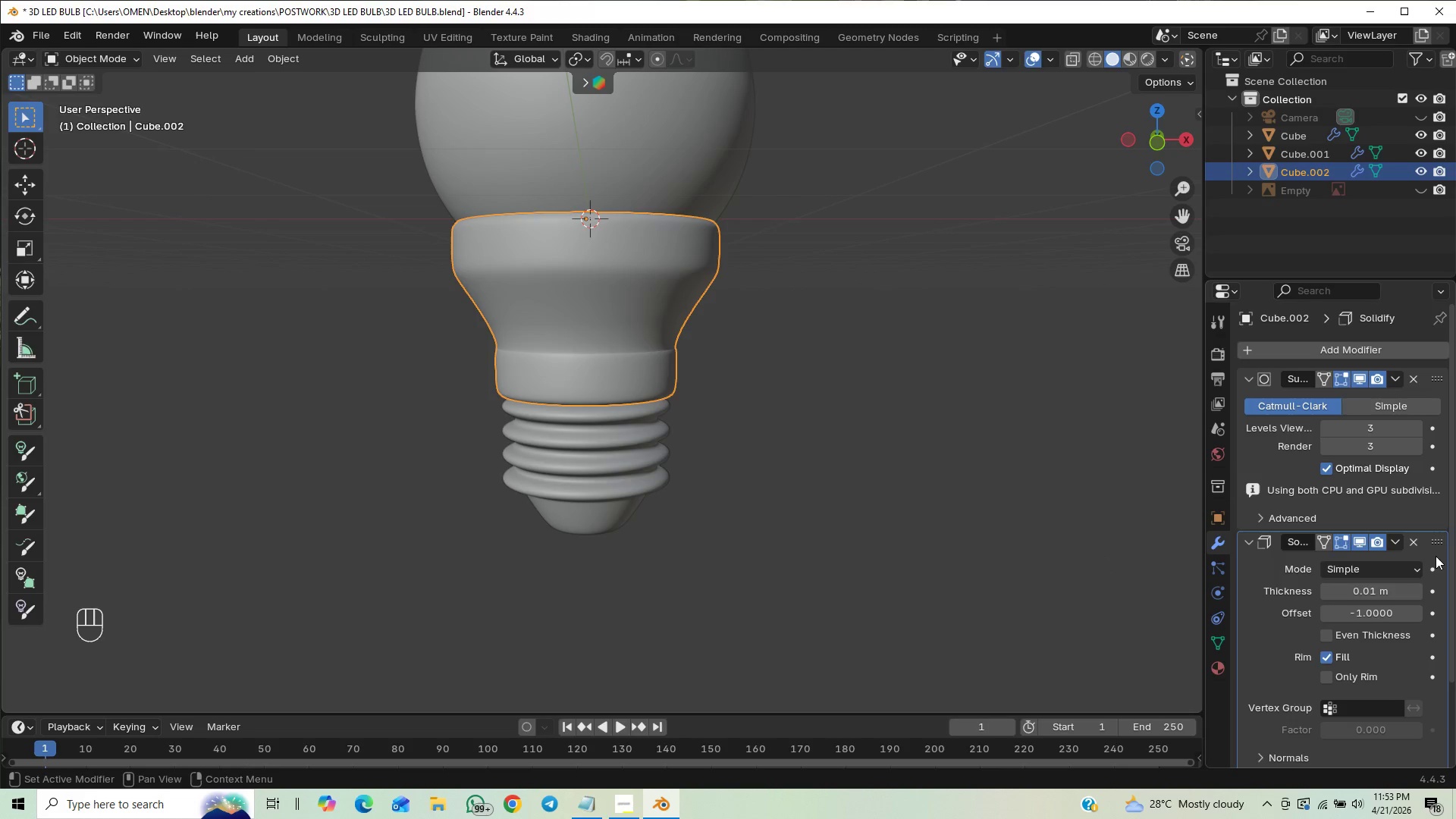 
left_click_drag(start_coordinate=[1433, 540], to_coordinate=[1397, 360])
 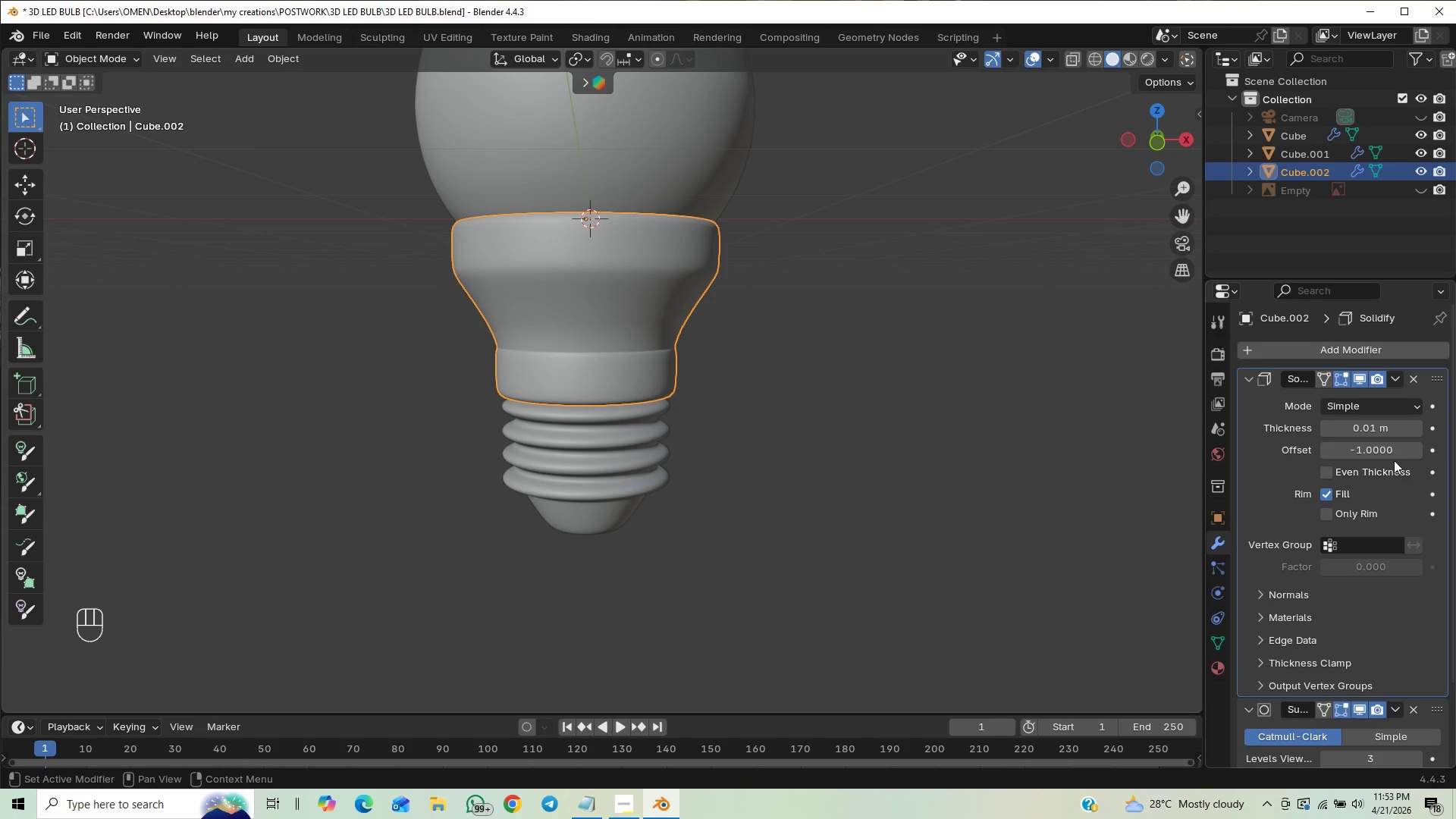 
left_click([1326, 469])
 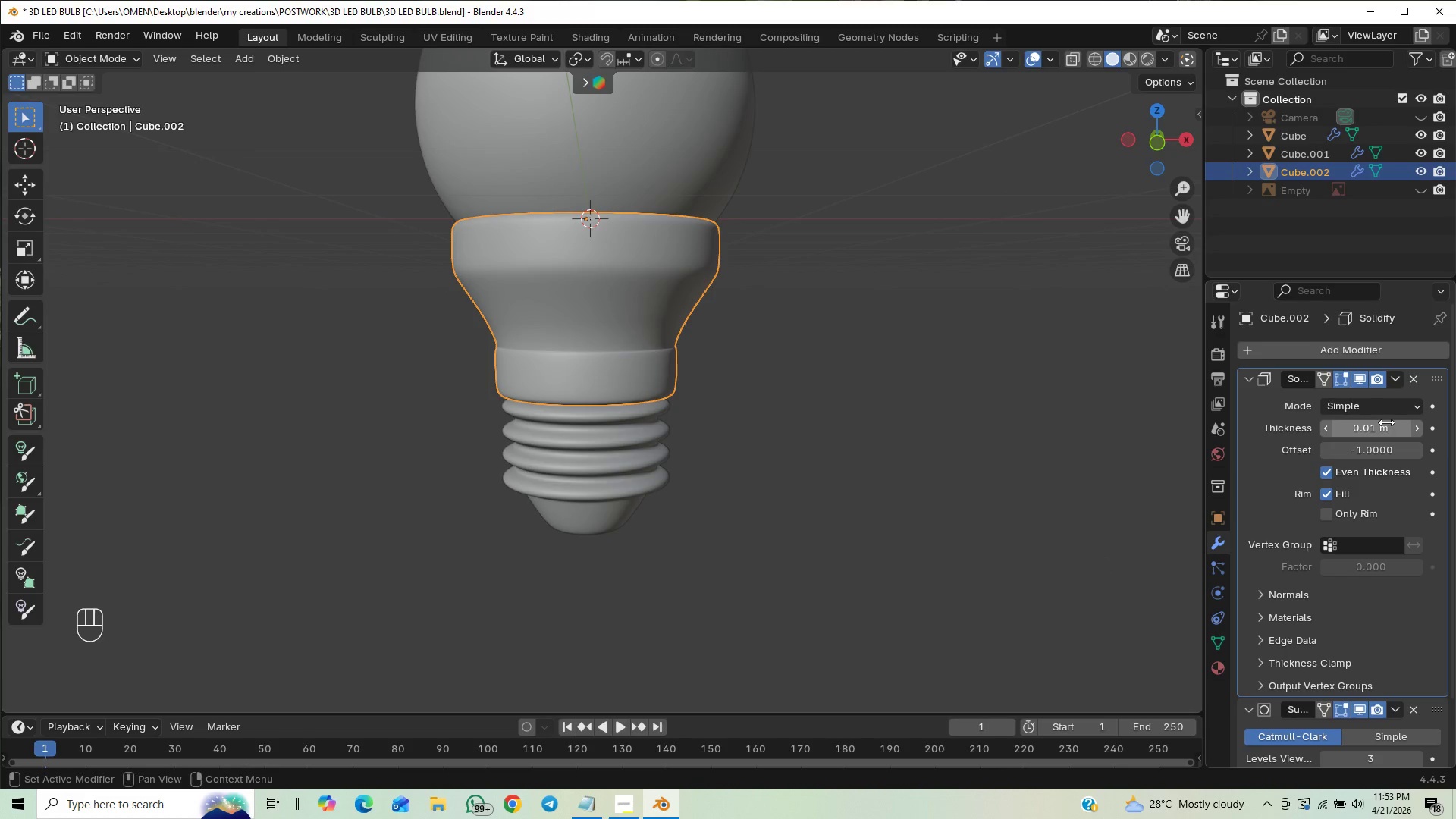 
left_click([1376, 428])
 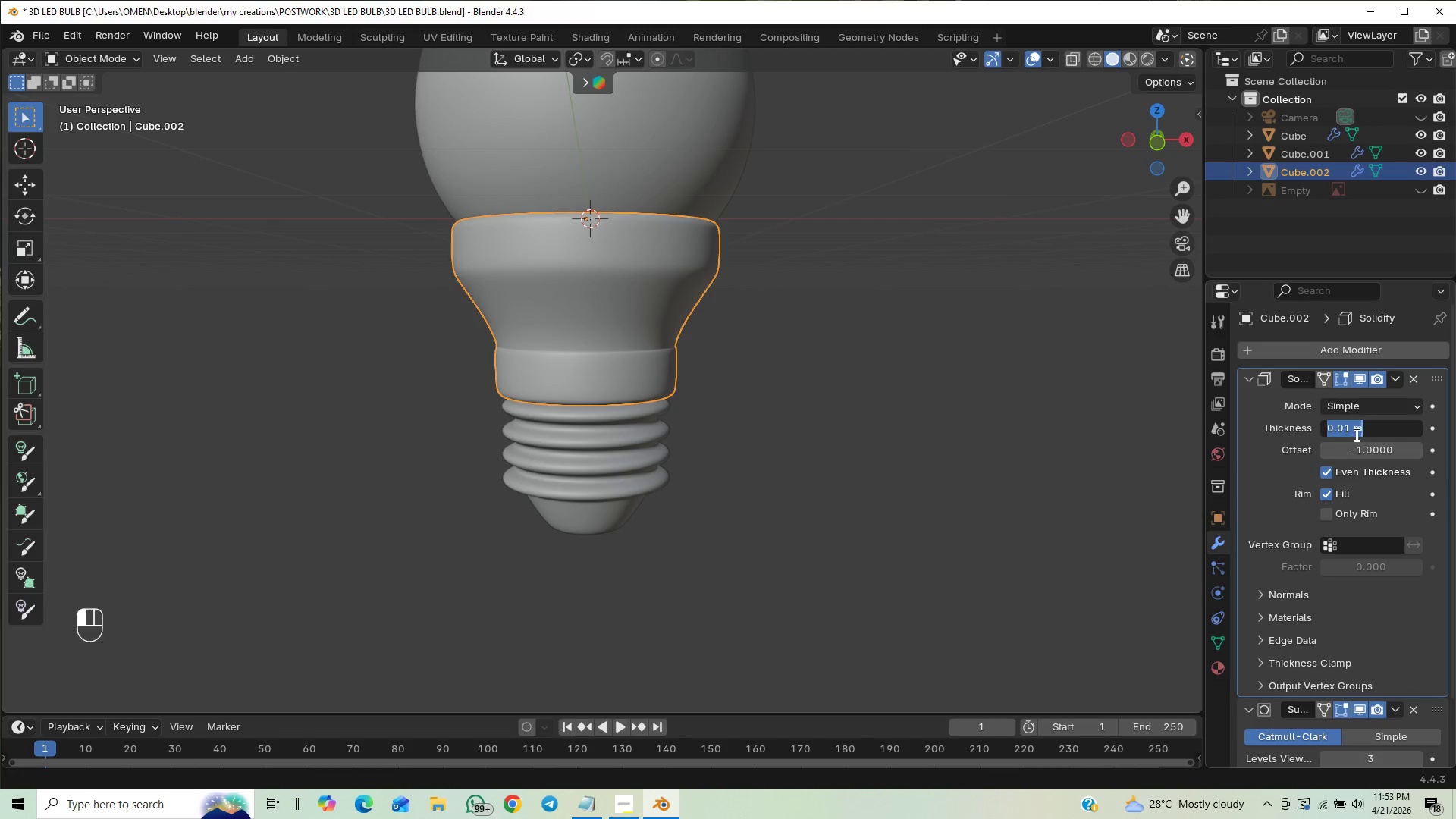 
left_click([1347, 427])
 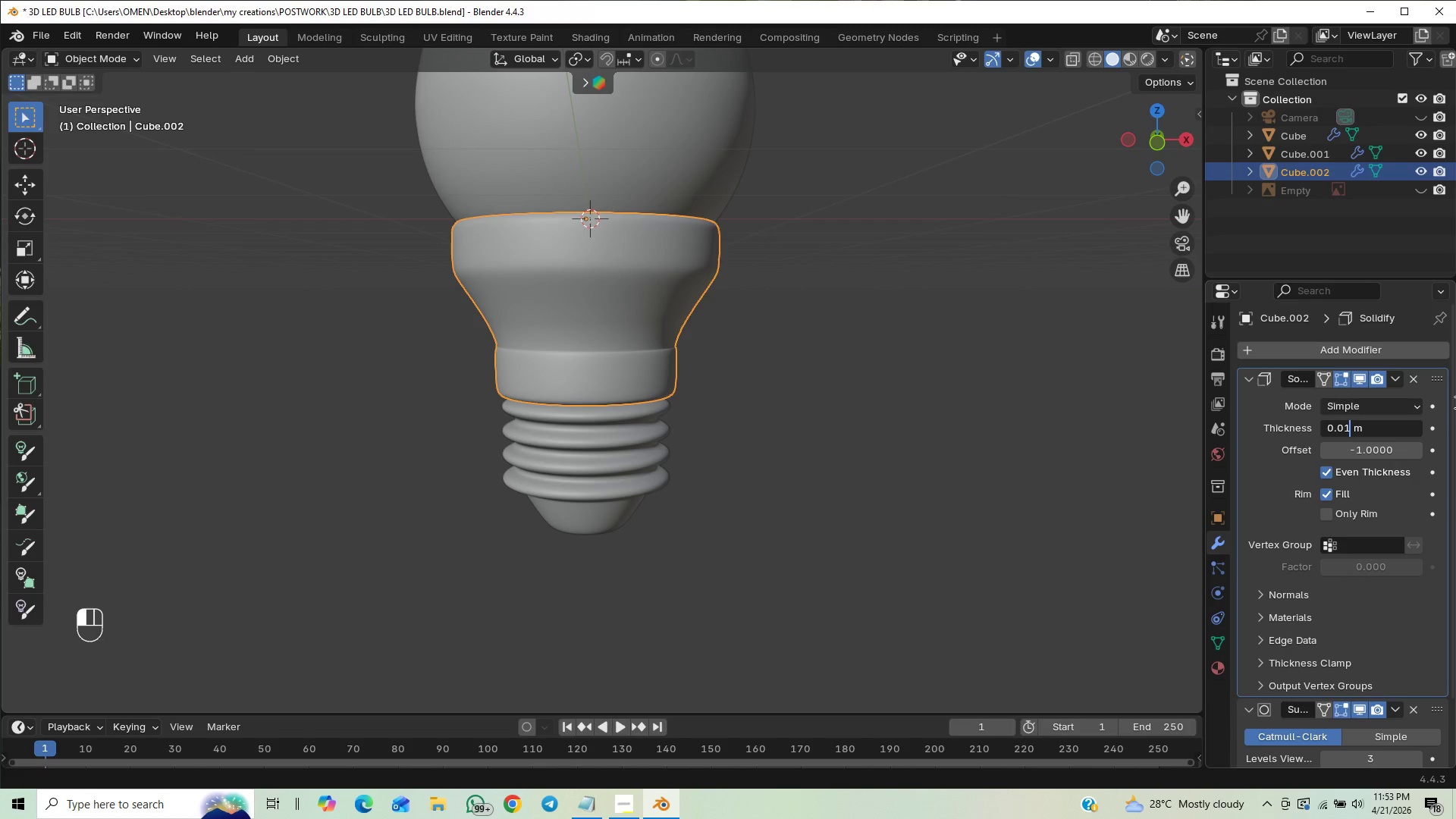 
key(Backspace)
 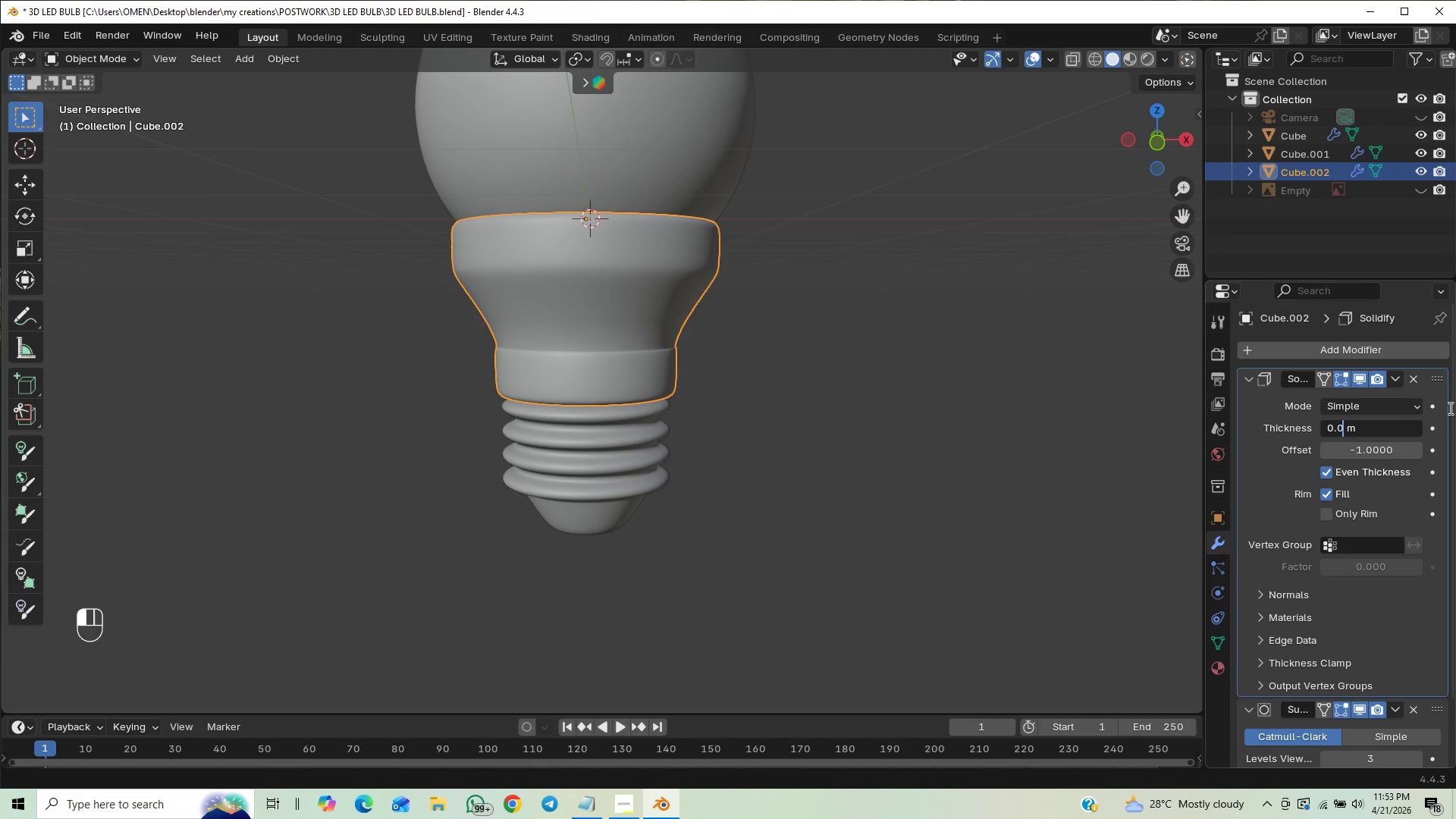 
key(0)
 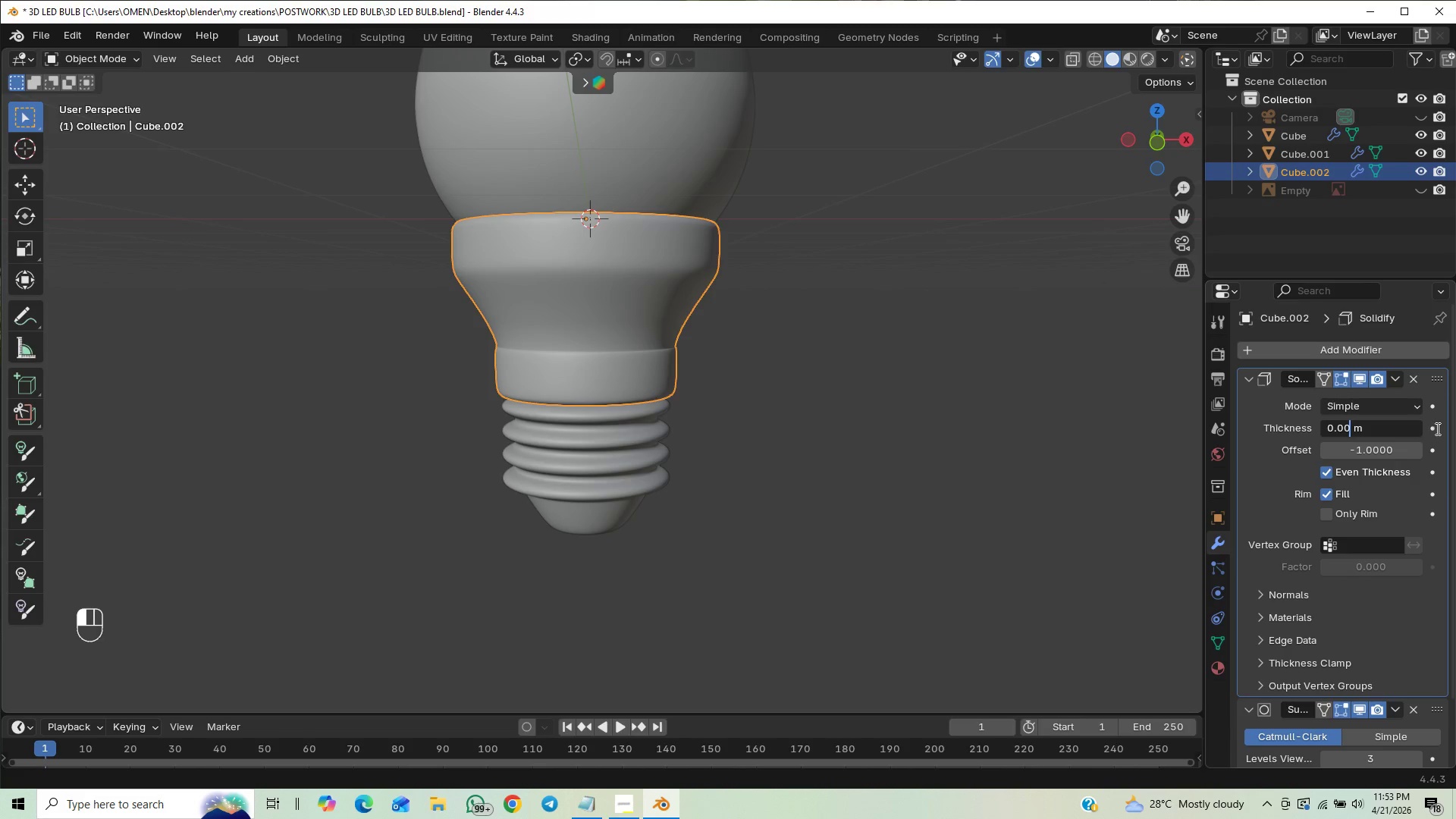 
key(4)
 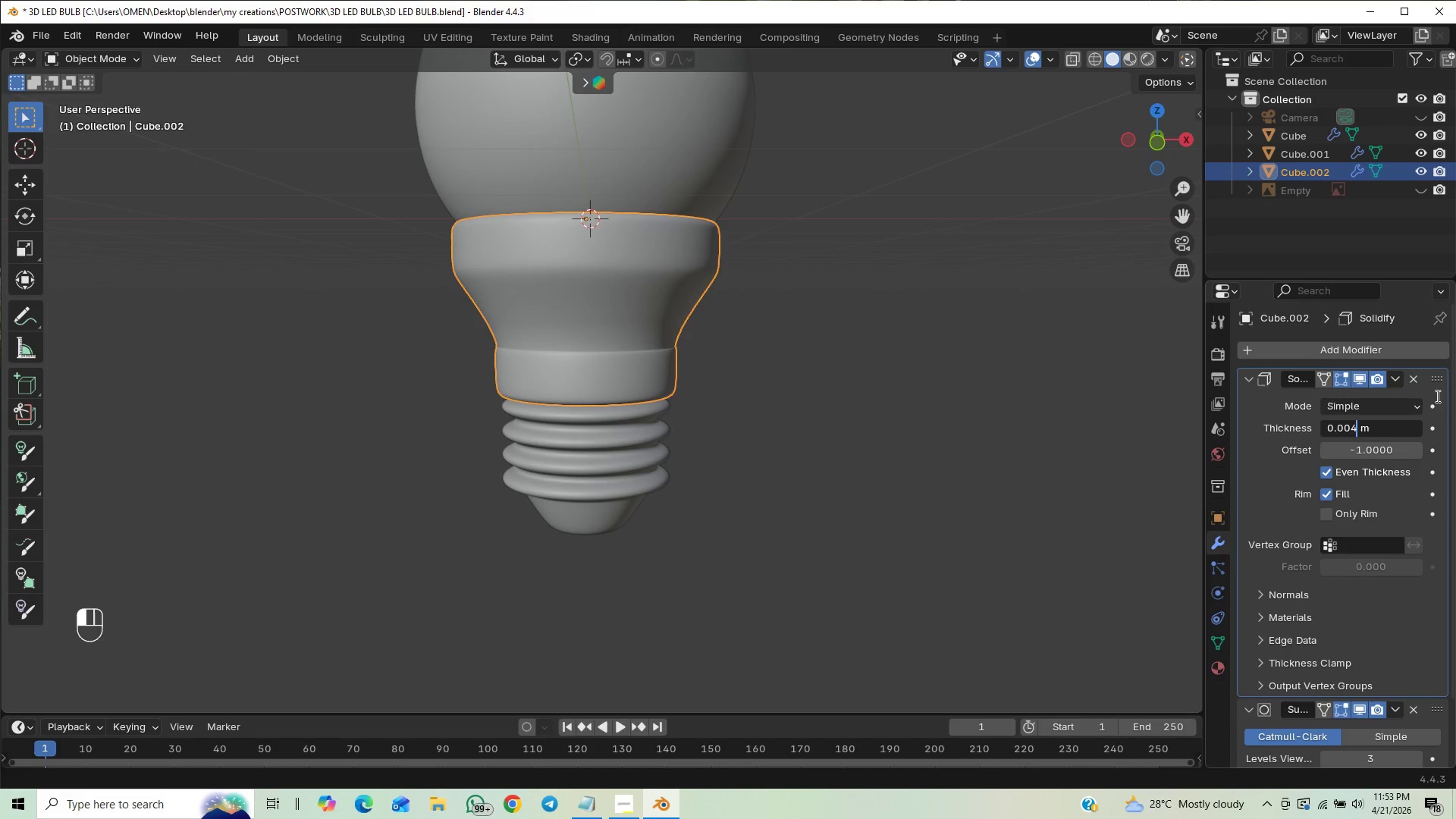 
key(Enter)
 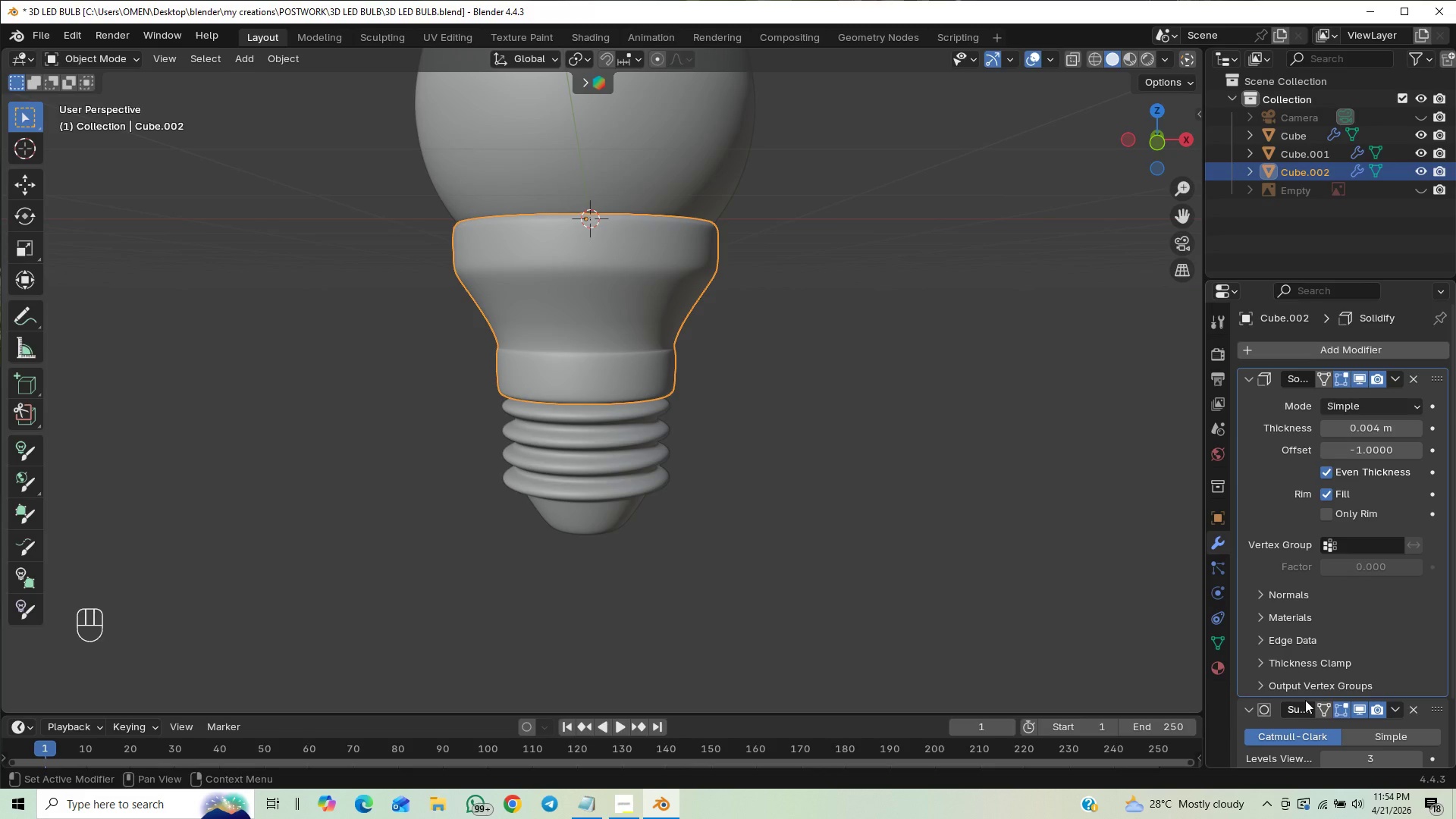 
wait(10.47)
 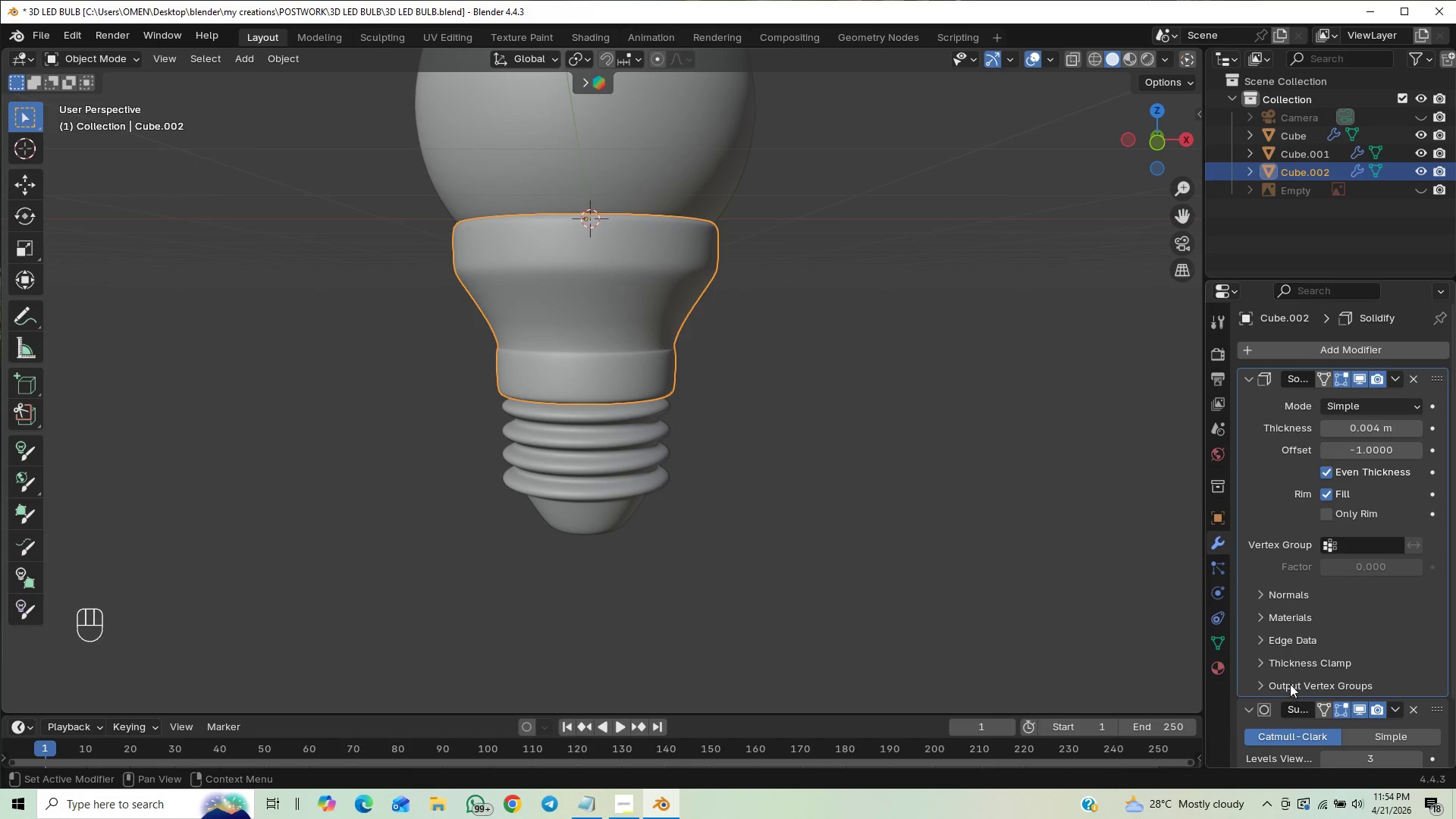 
key(Control+S)
 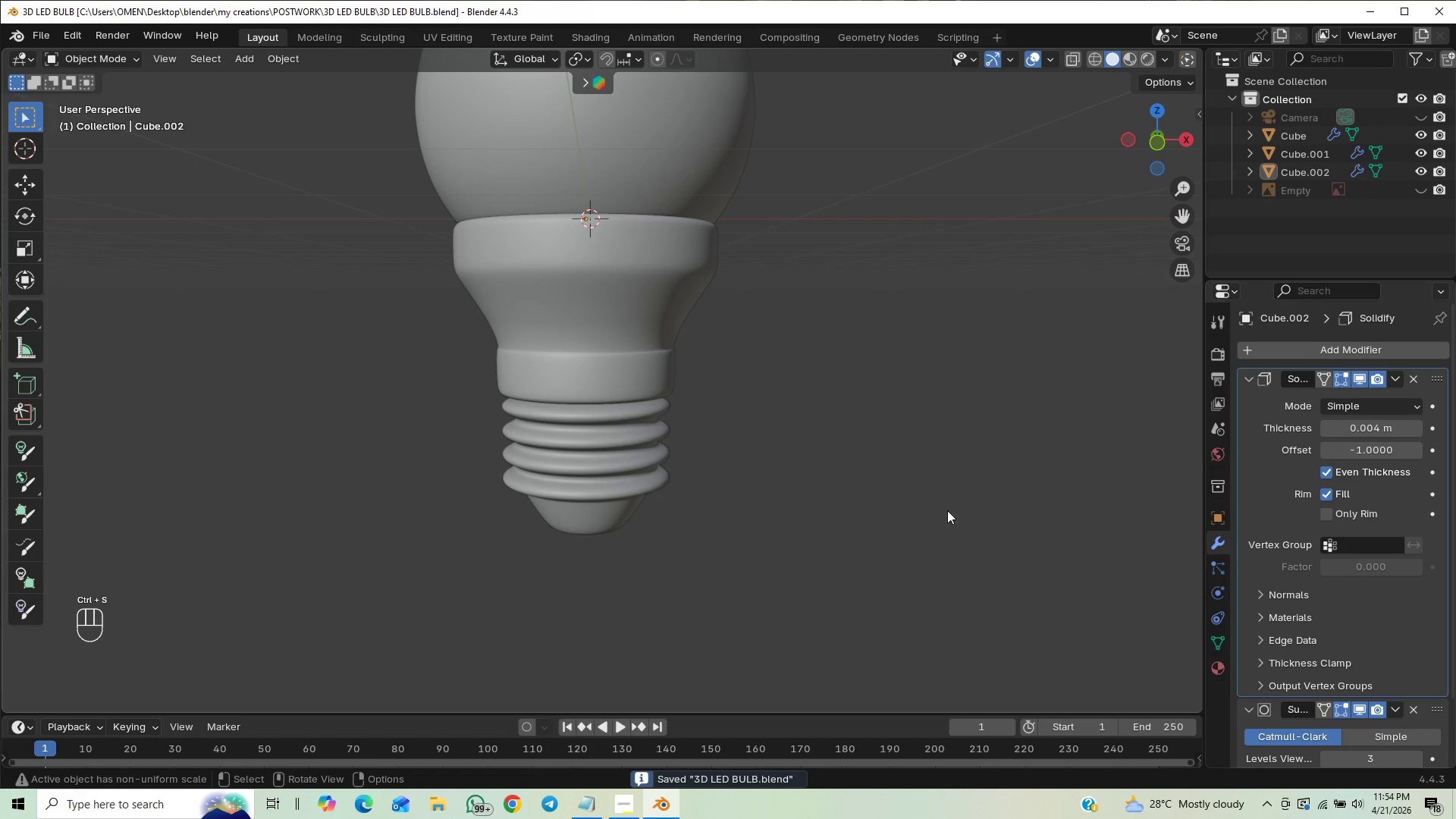 
hold_key(key=ControlLeft, duration=1.44)
 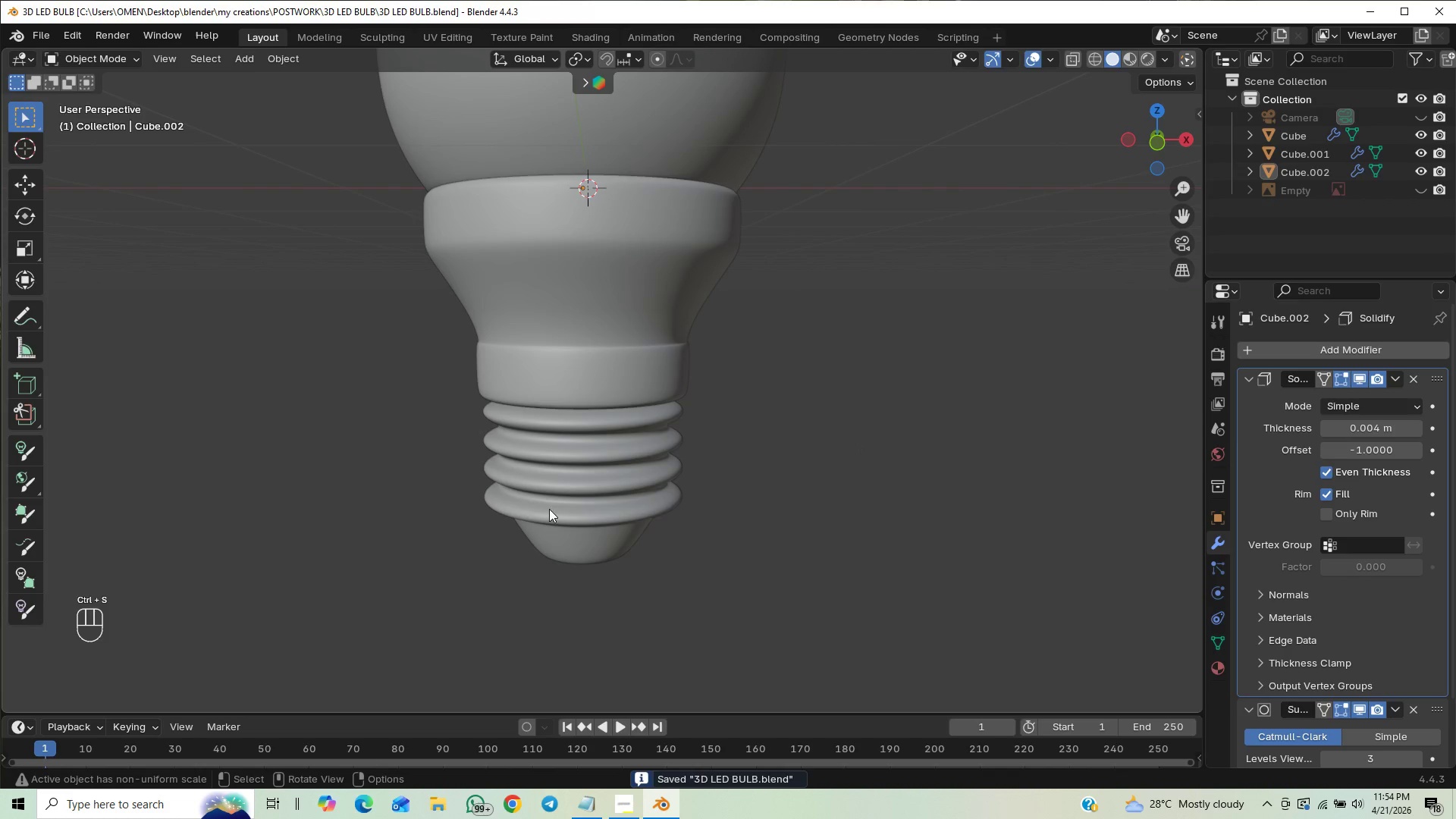 
left_click([569, 497])
 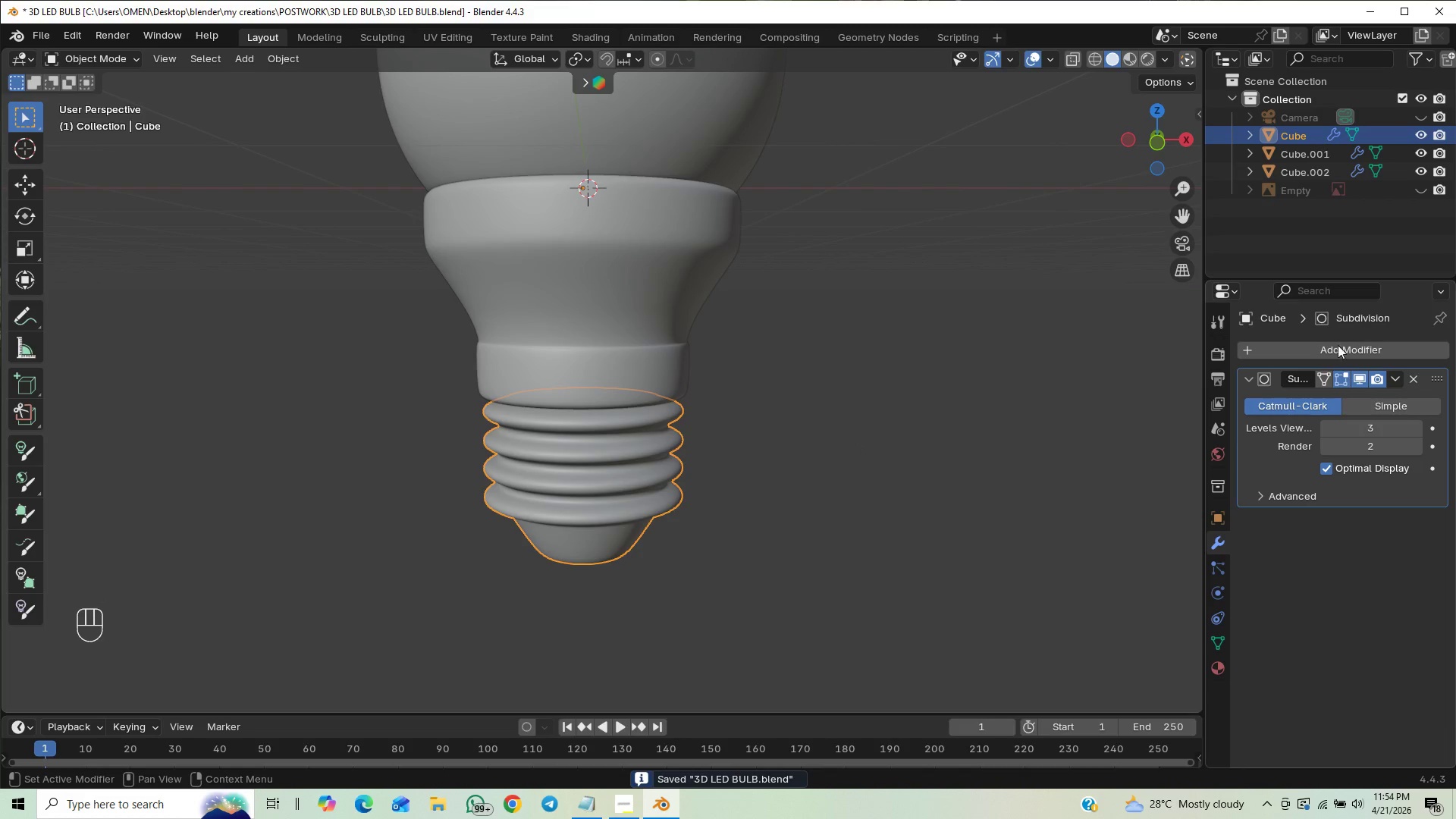 
left_click([1334, 348])
 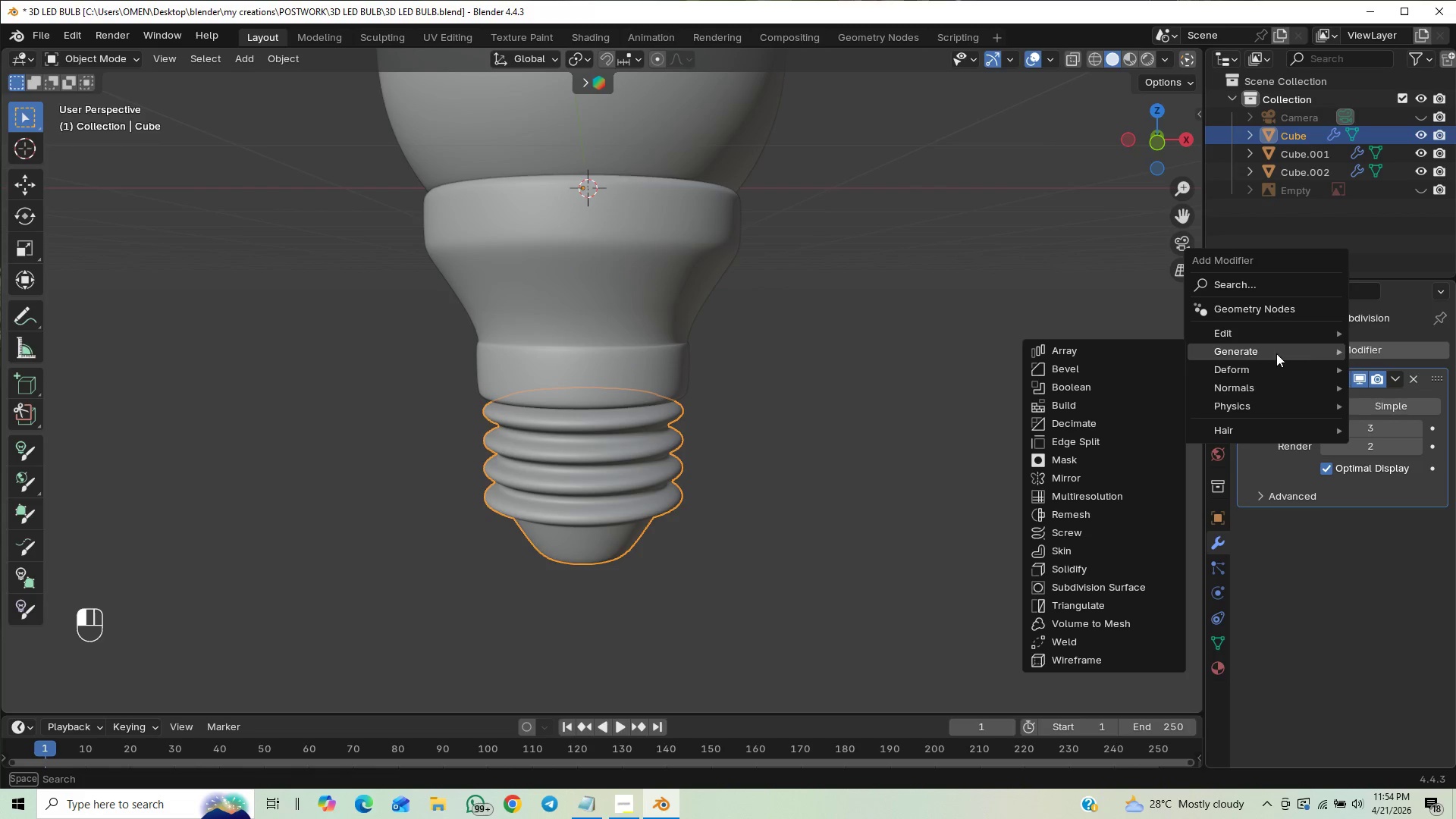 
left_click([1109, 369])
 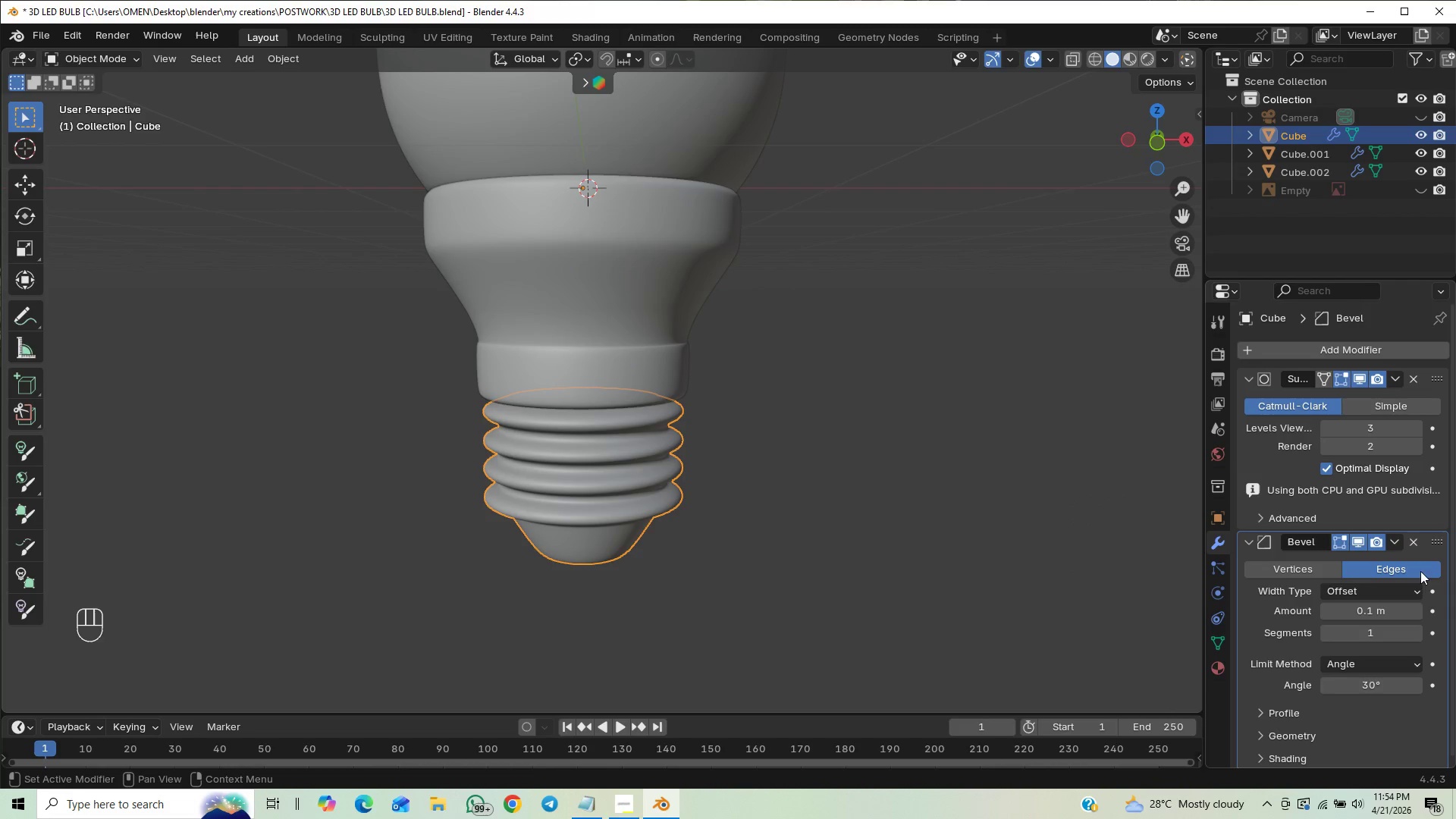 
double_click([1414, 635])
 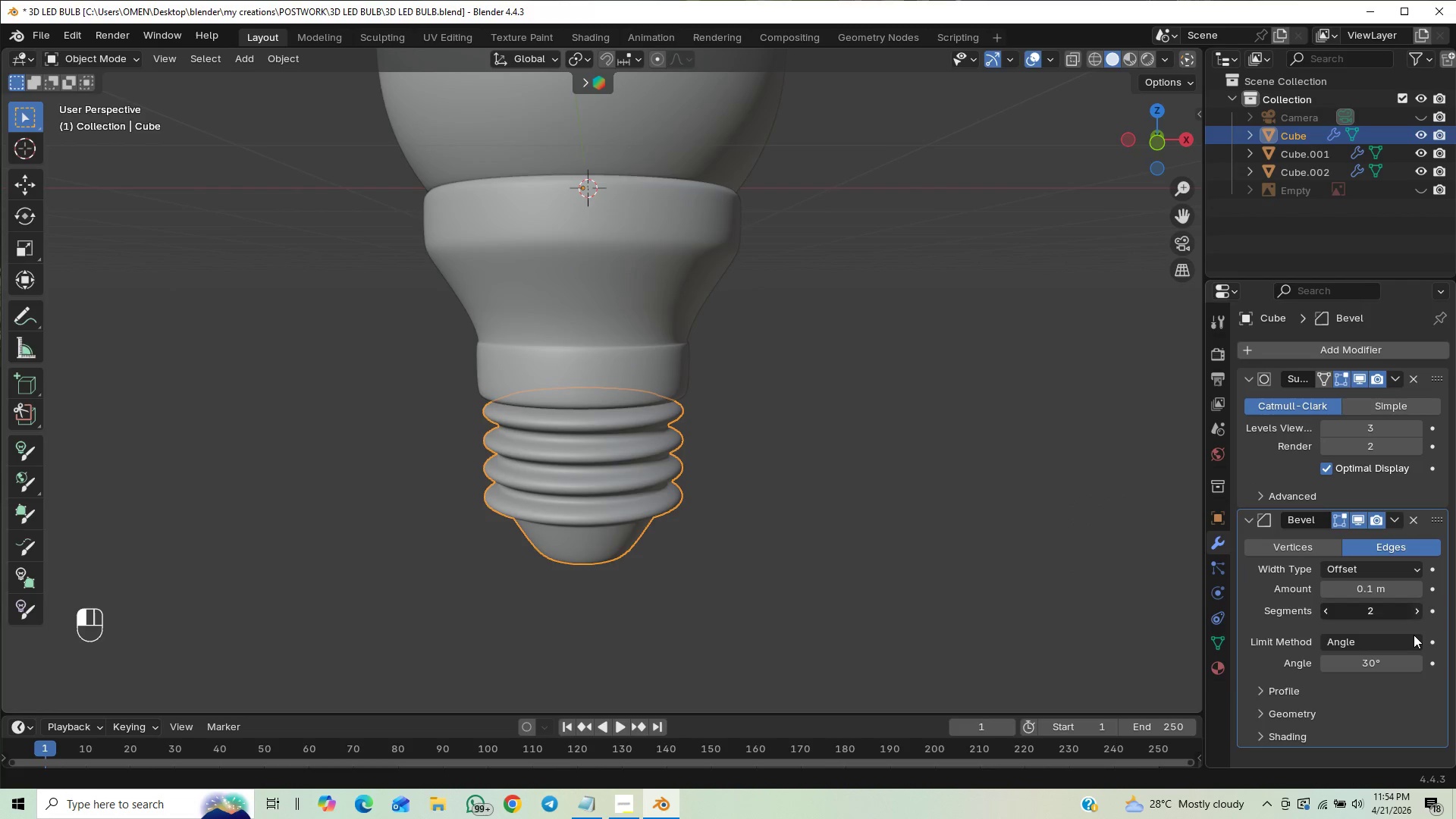 
triple_click([1414, 635])
 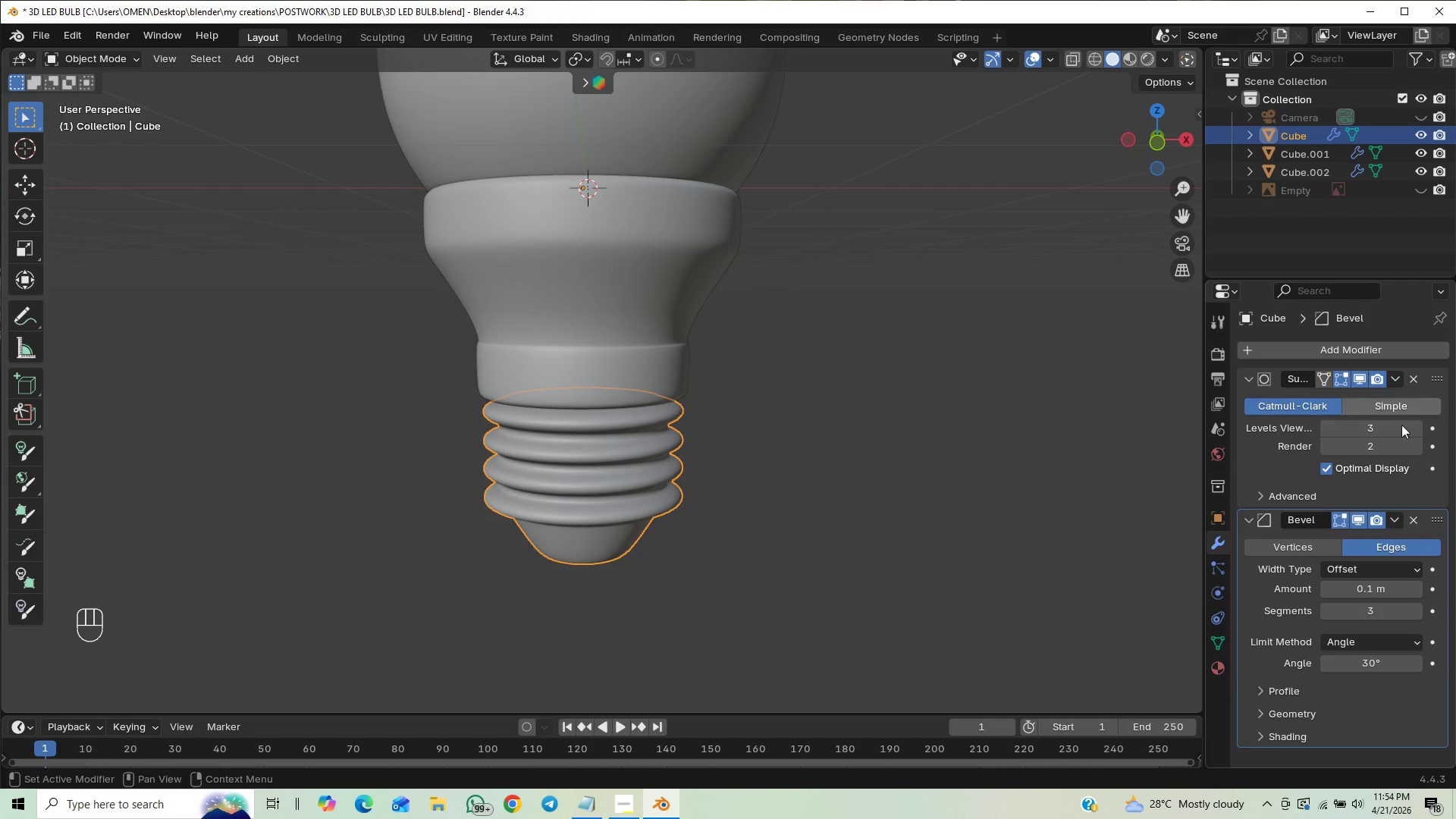 
left_click_drag(start_coordinate=[1432, 524], to_coordinate=[1436, 372])
 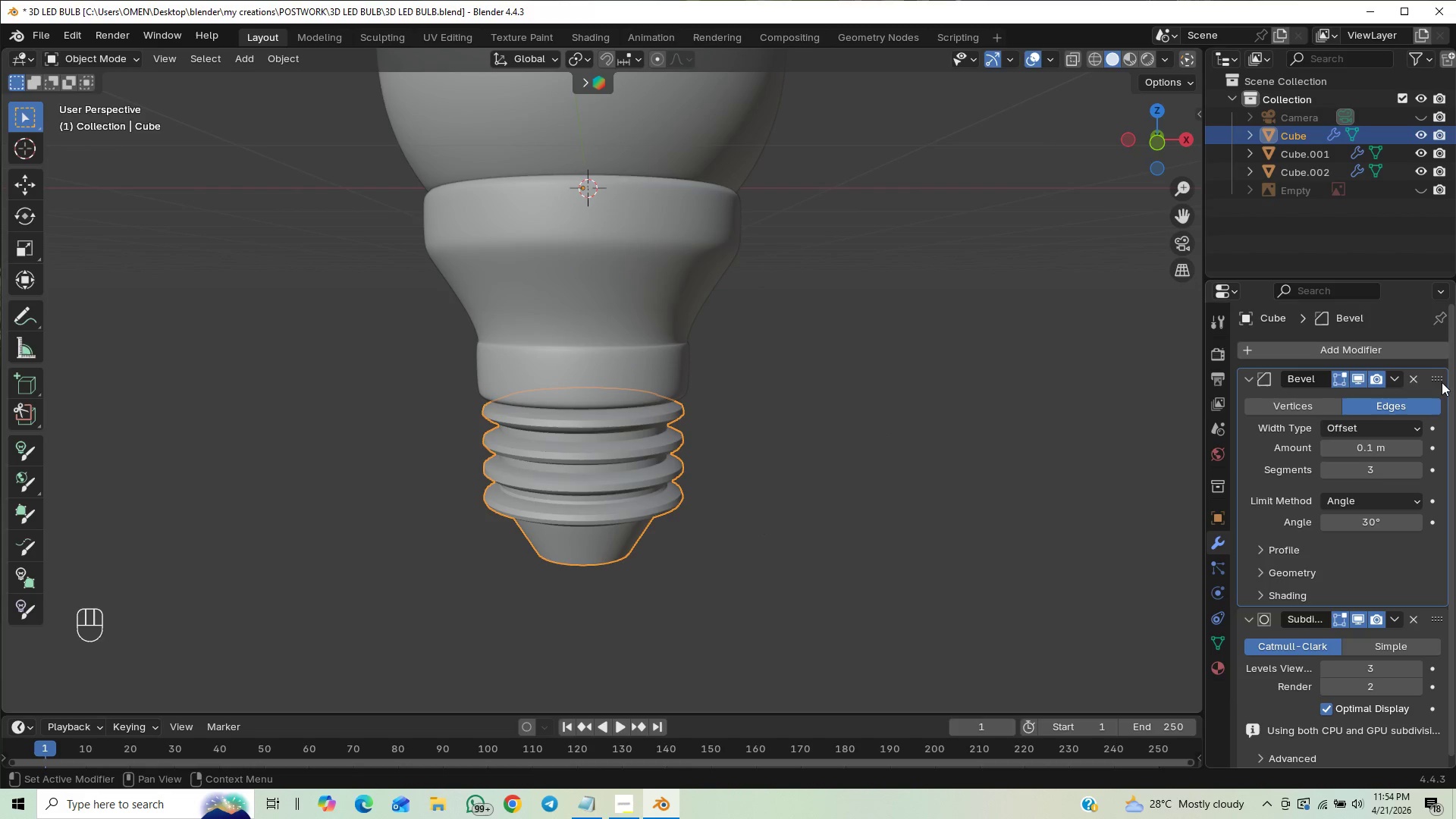 
wait(38.36)
 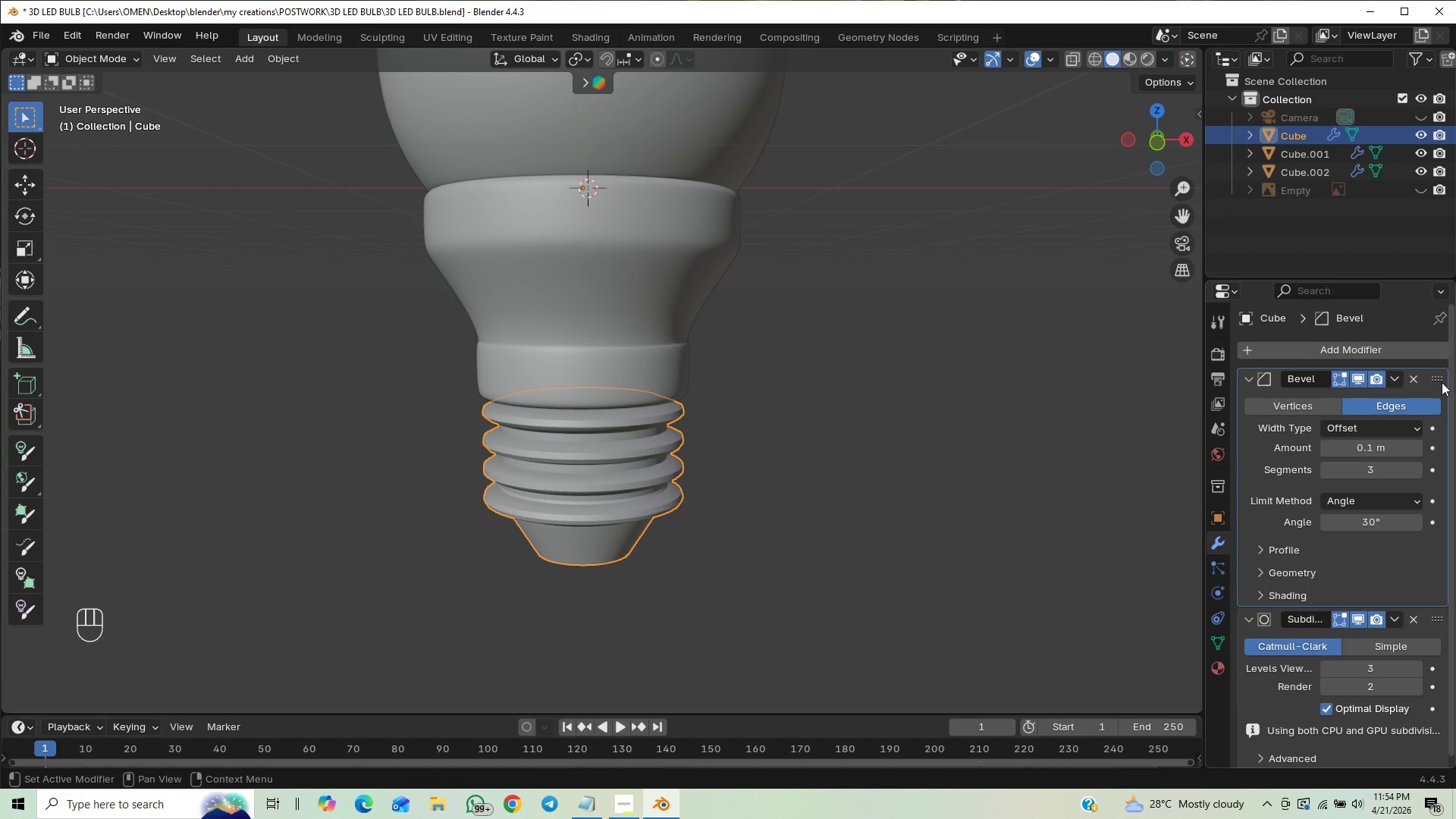 
left_click([1417, 379])
 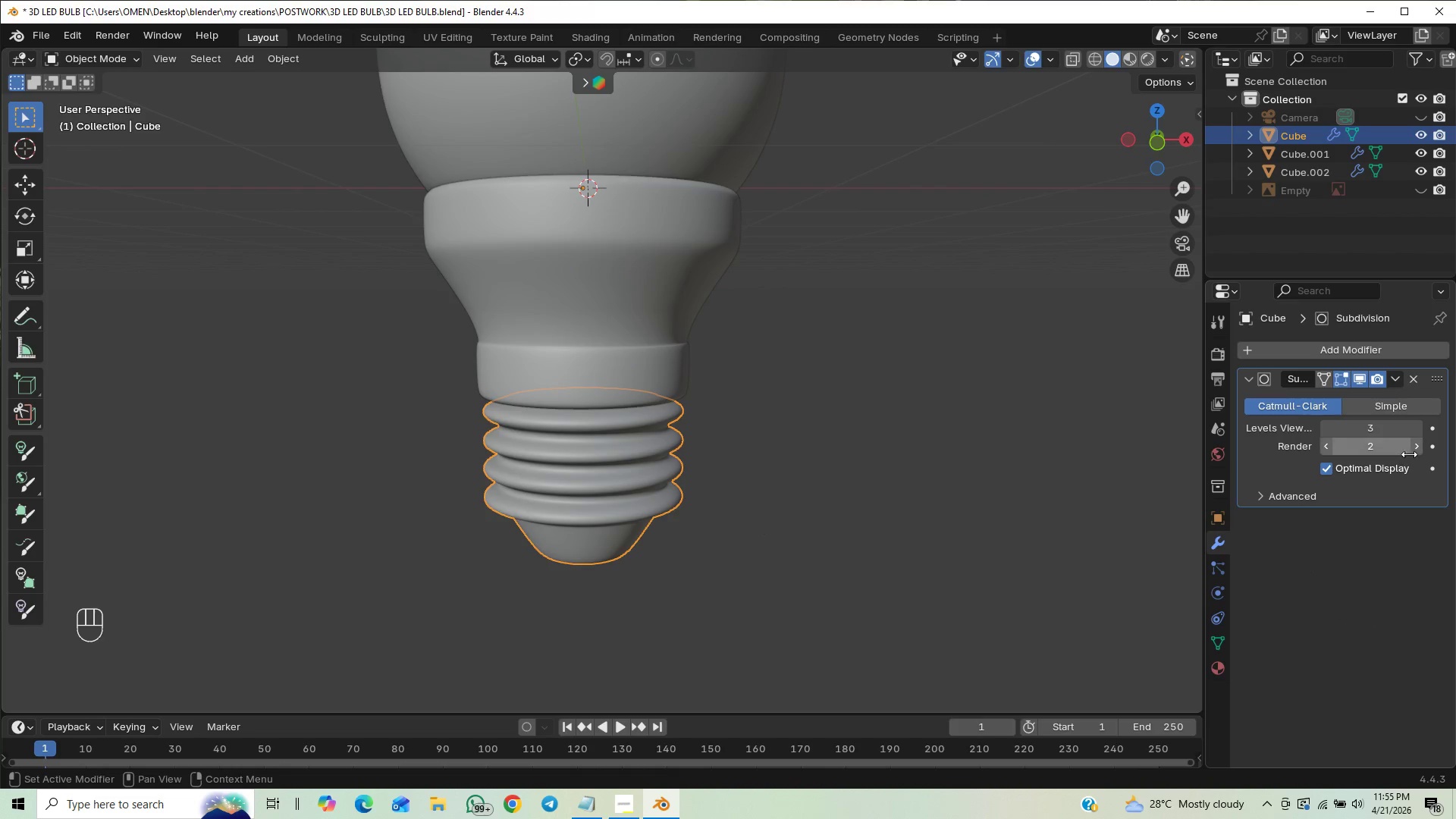 
left_click([1415, 444])
 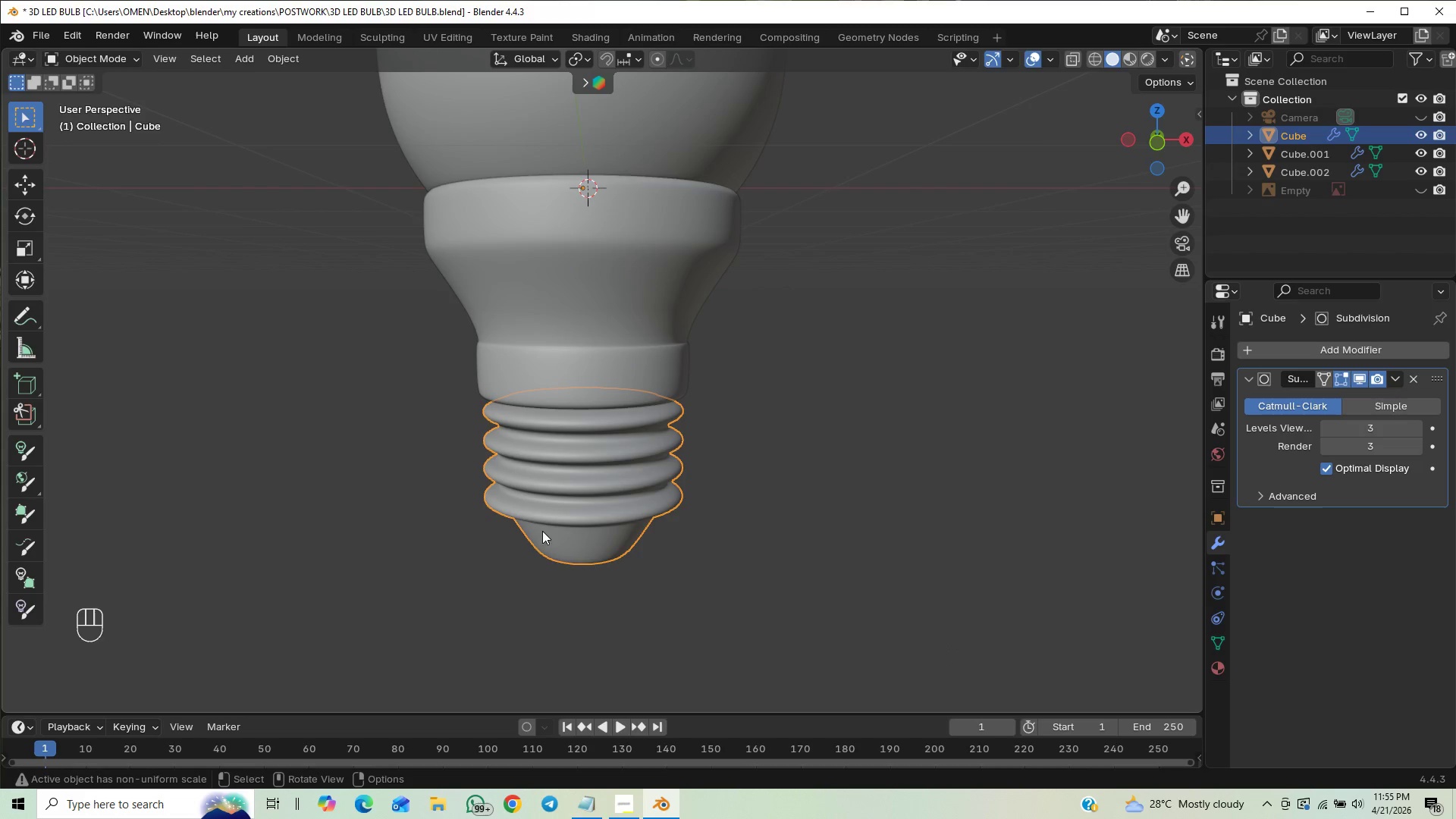 
key(Tab)
 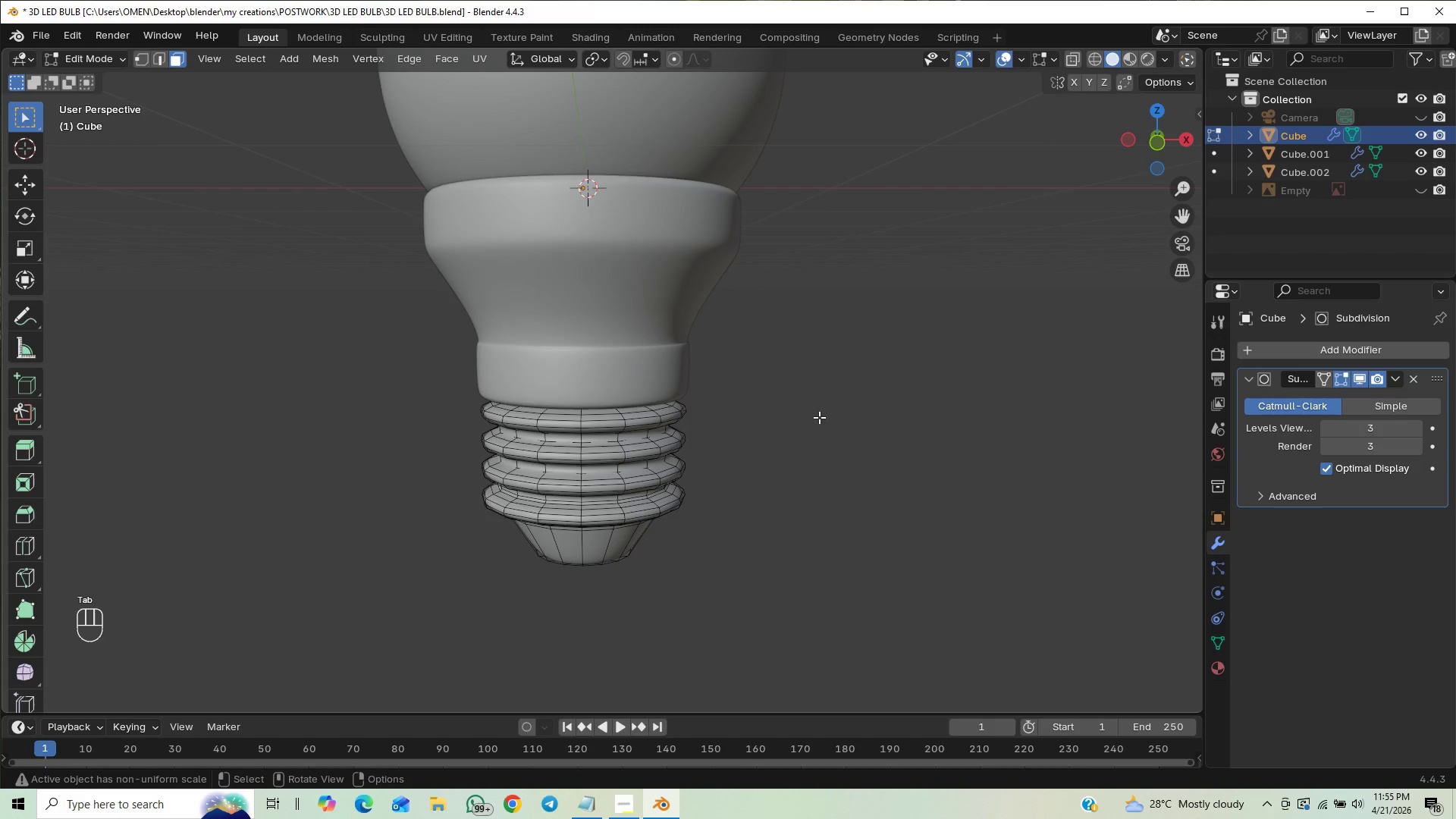 
key(End)
 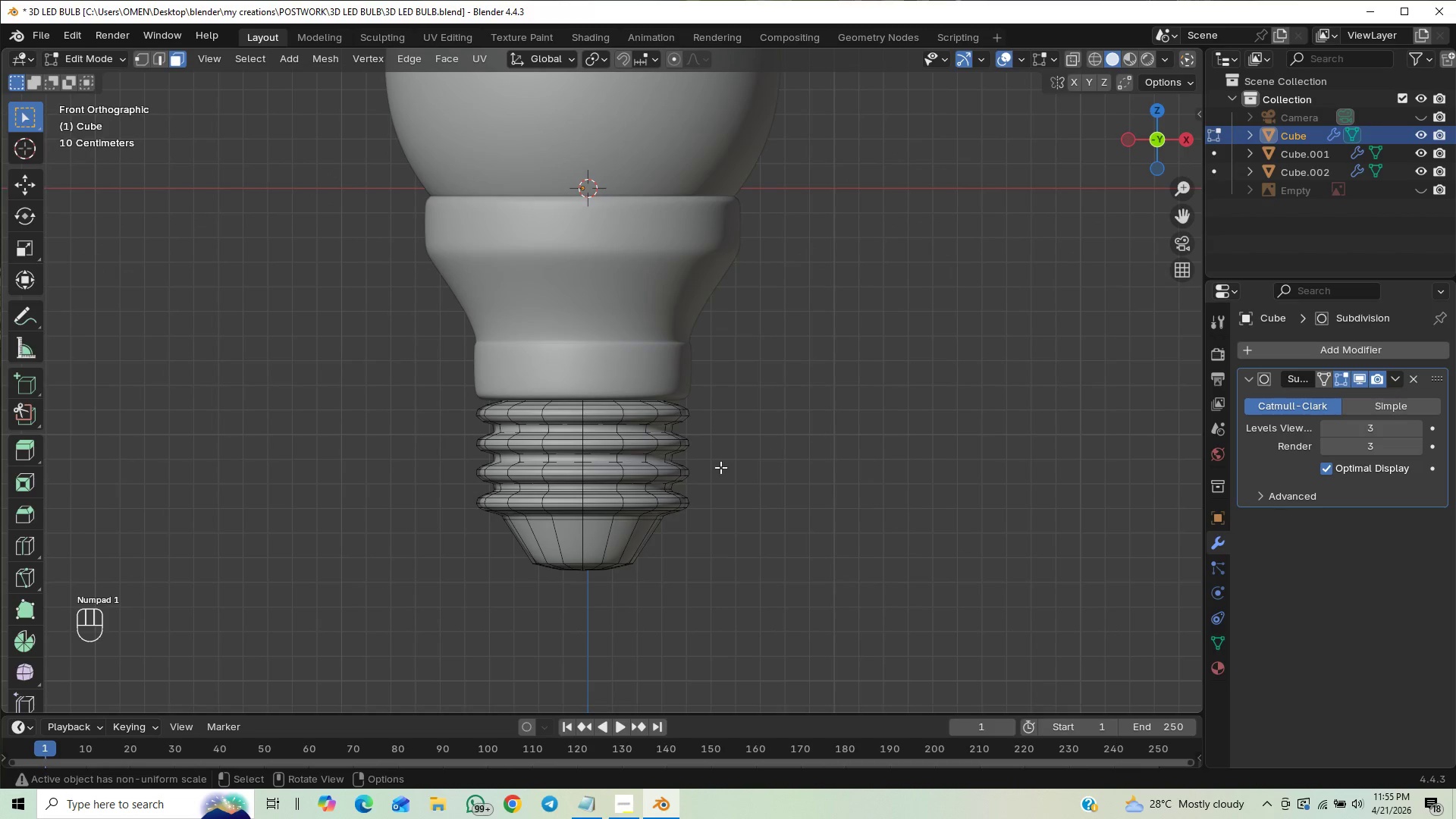 
hold_key(key=ControlLeft, duration=1.2)
 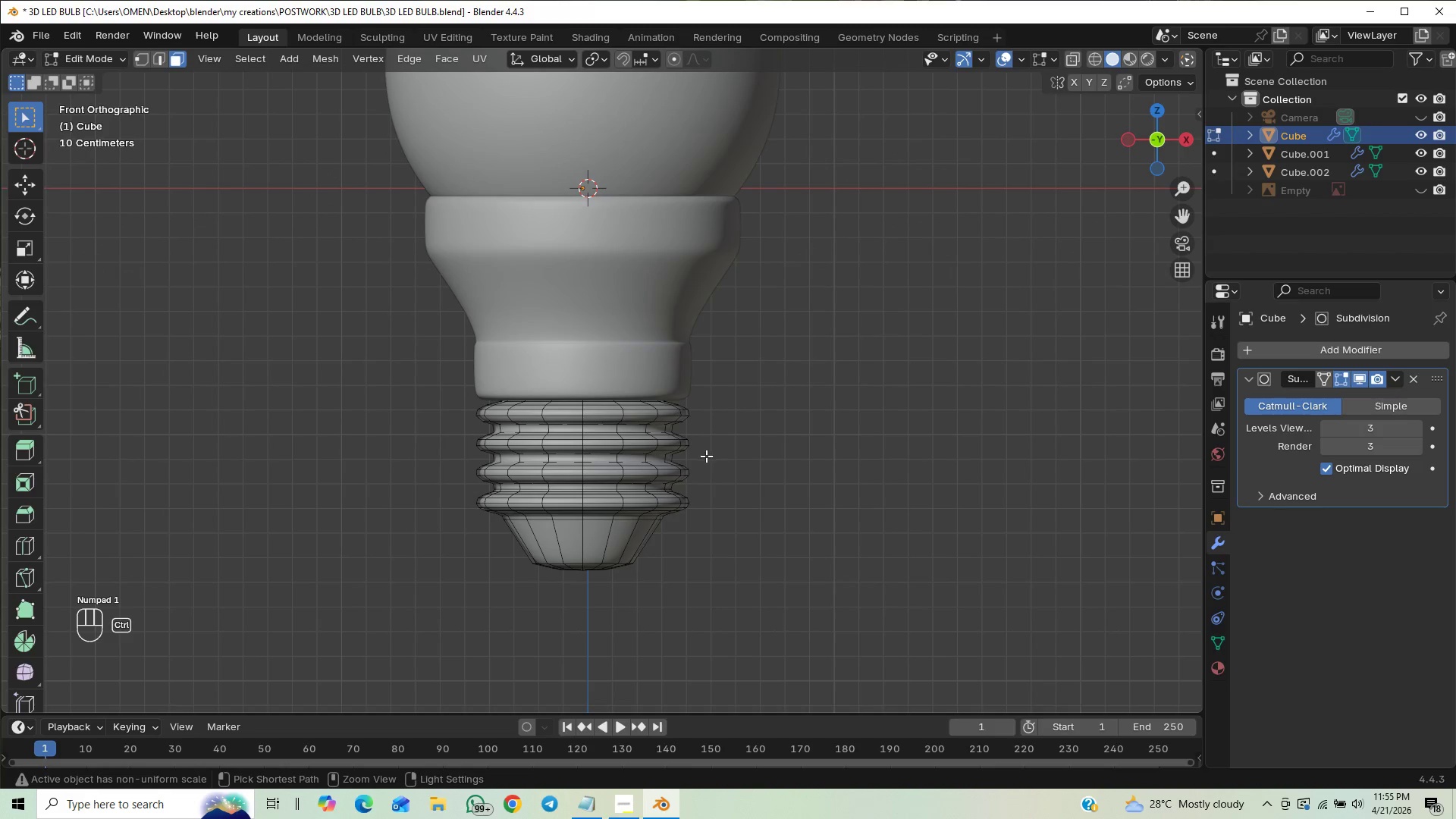 
key(Control+ControlLeft)
 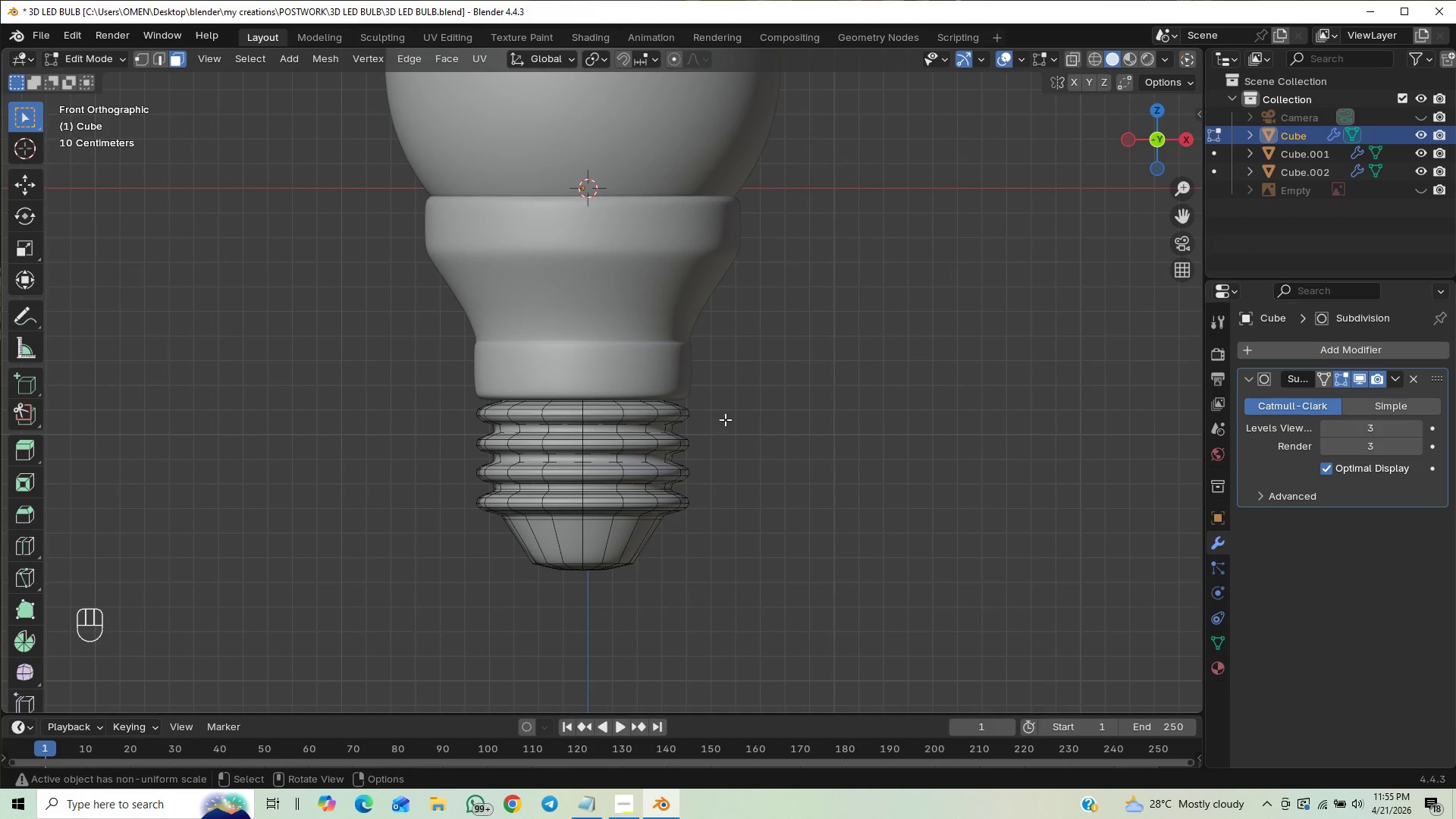 
key(Control+R)
 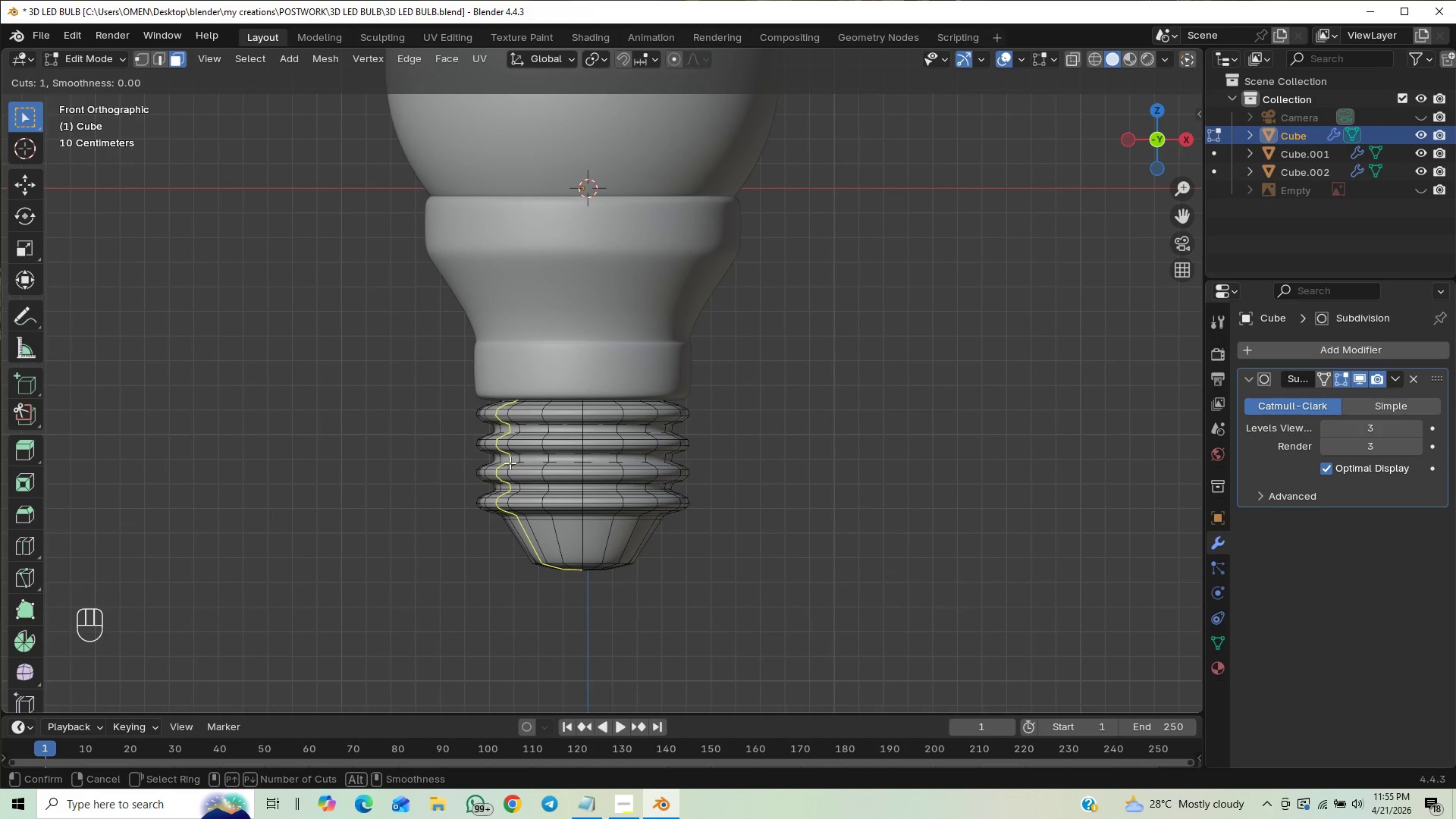 
wait(6.83)
 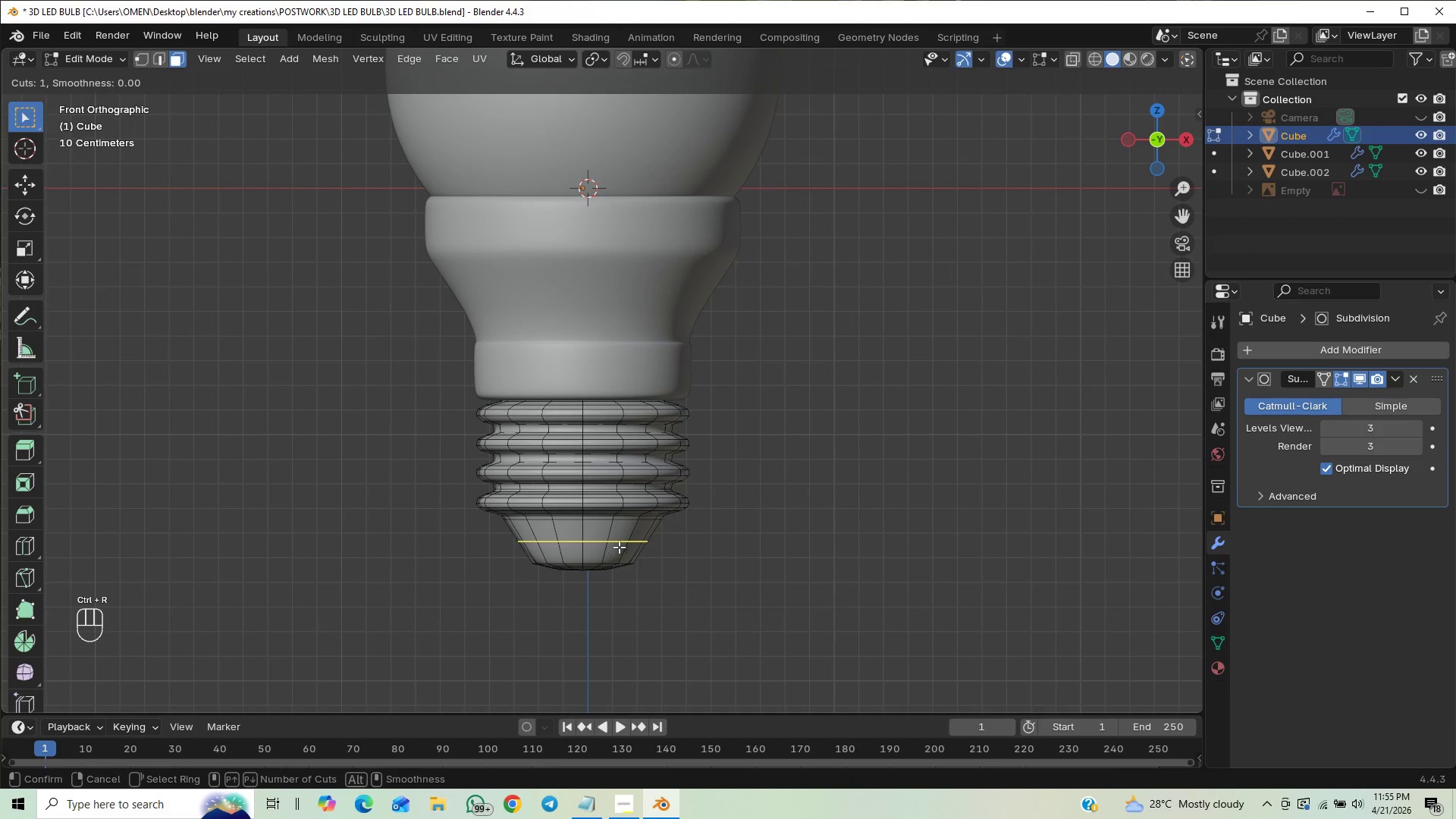 
left_click([548, 456])
 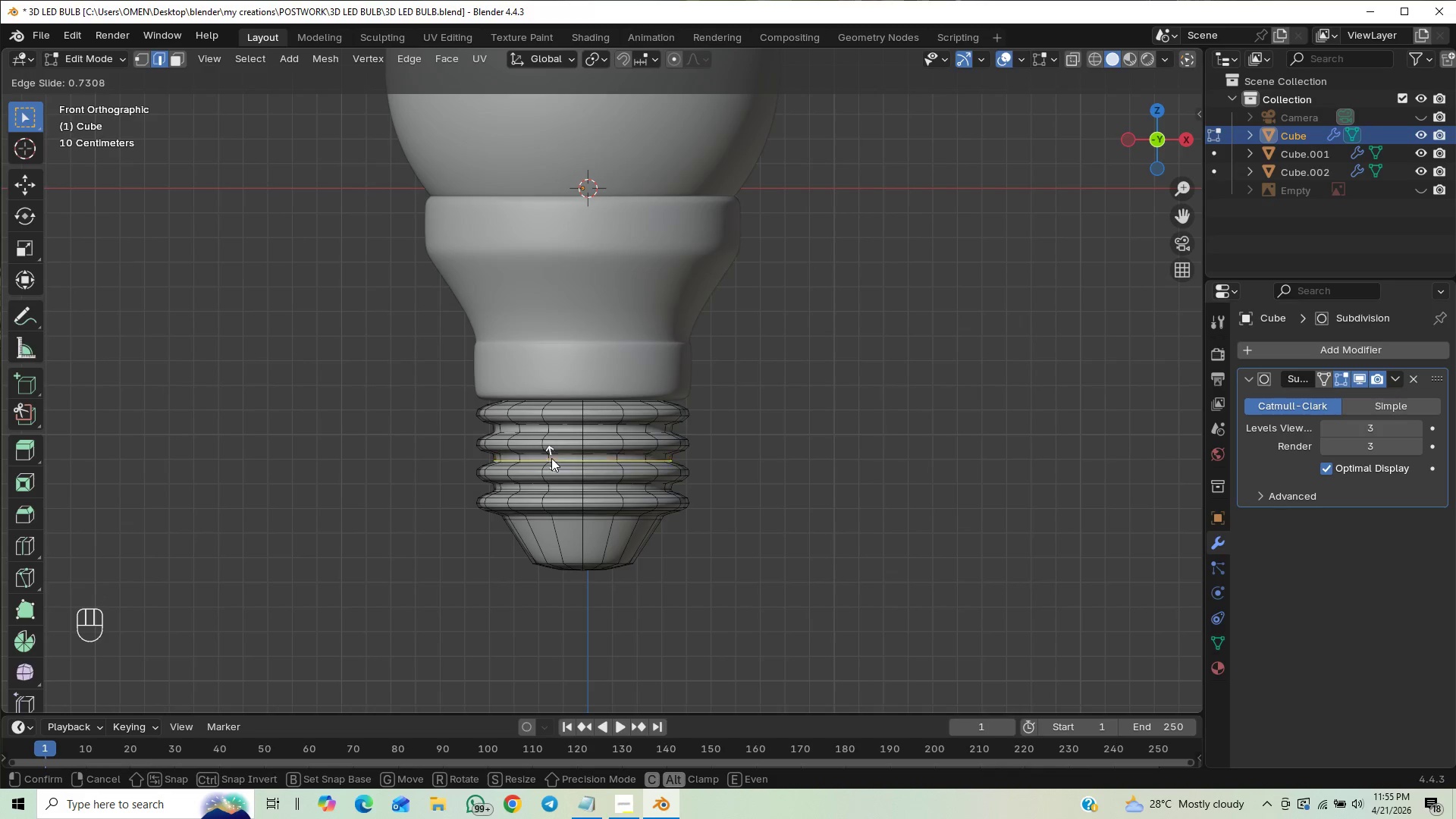 
right_click([551, 458])
 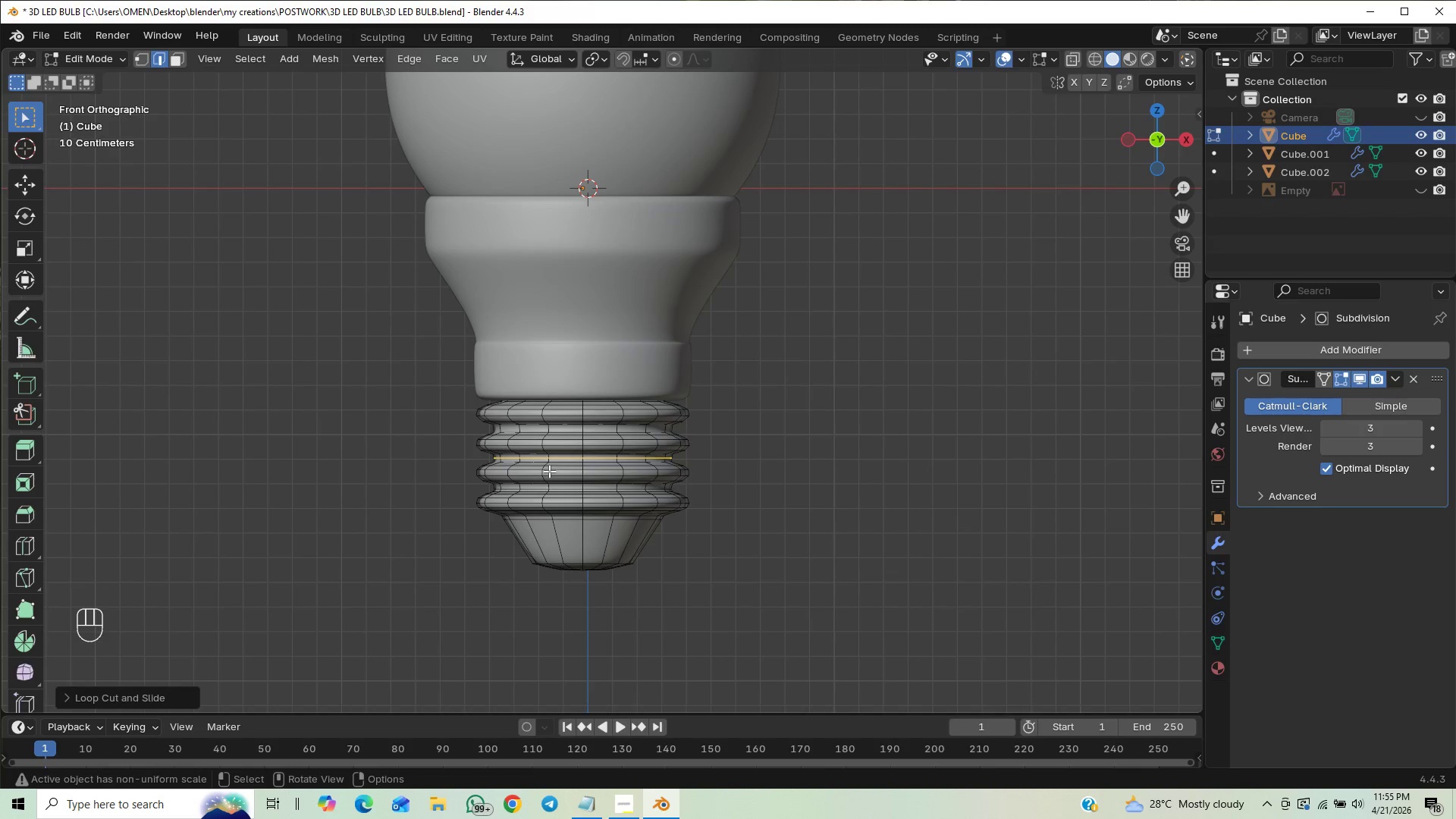 
key(Control+R)
 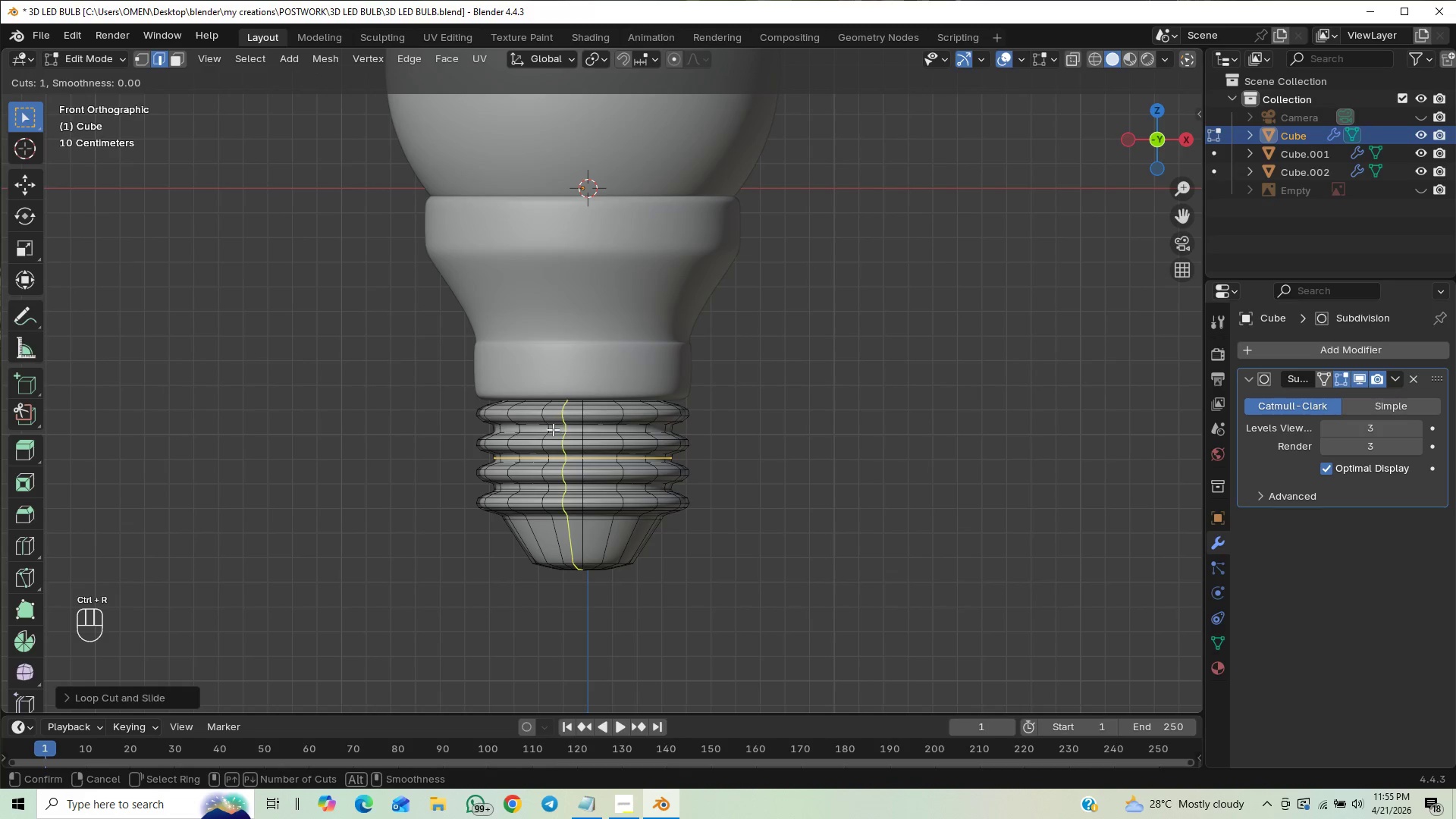 
left_click([548, 429])
 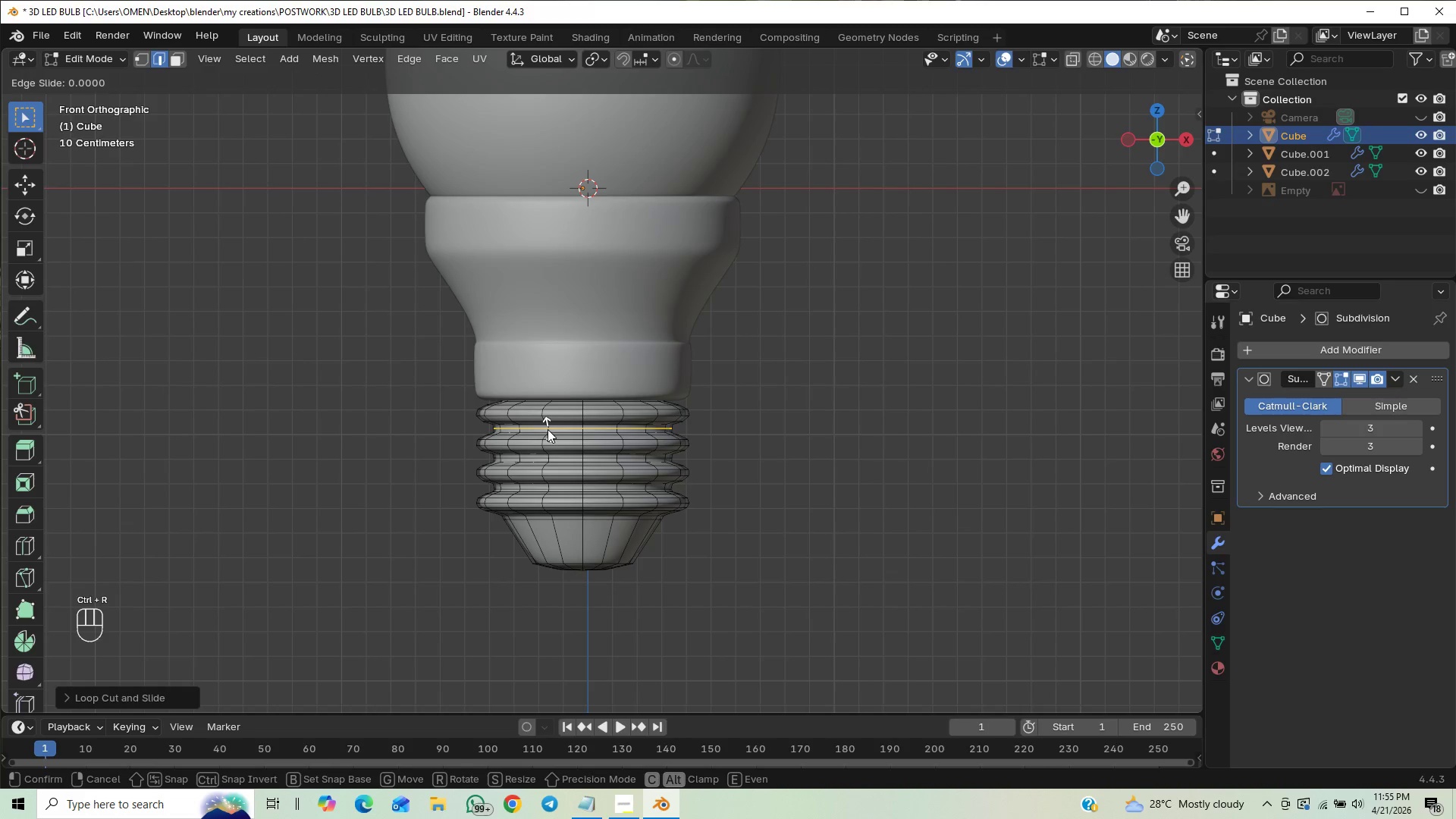 
right_click([548, 429])
 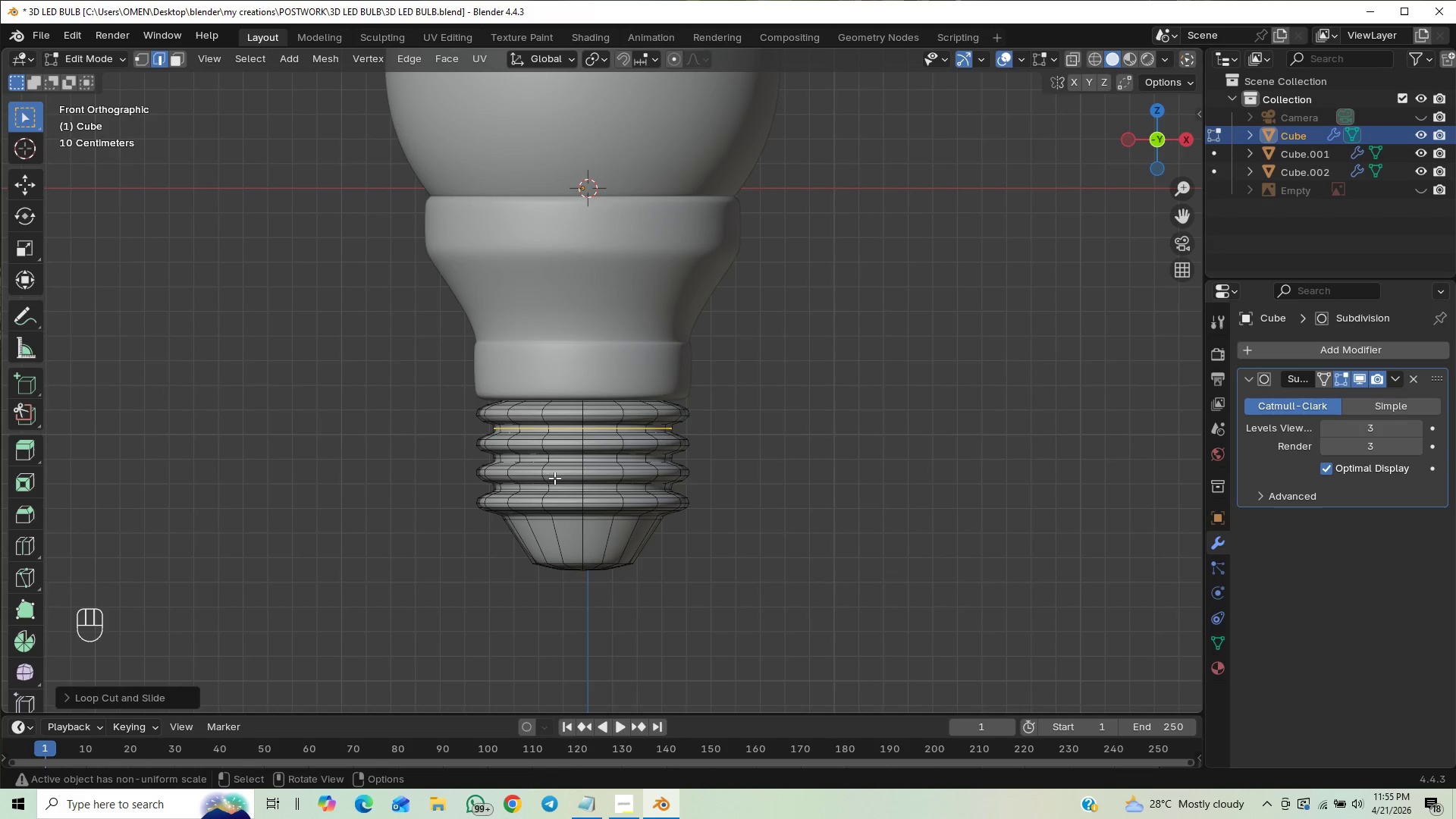 
hold_key(key=ControlLeft, duration=1.5)
 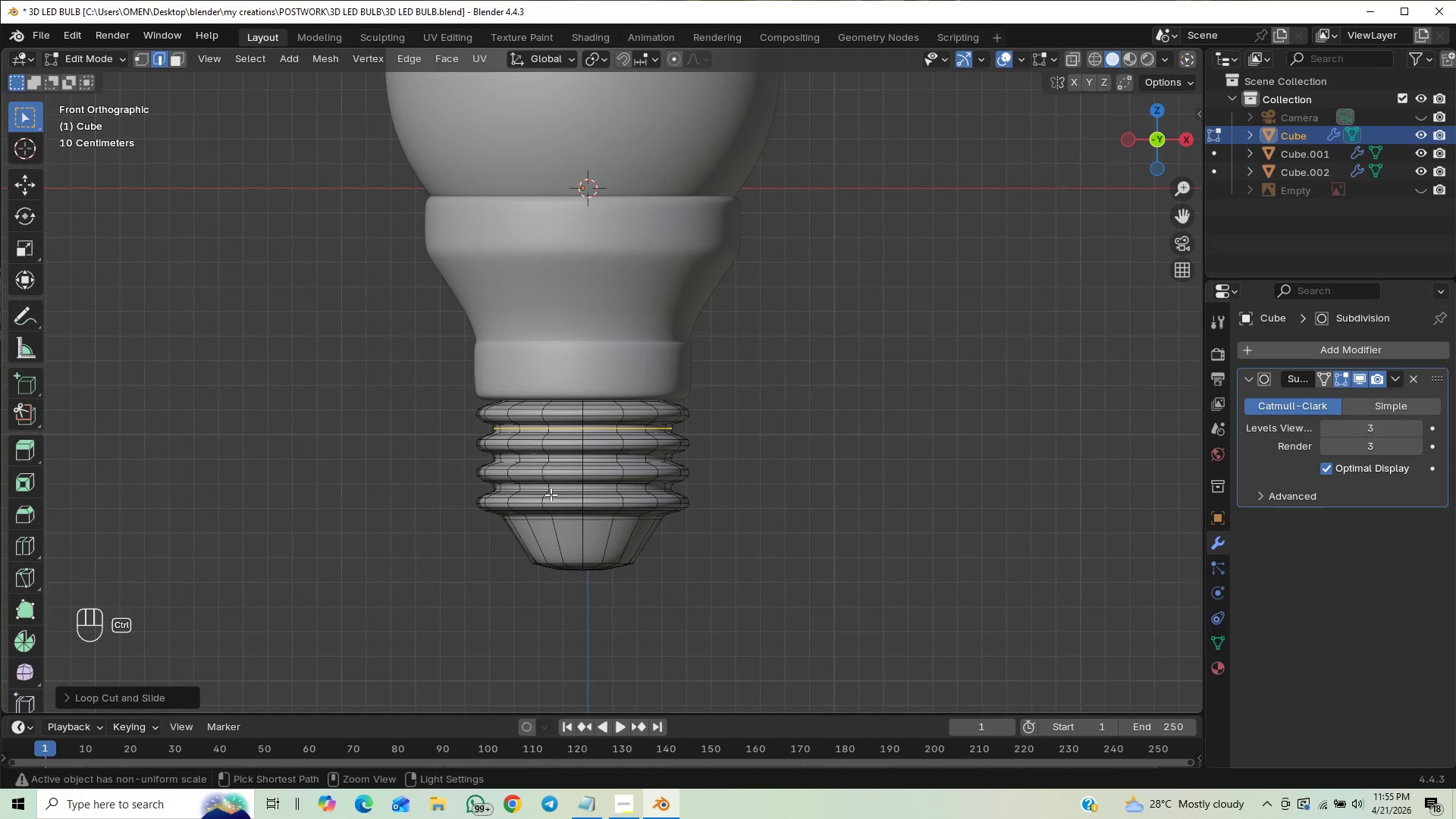 
key(Control+R)
 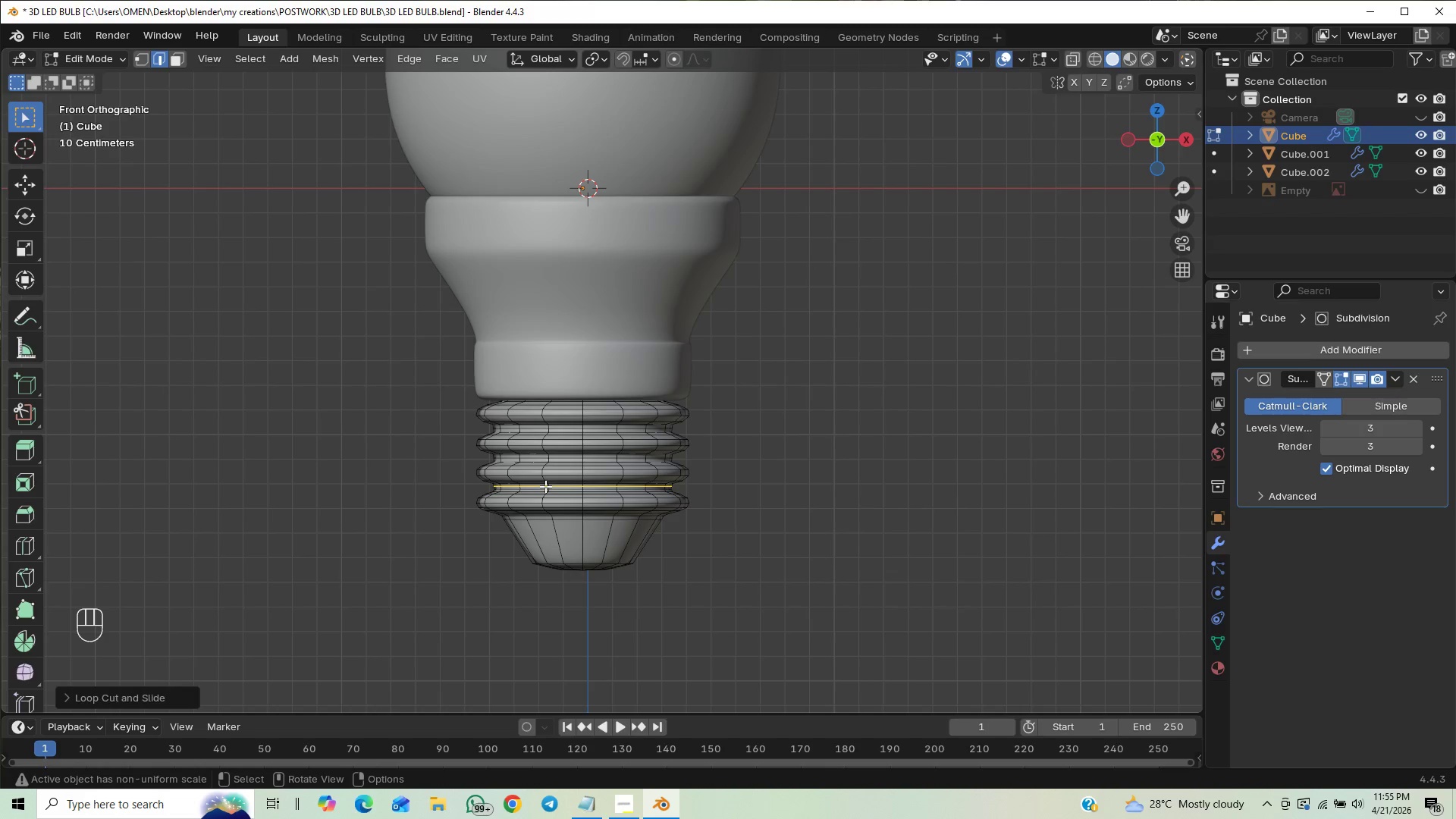 
key(Tab)
 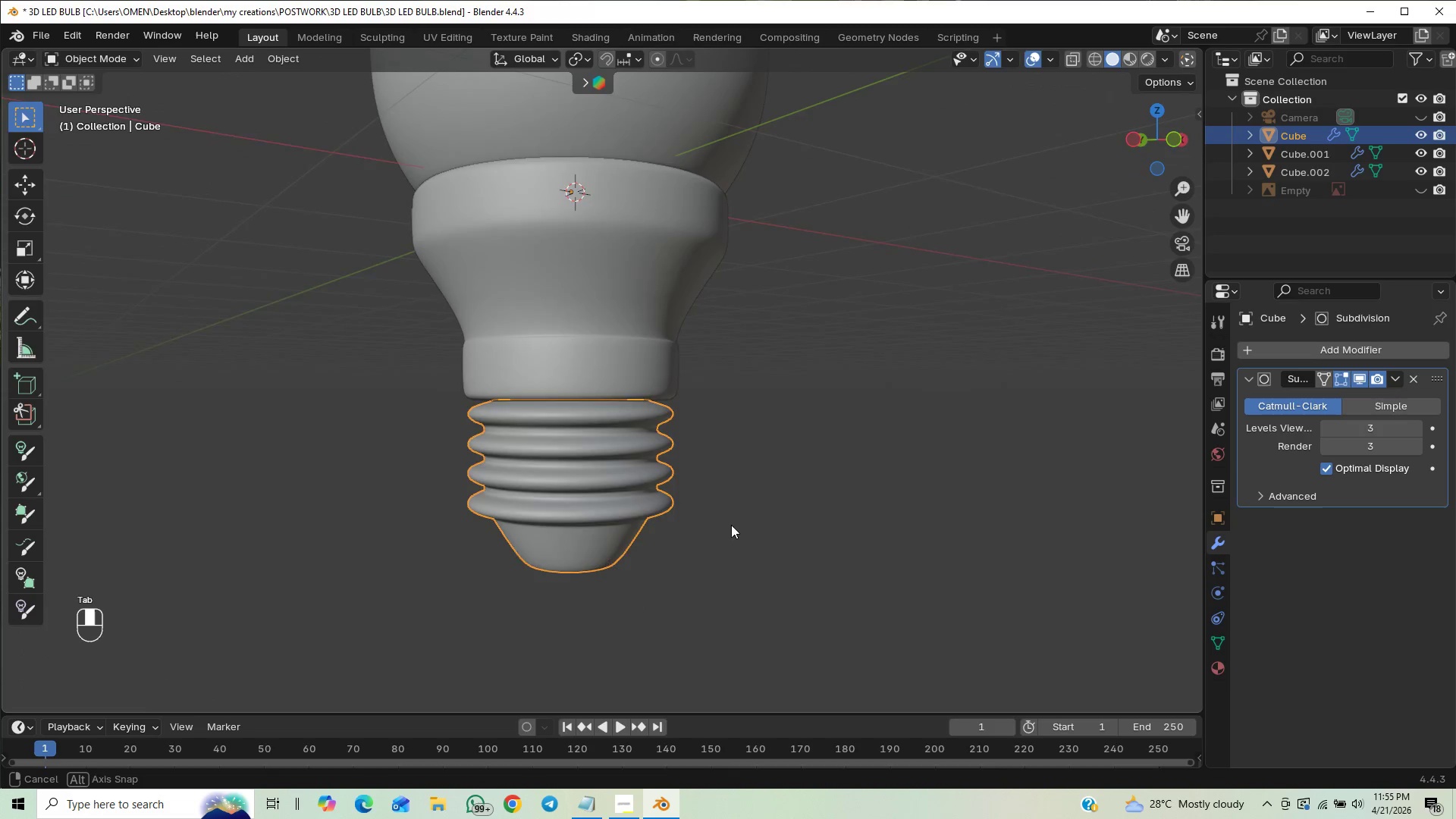 
scroll: coordinate [716, 480], scroll_direction: up, amount: 6.0
 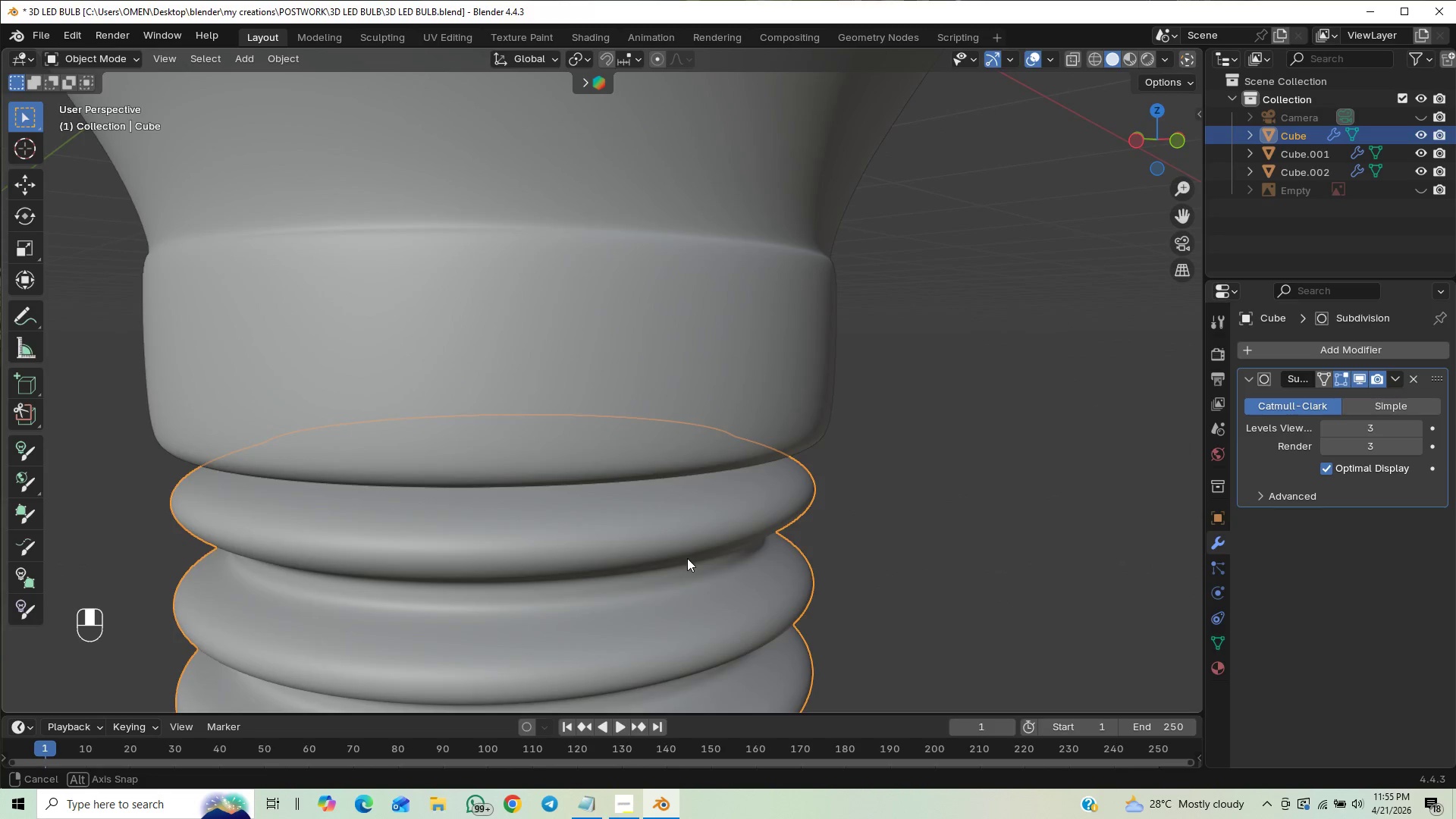 
scroll: coordinate [711, 532], scroll_direction: down, amount: 3.0
 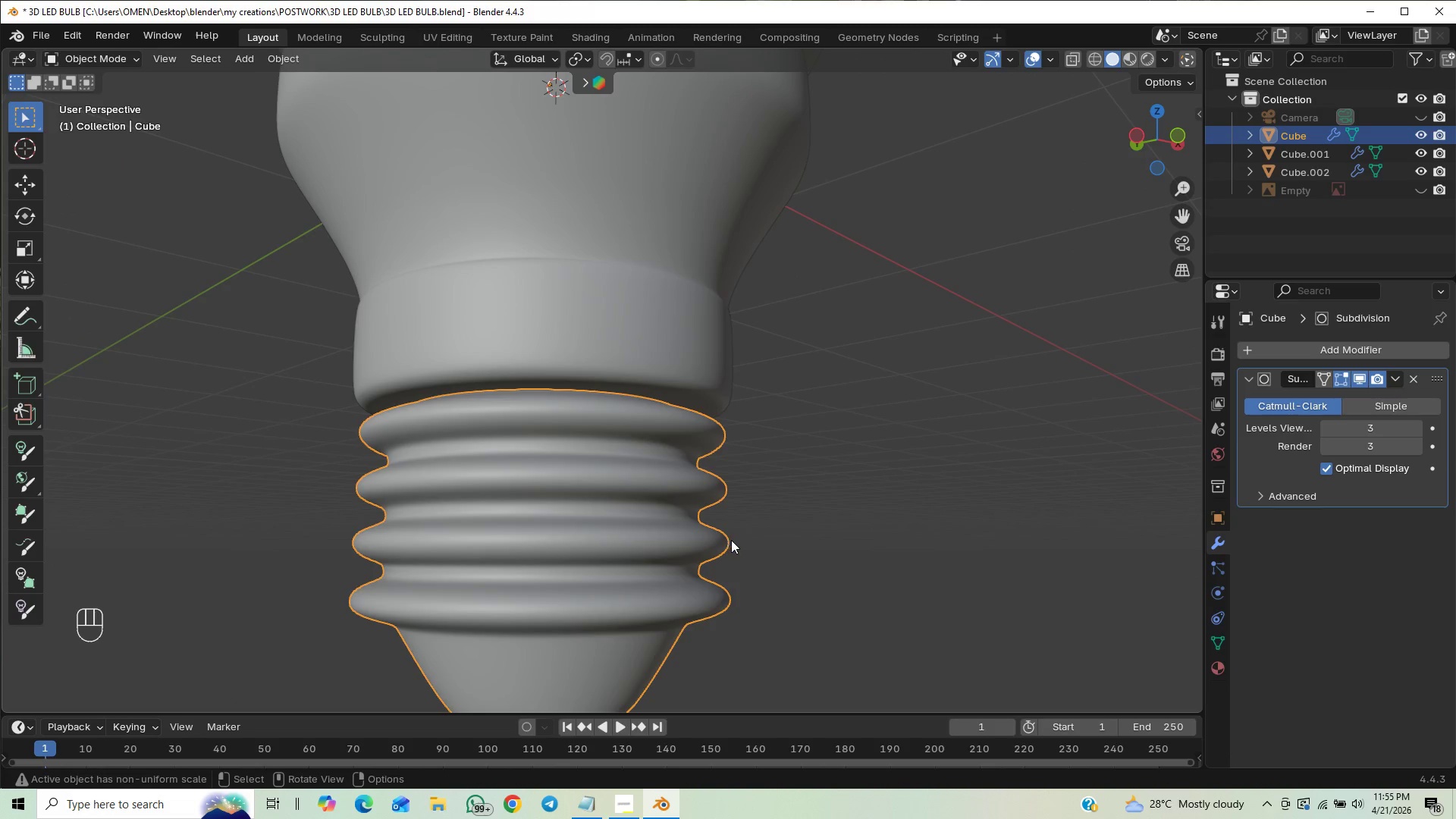 
hold_key(key=ControlLeft, duration=0.39)
 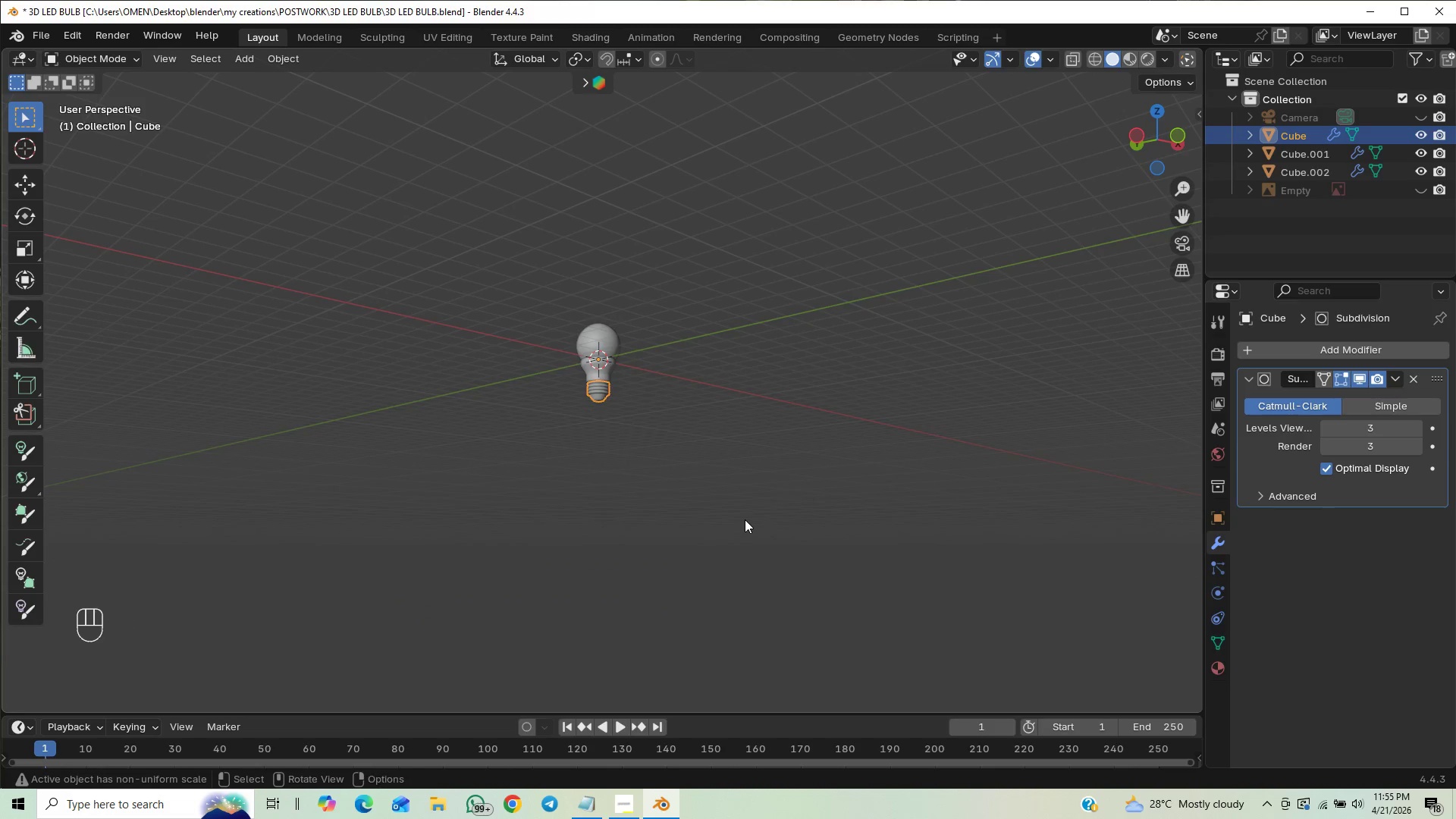 
scroll: coordinate [745, 515], scroll_direction: down, amount: 15.0
 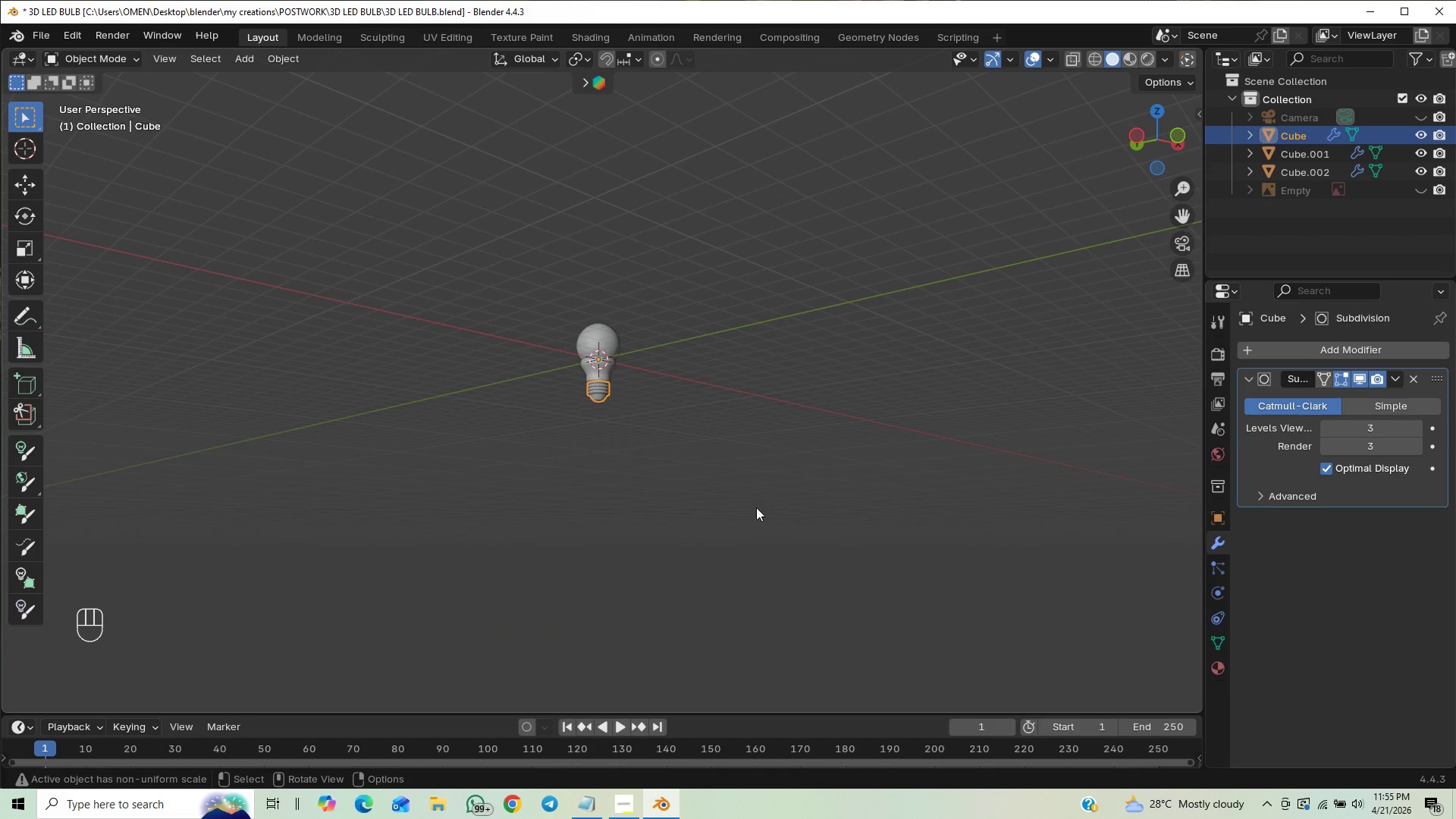 
scroll: coordinate [745, 519], scroll_direction: up, amount: 3.0
 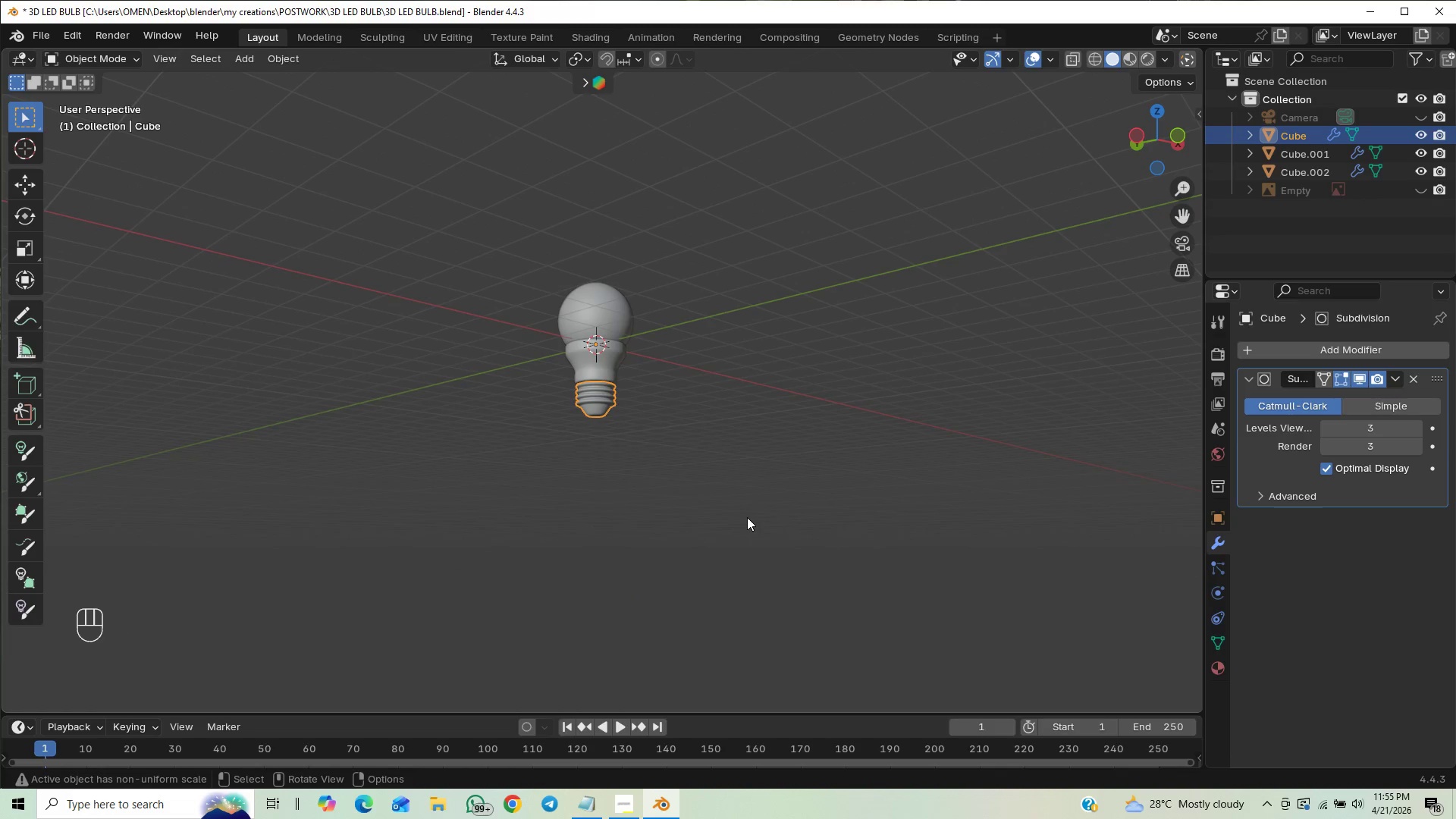 
key(Control+S)
 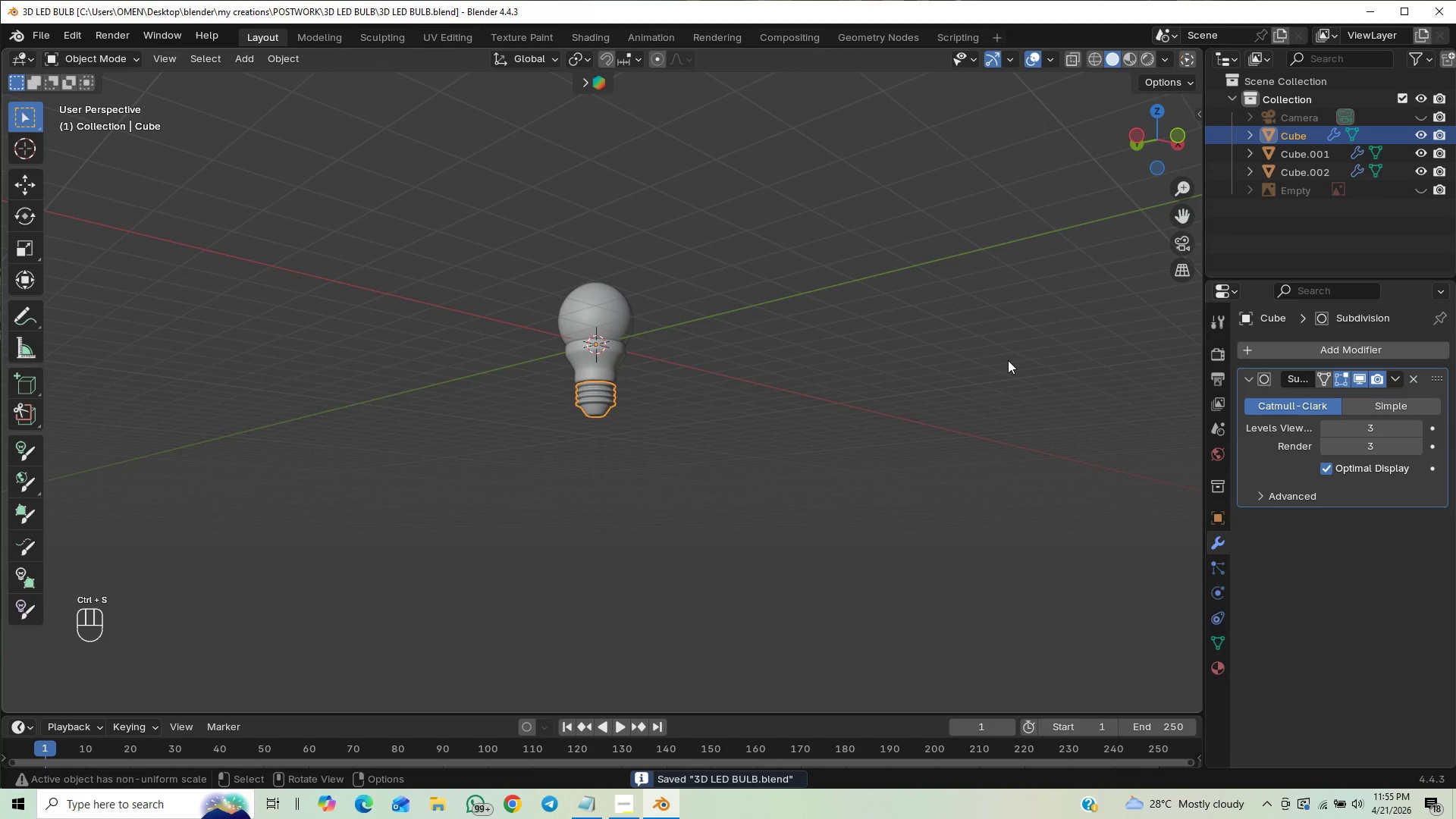 
key(End)
 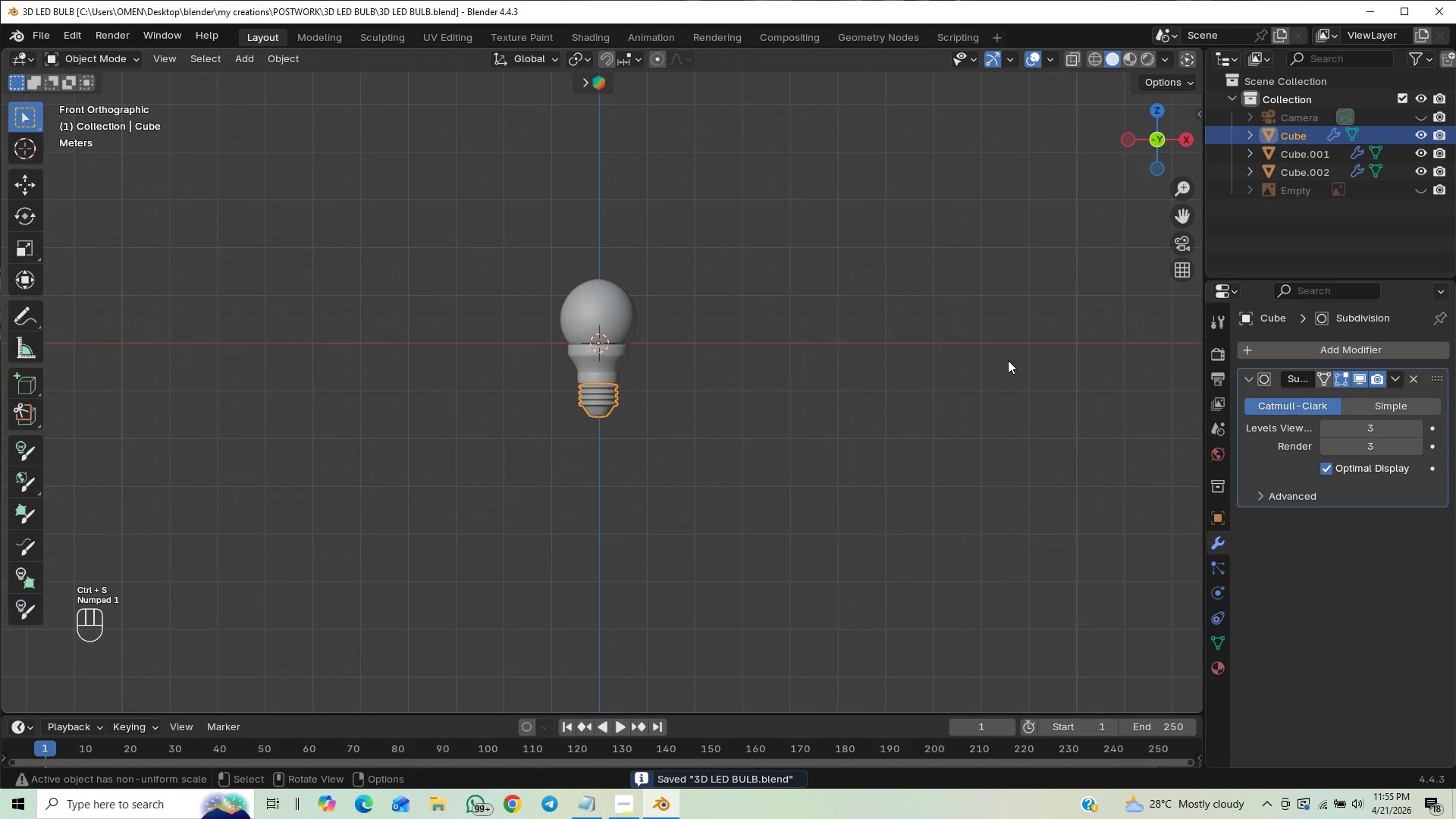 
hold_key(key=ControlLeft, duration=0.86)
 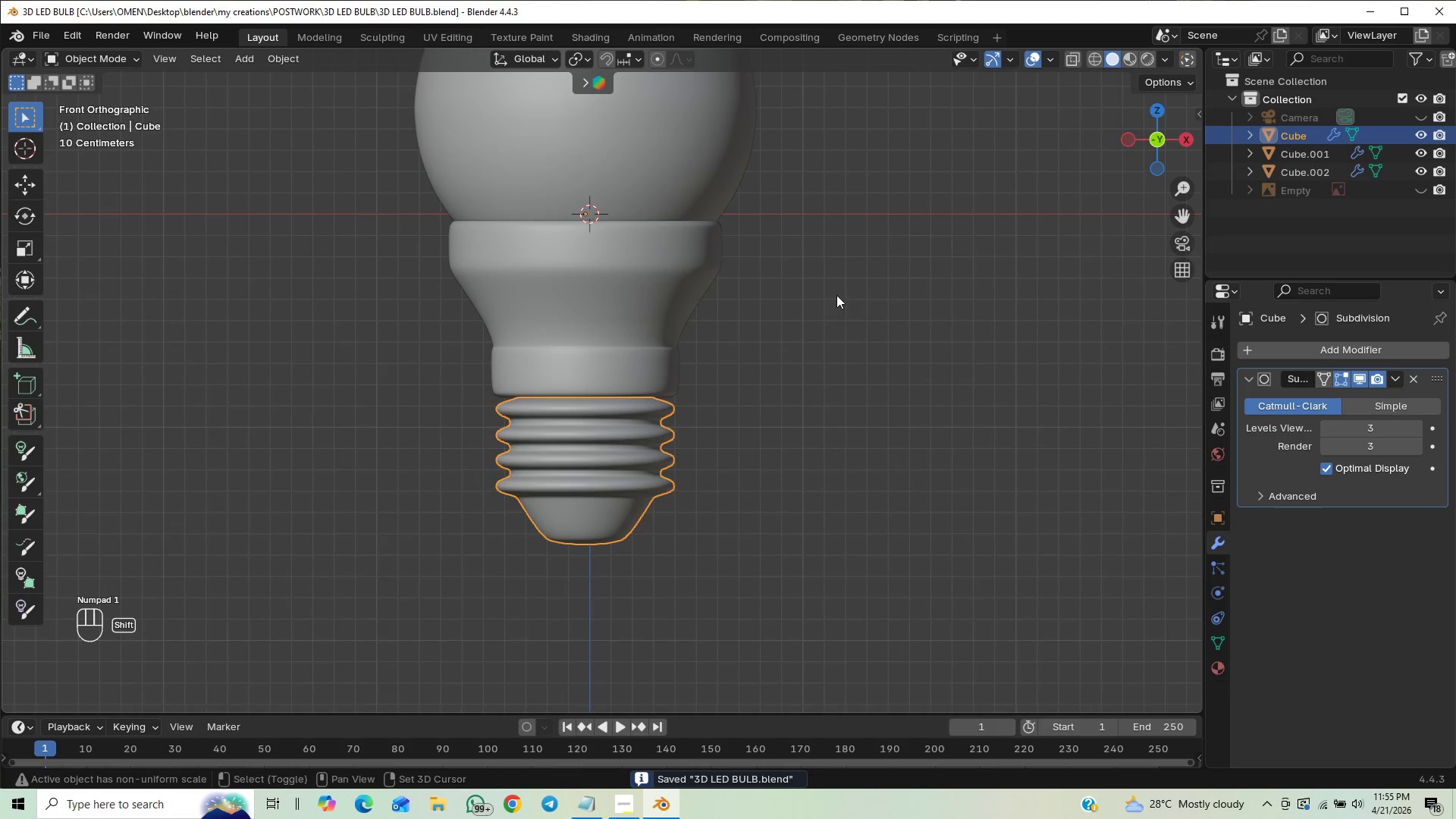 
hold_key(key=ShiftLeft, duration=0.56)
 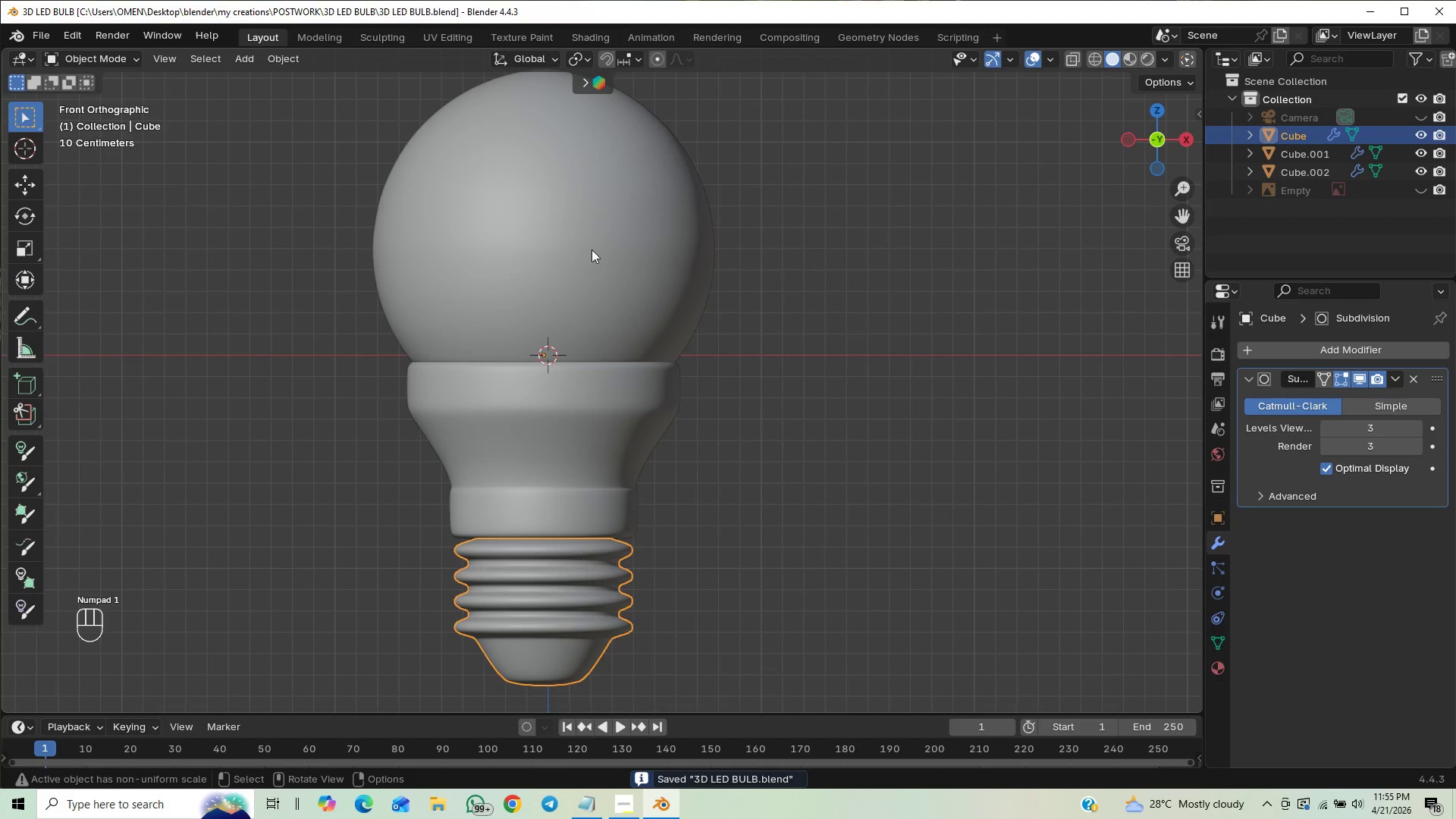 
scroll: coordinate [1003, 246], scroll_direction: up, amount: 1.0
 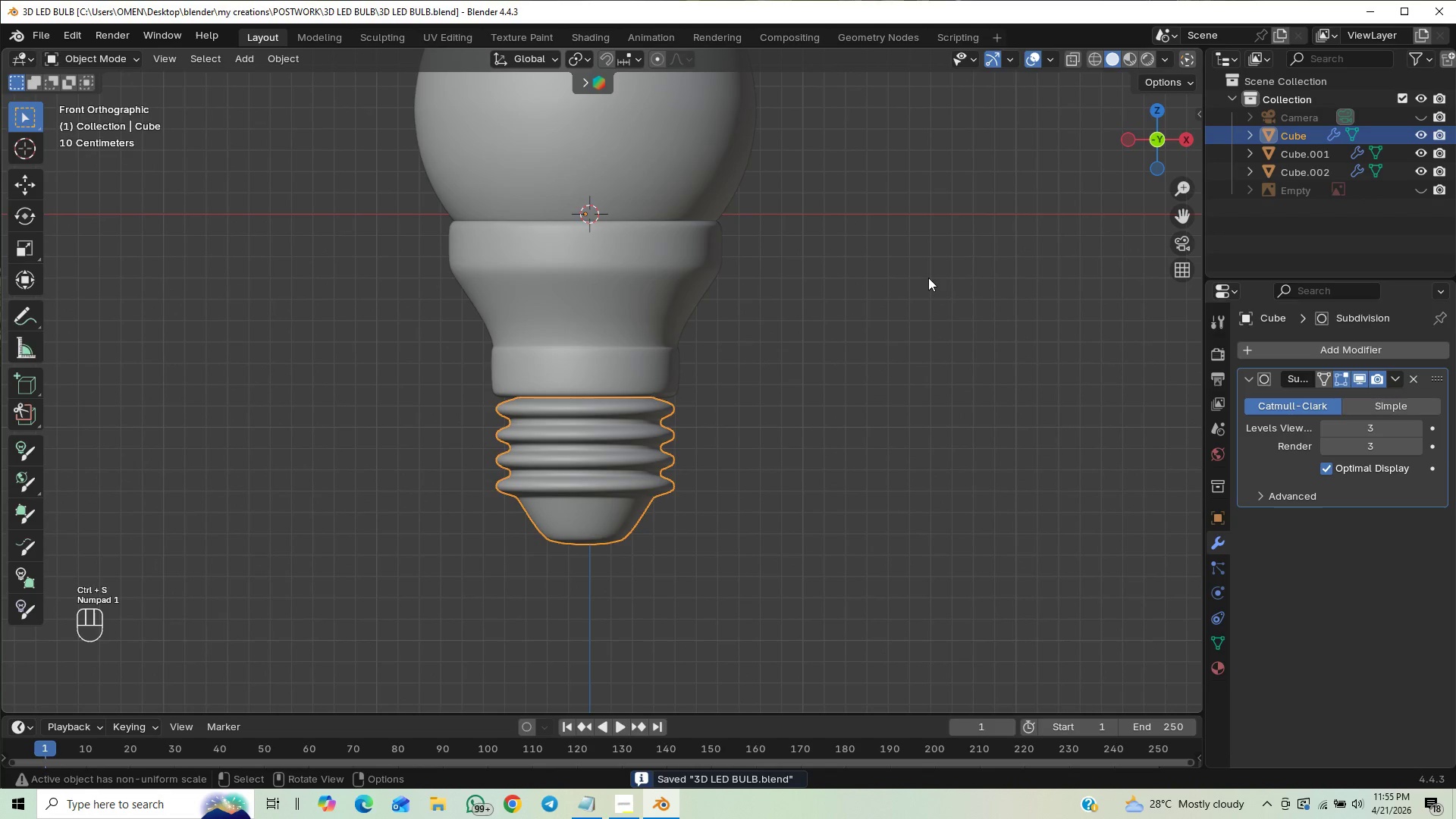 
left_click([589, 237])
 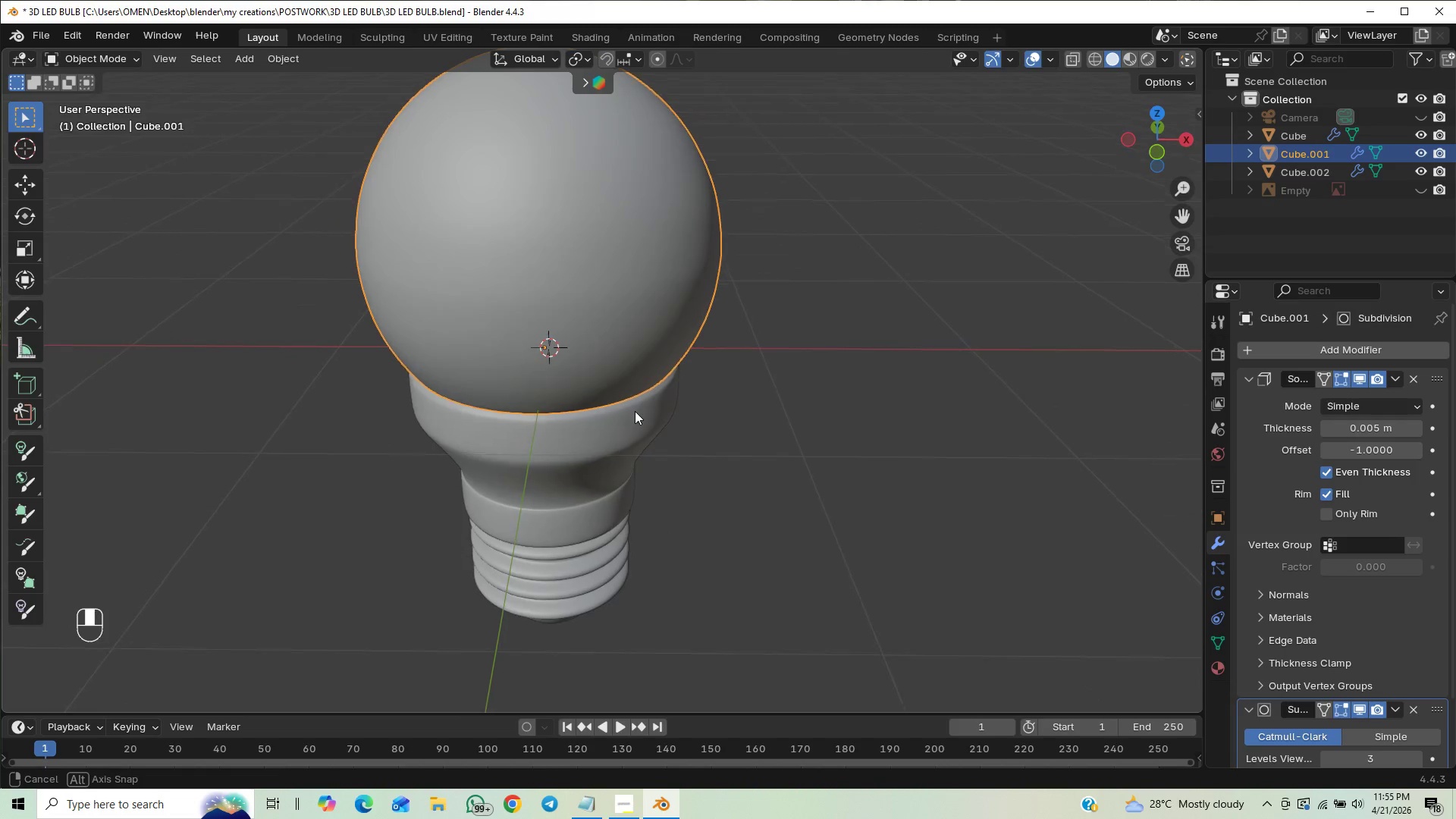 
scroll: coordinate [637, 405], scroll_direction: up, amount: 20.0
 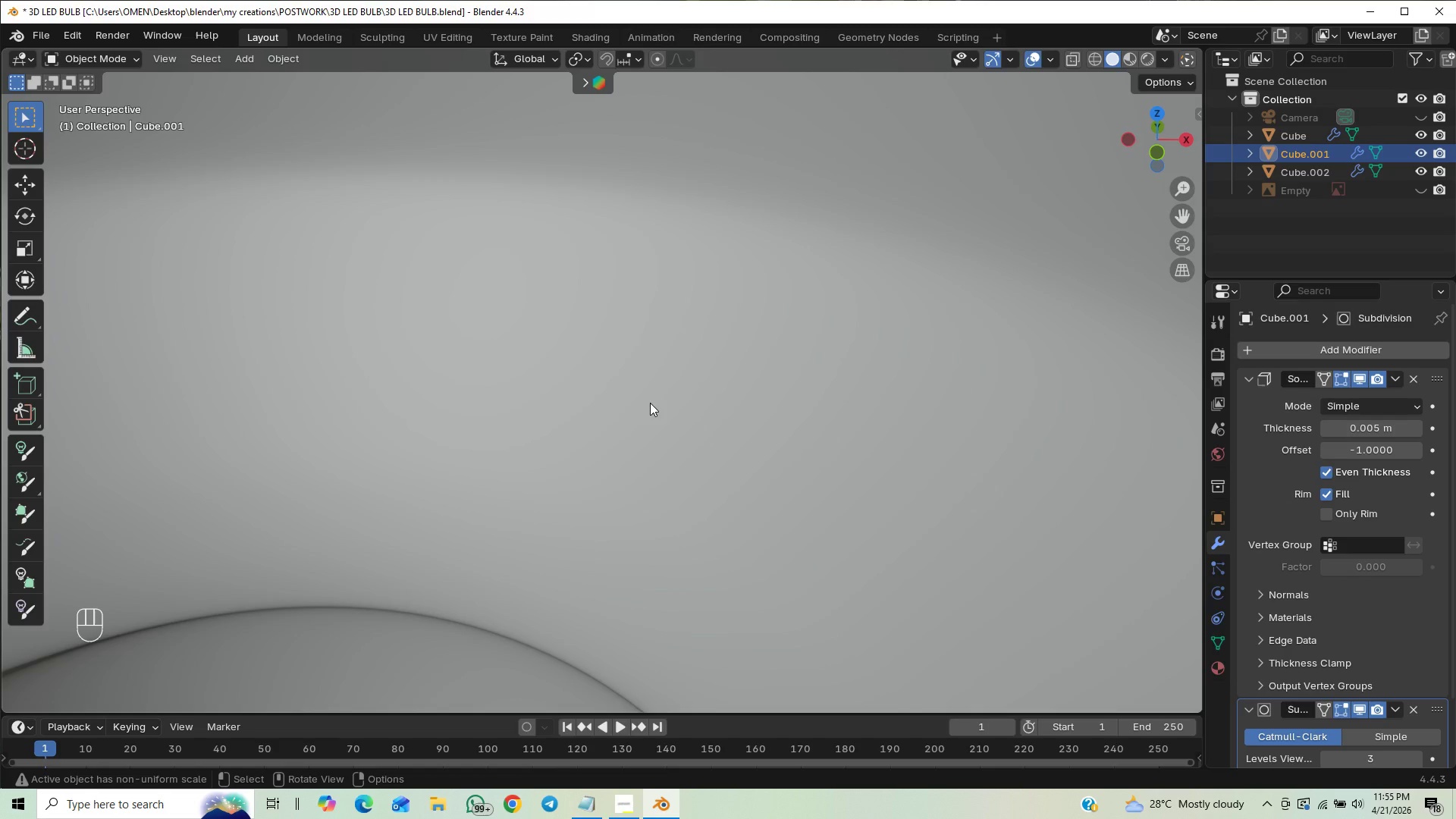 
hold_key(key=ShiftLeft, duration=0.61)
 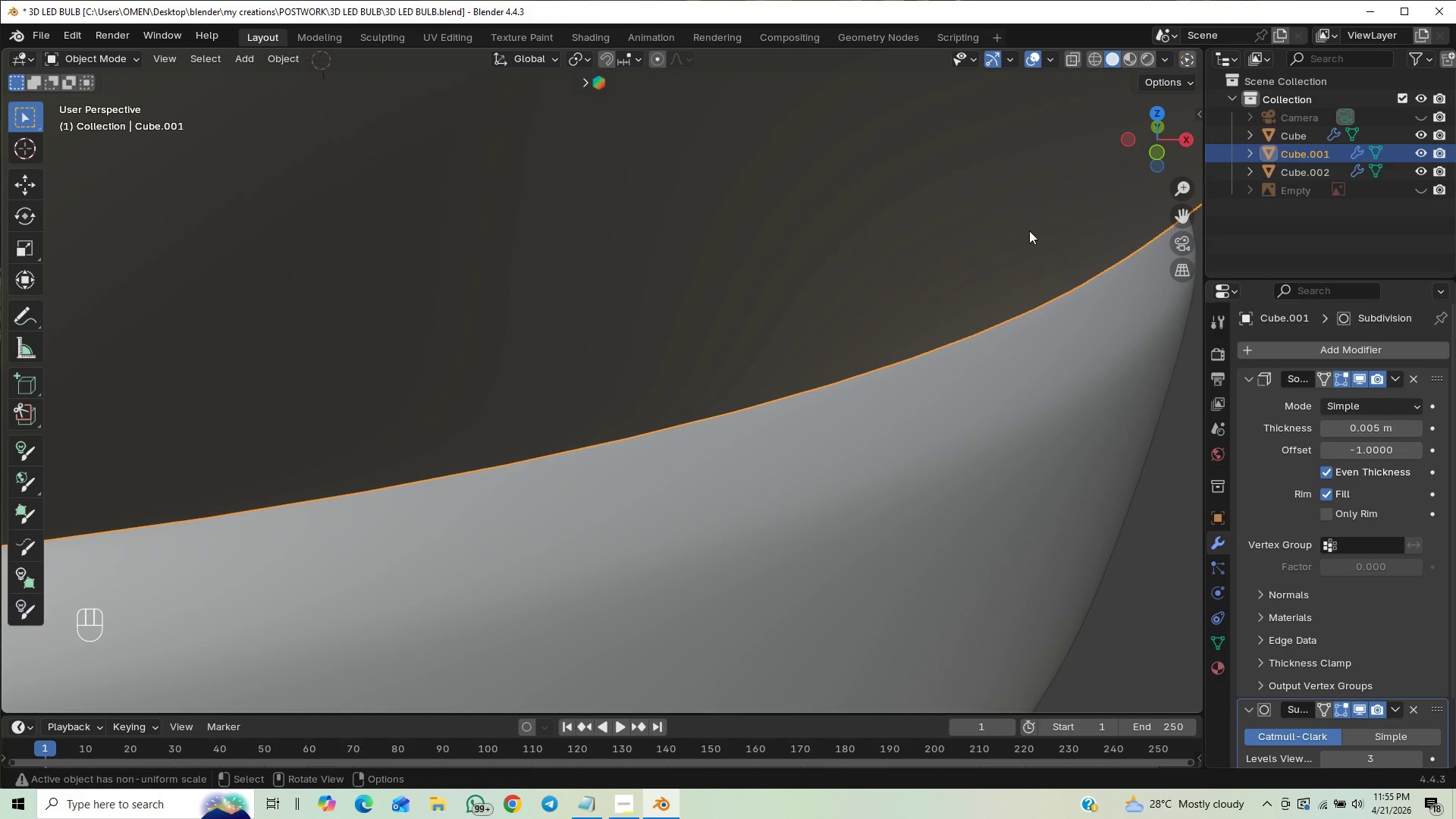 
scroll: coordinate [664, 293], scroll_direction: down, amount: 19.0
 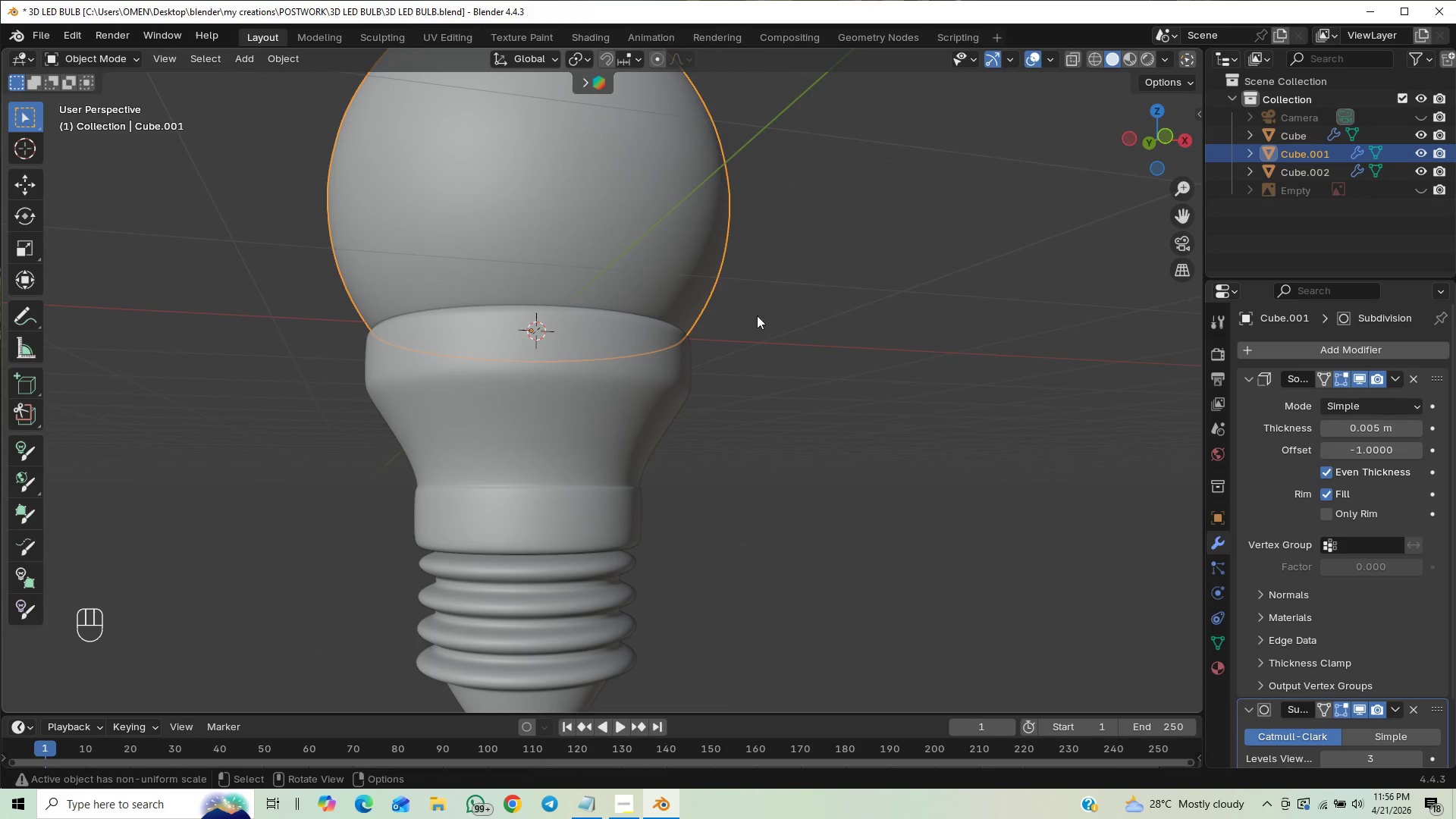 
key(Control+S)
 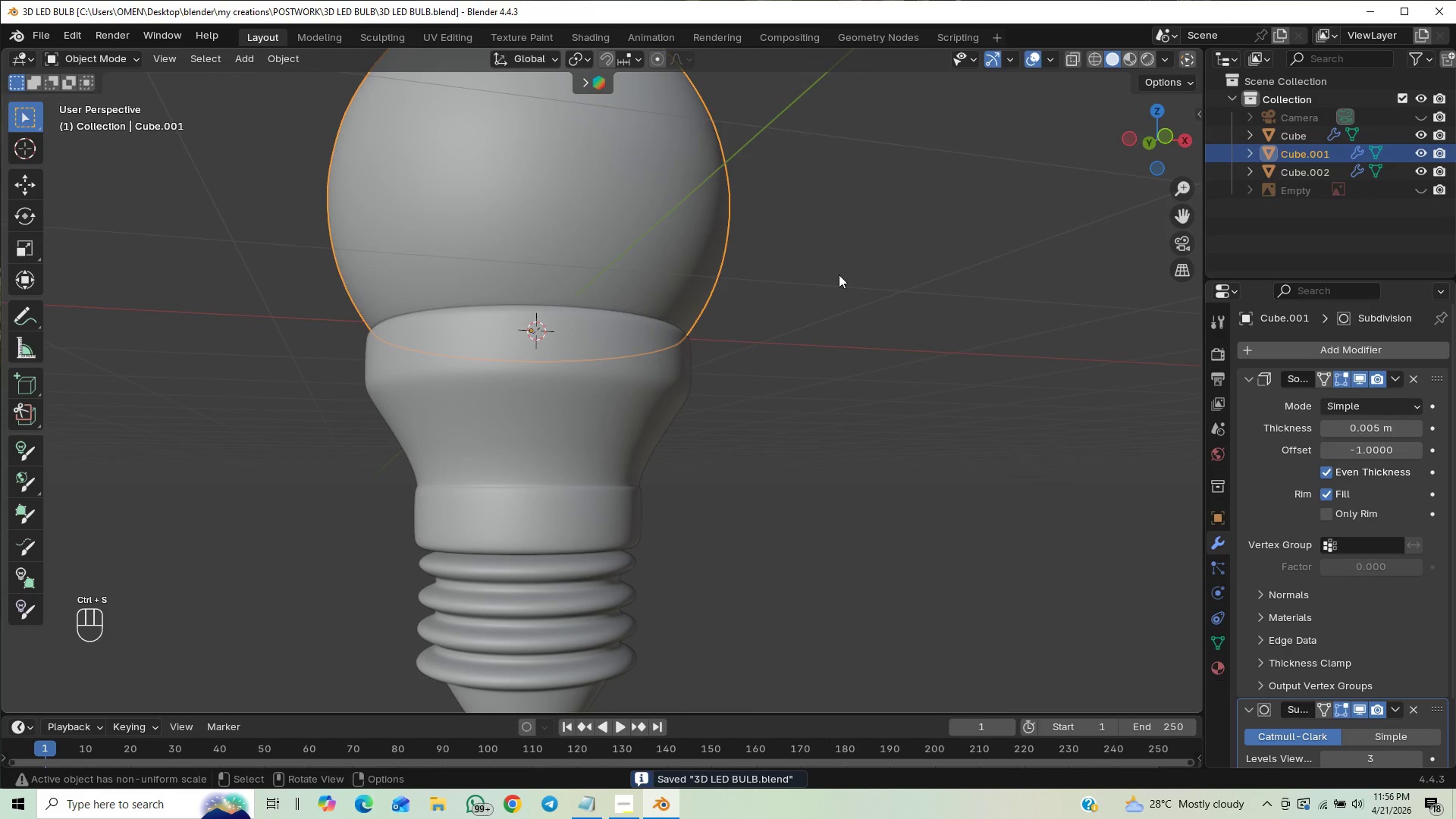 
left_click_drag(start_coordinate=[819, 311], to_coordinate=[821, 315])
 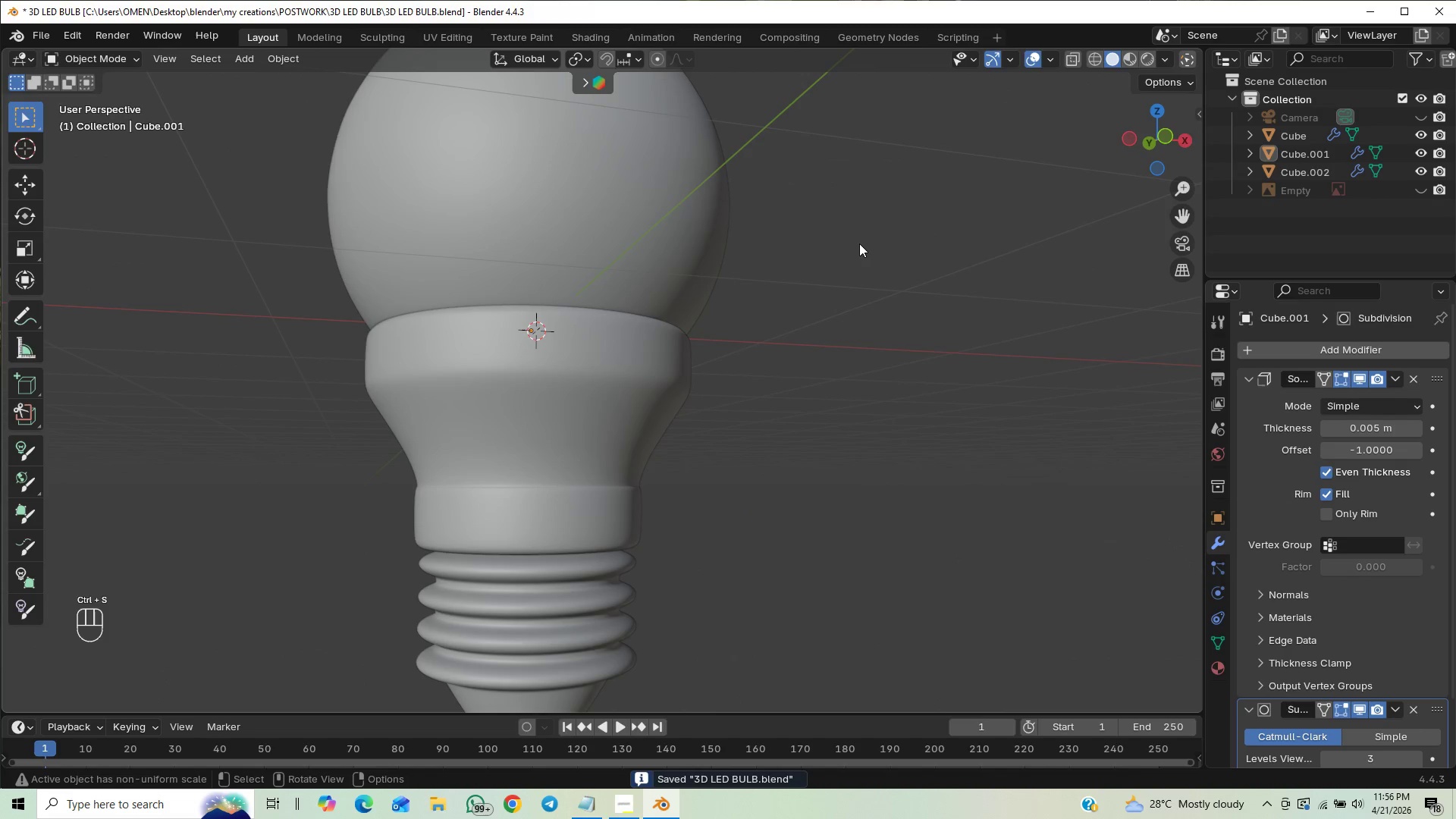 
scroll: coordinate [853, 249], scroll_direction: up, amount: 10.0
 